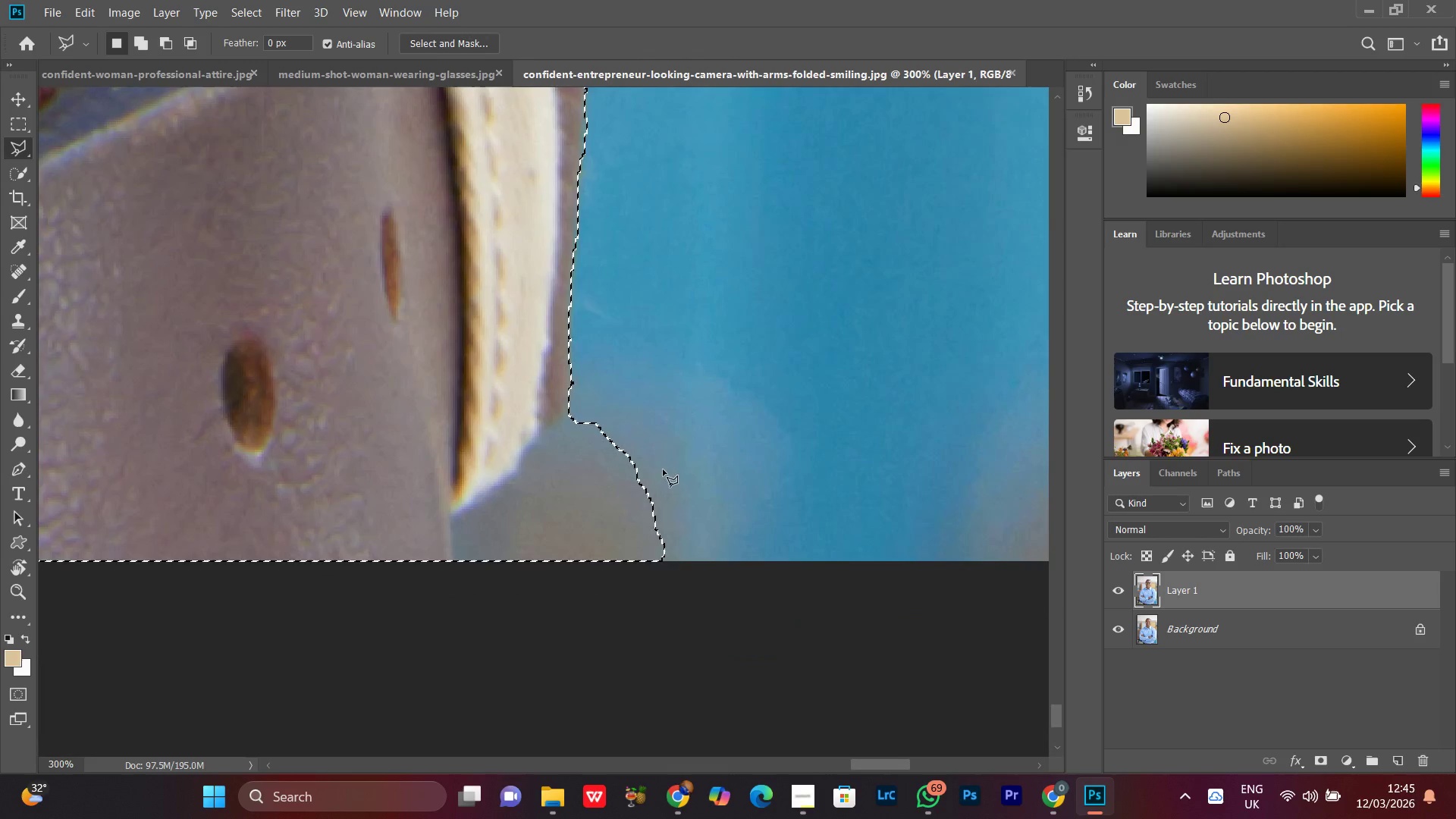 
key(Control+Minus)
 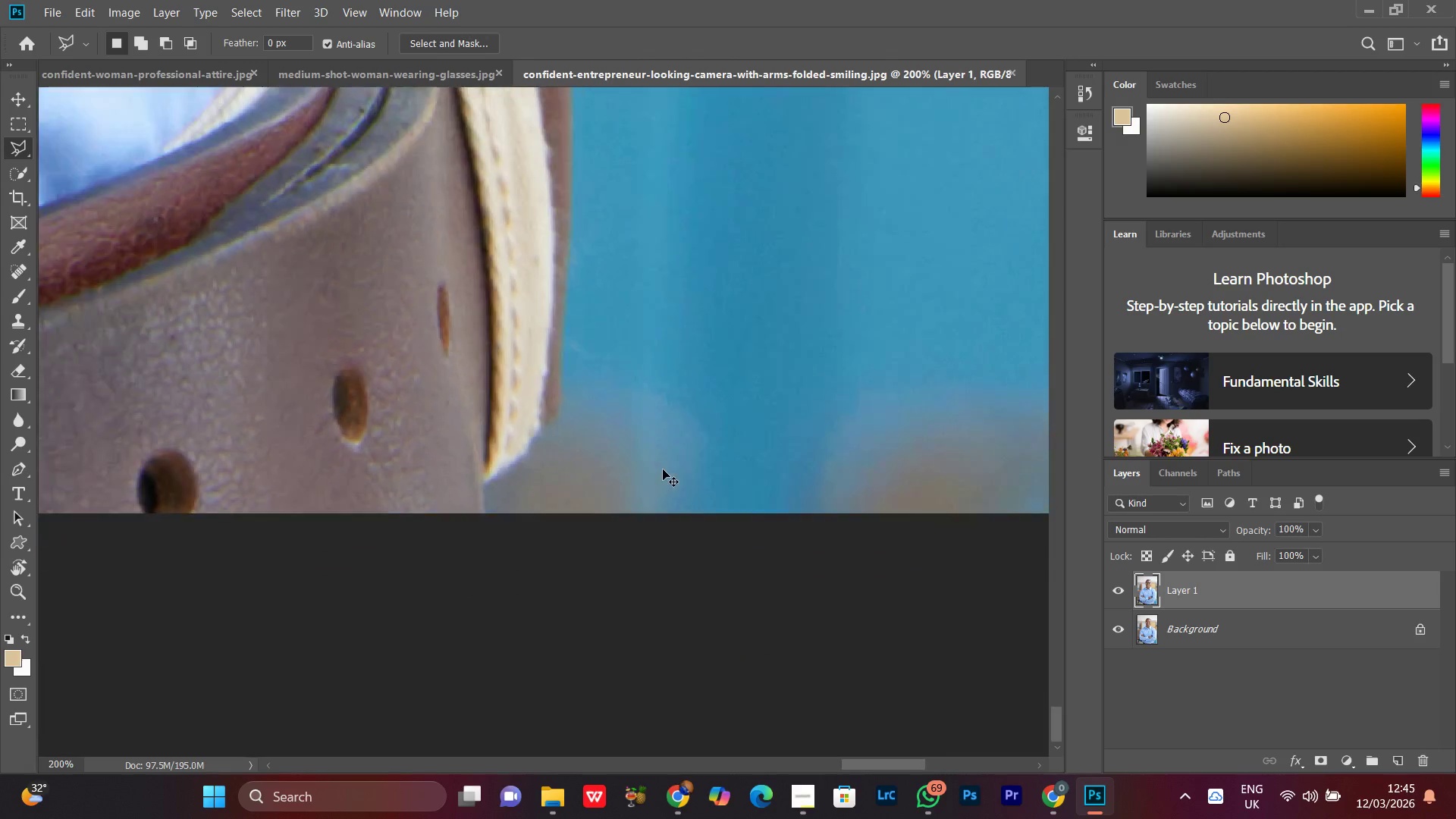 
key(Control+Minus)
 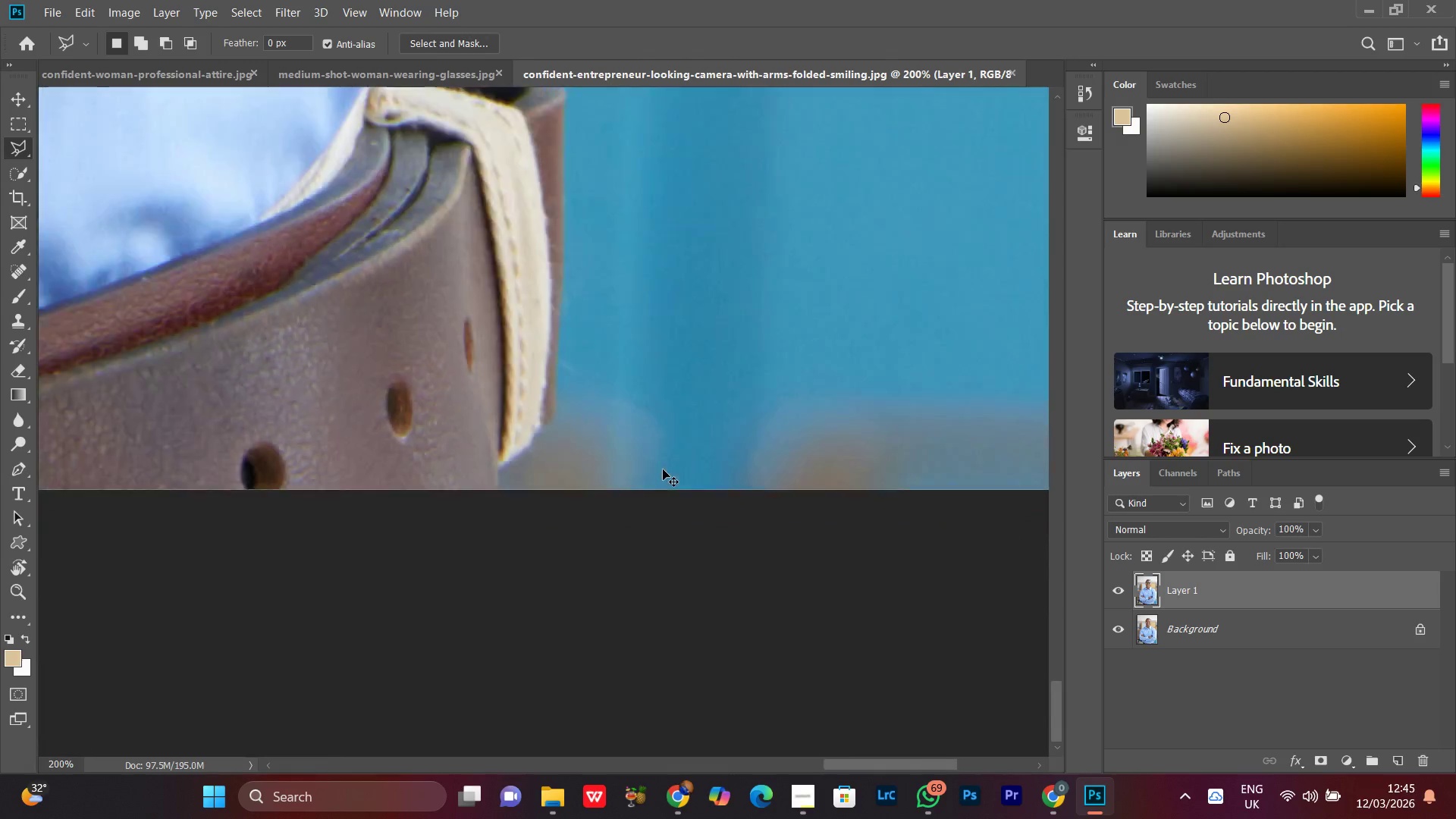 
key(Control+Minus)
 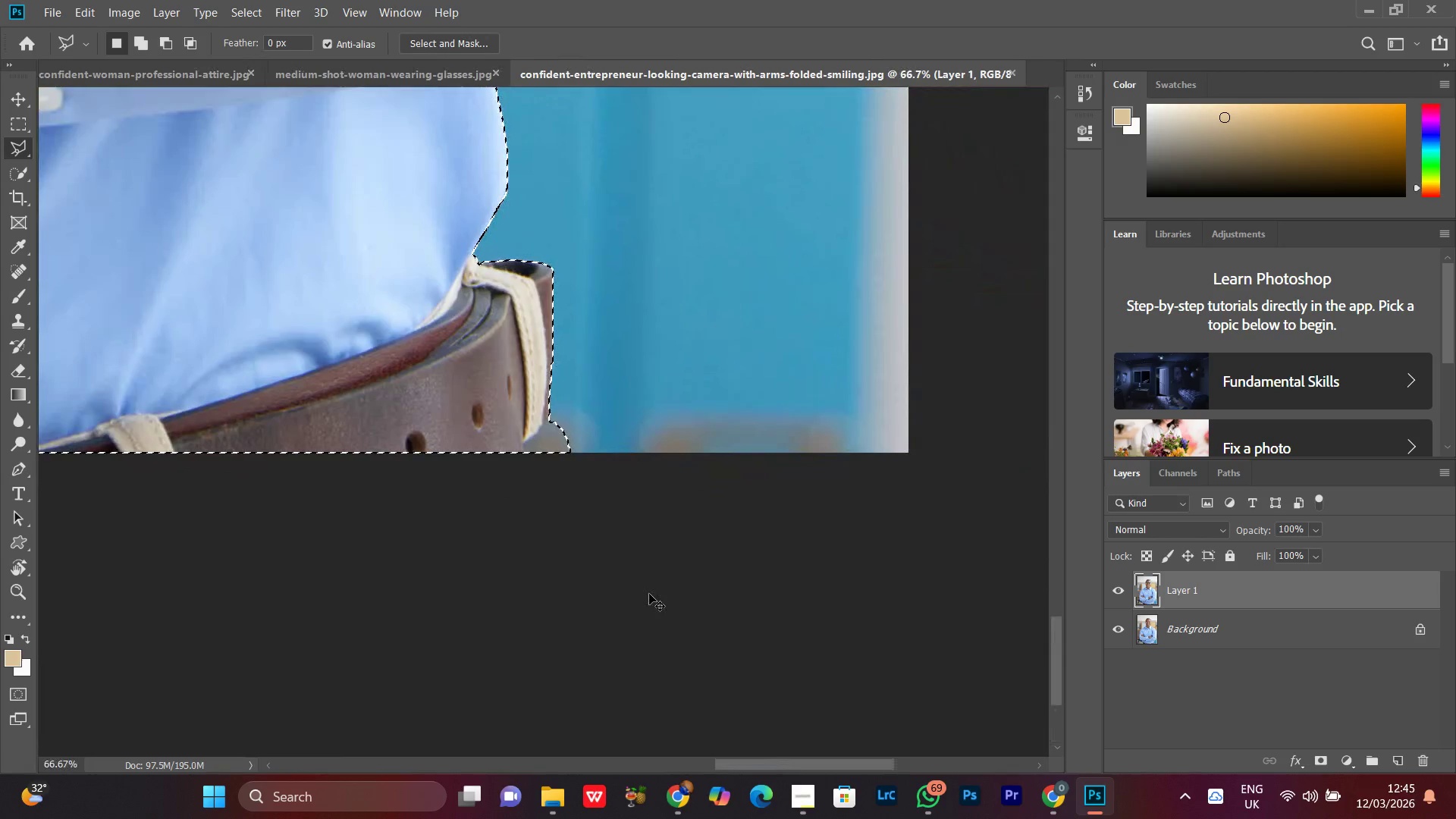 
key(Control+Minus)
 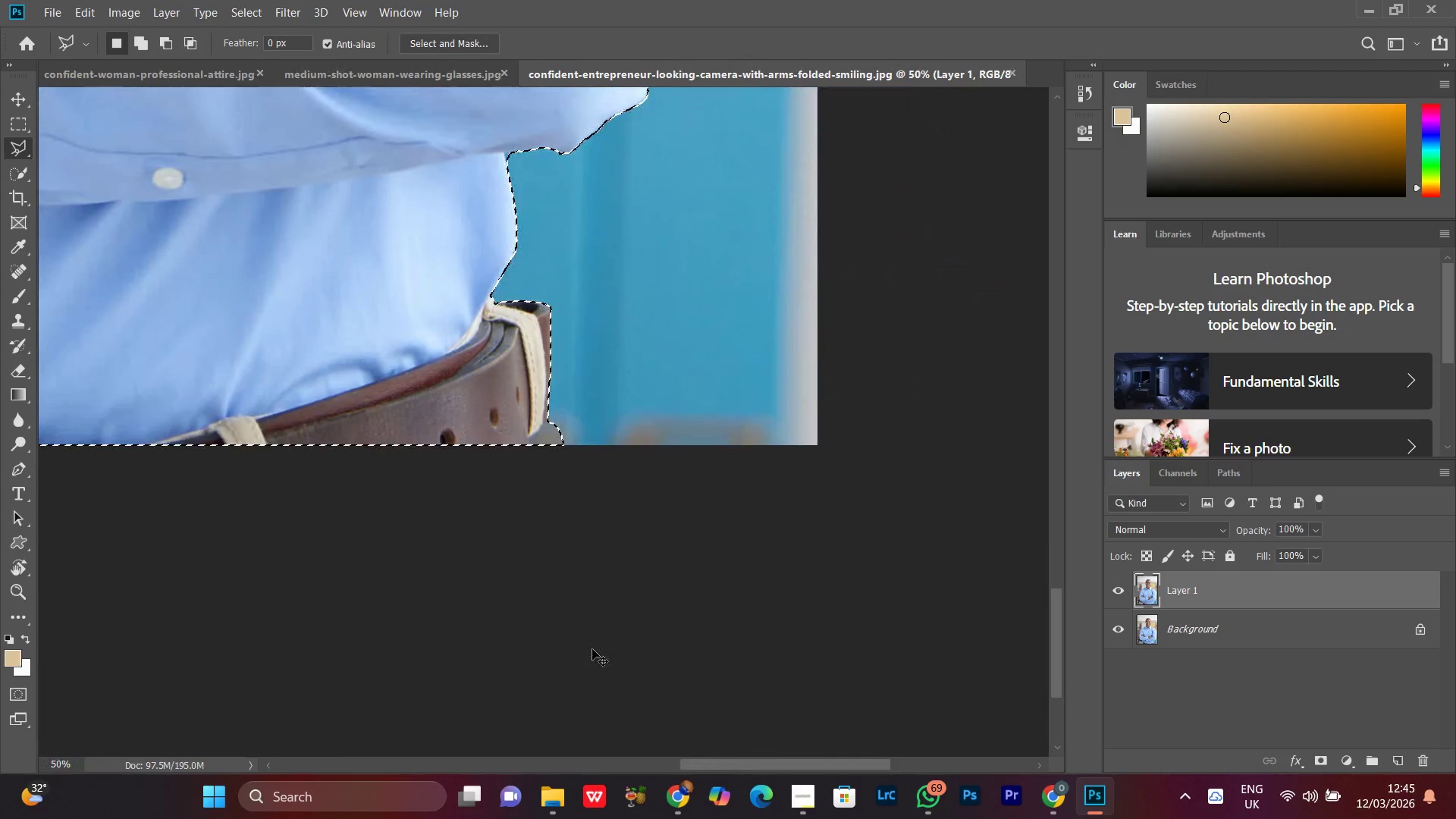 
key(Control+Minus)
 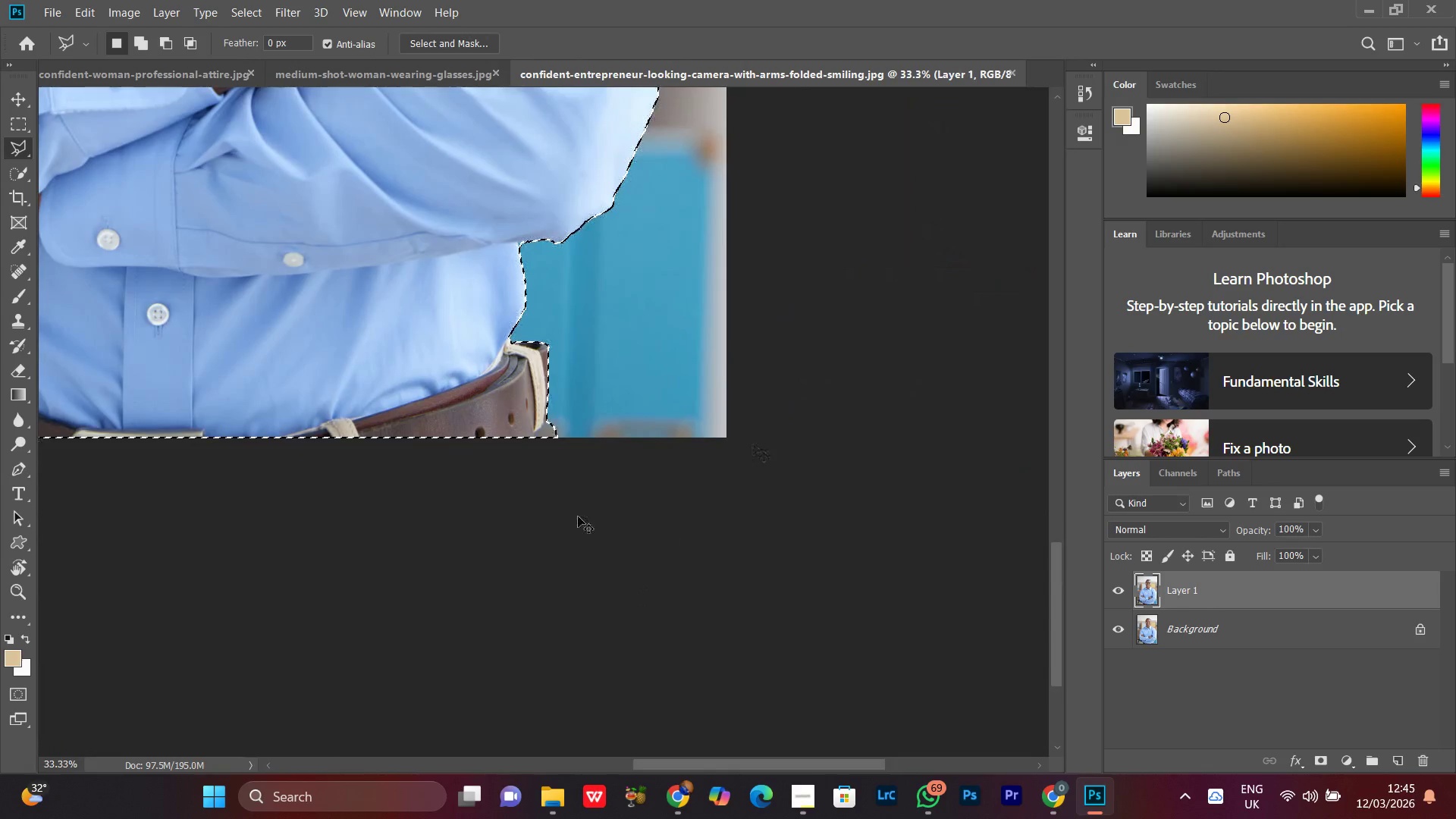 
key(Control+Equal)
 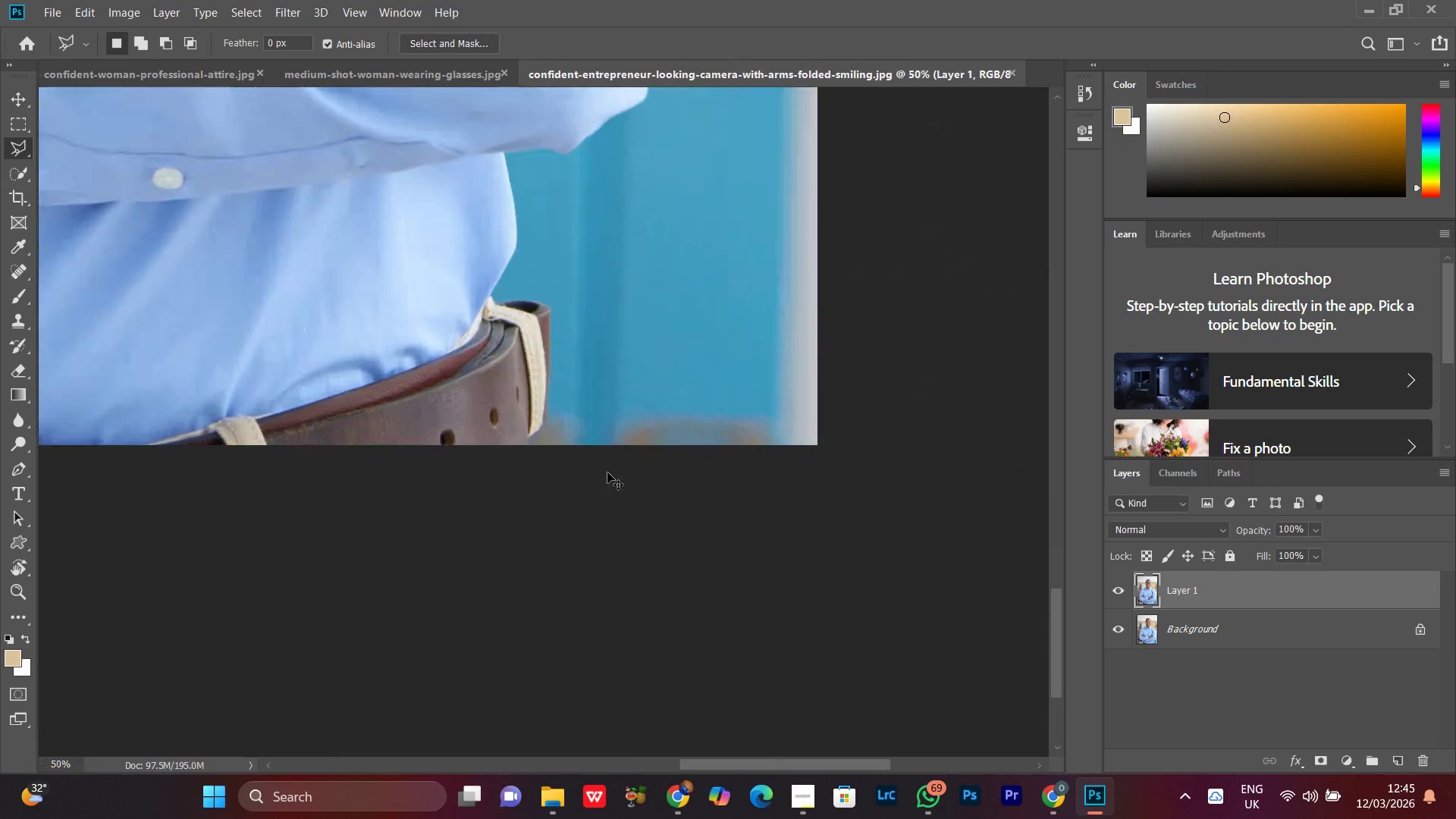 
key(Control+Equal)
 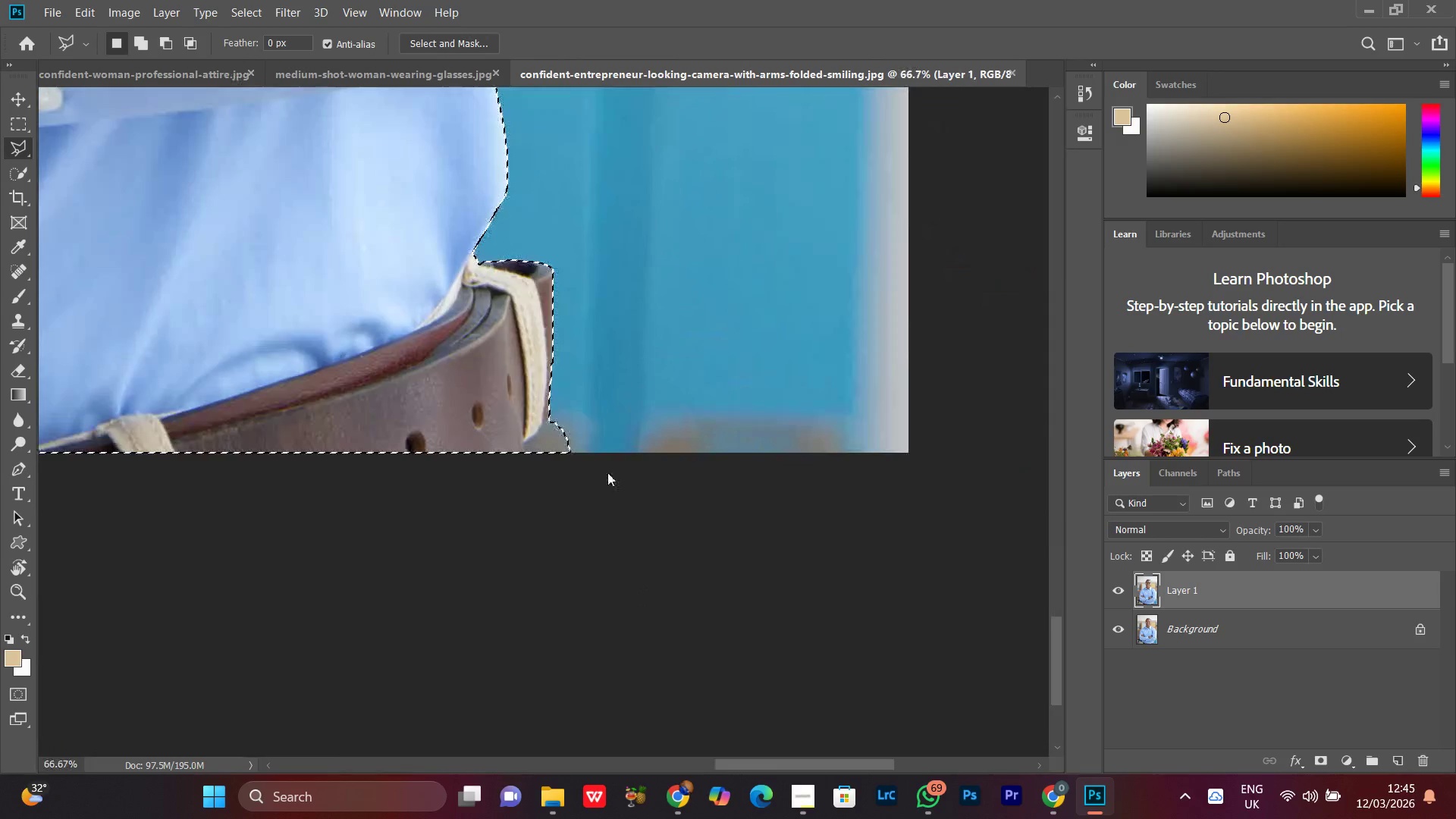 
key(Control+Equal)
 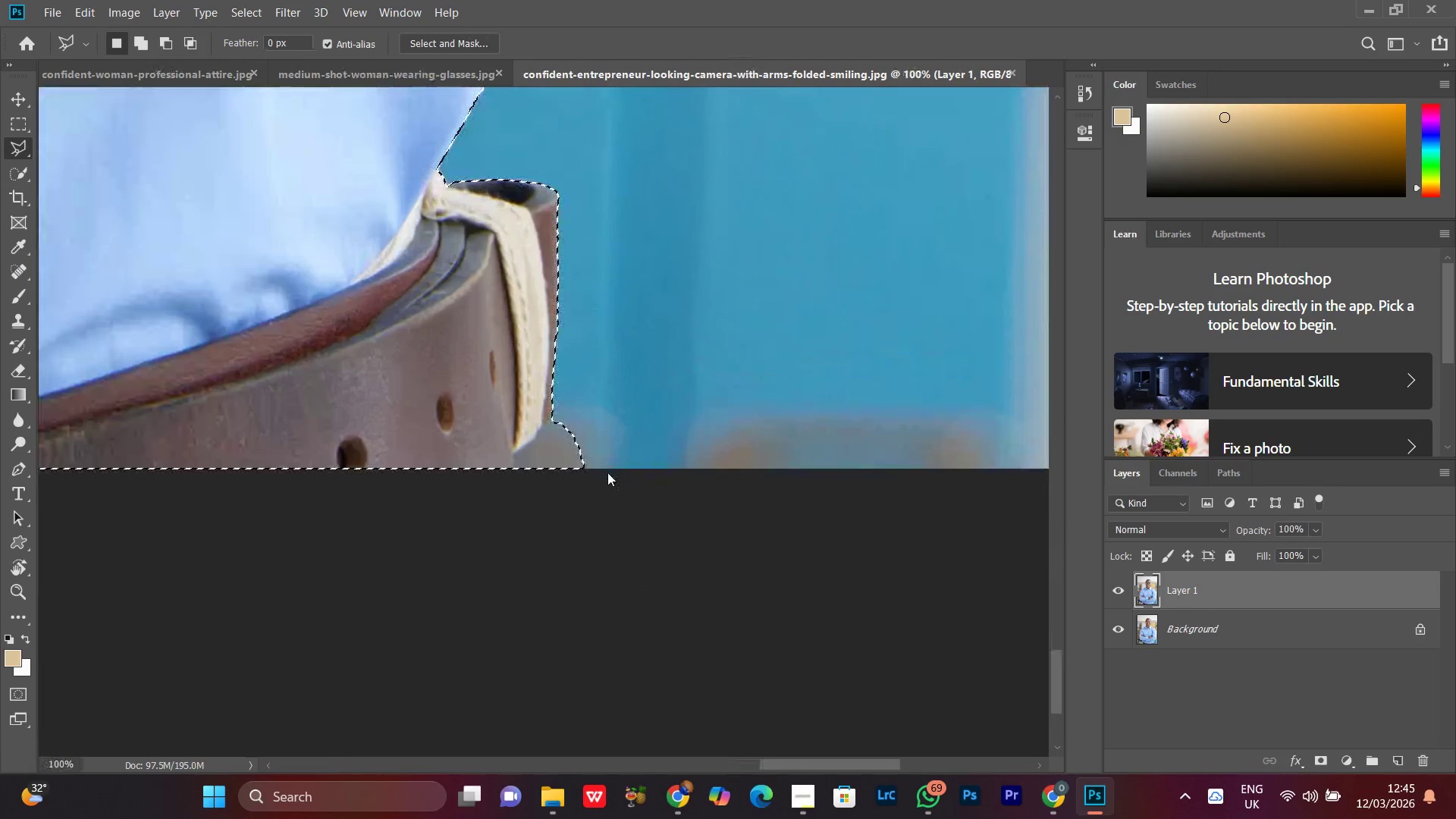 
key(Control+Equal)
 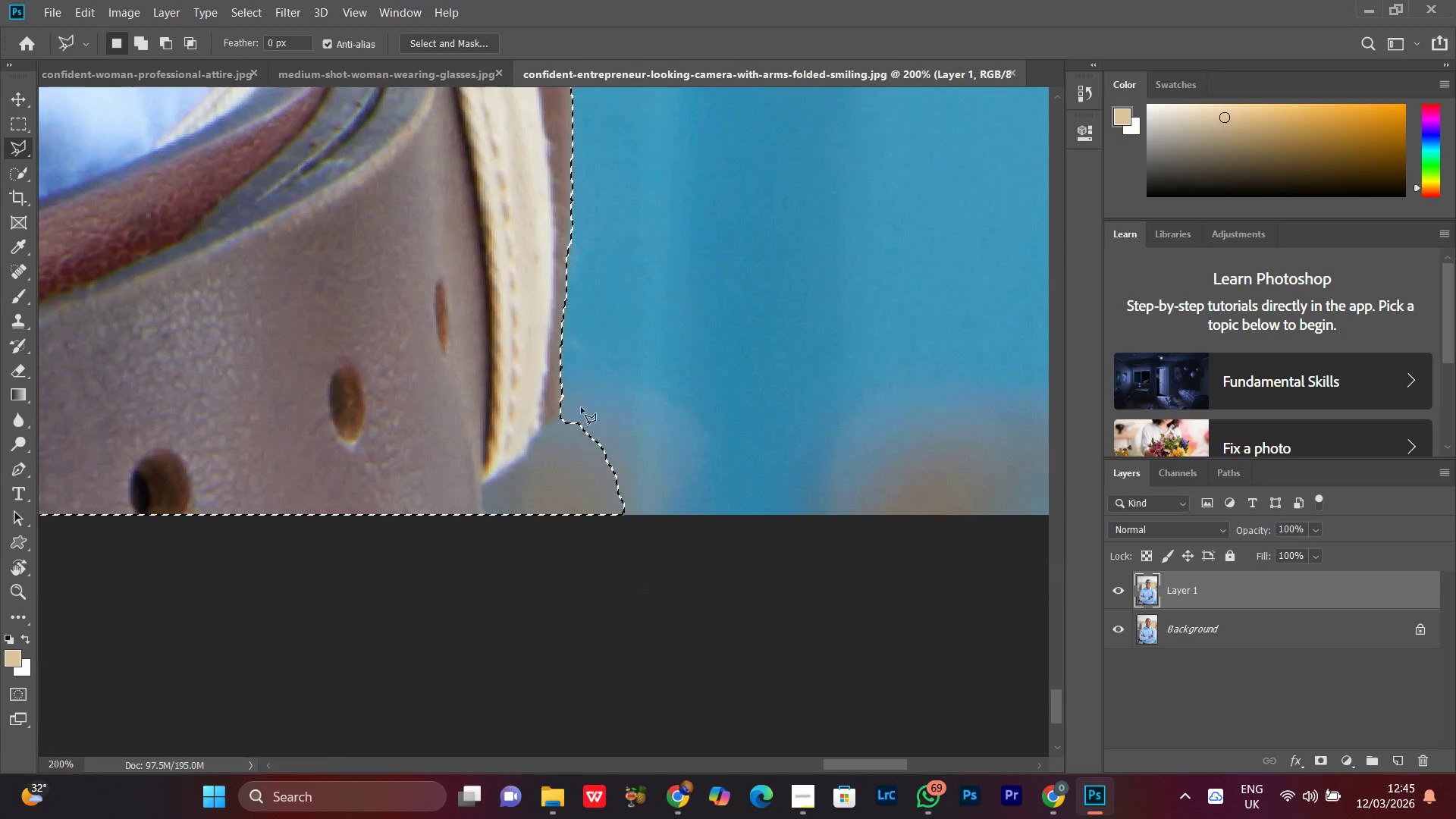 
hold_key(key=AltLeft, duration=1.51)
 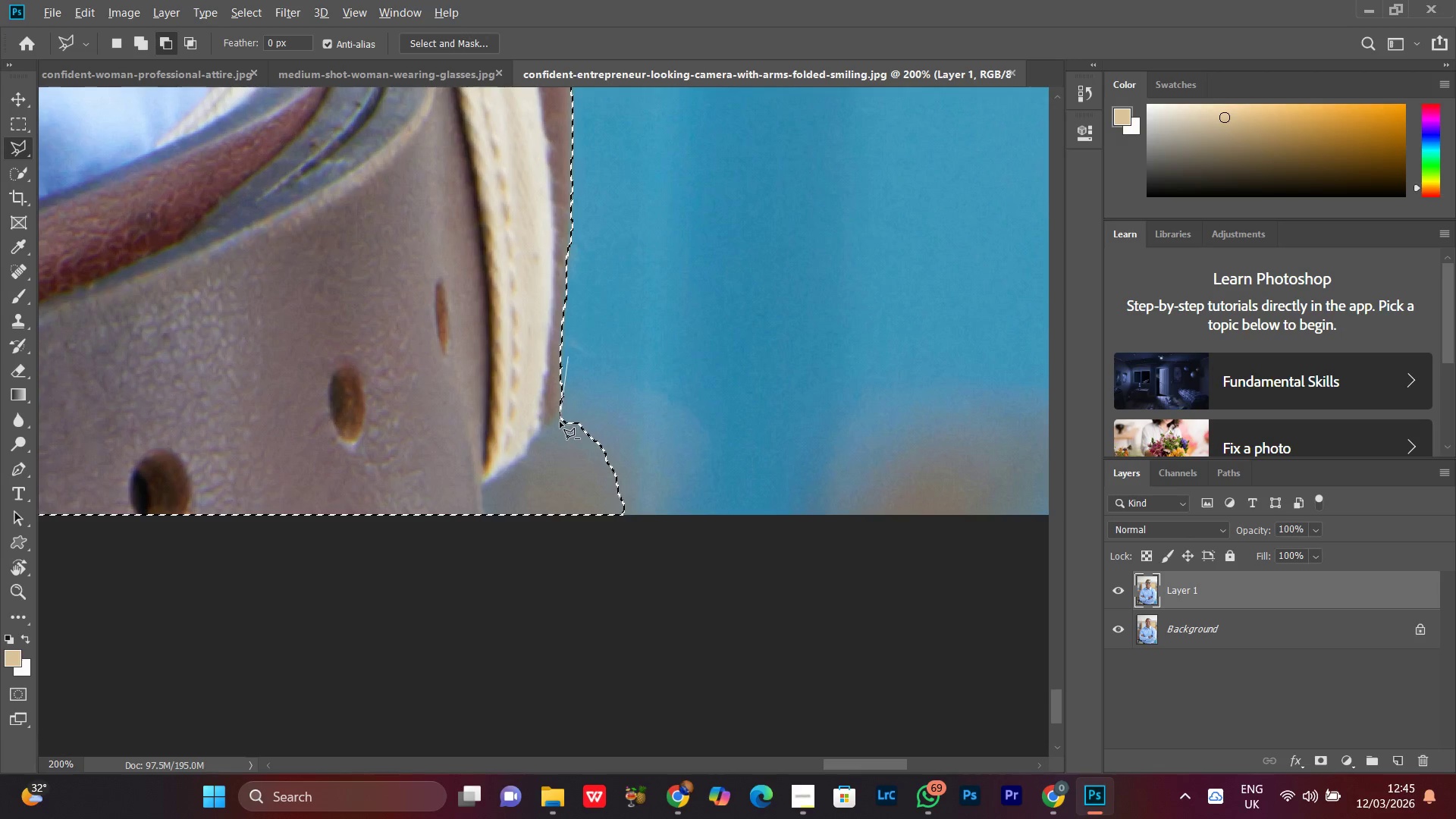 
hold_key(key=AltLeft, duration=0.75)
left_click([560, 420])
 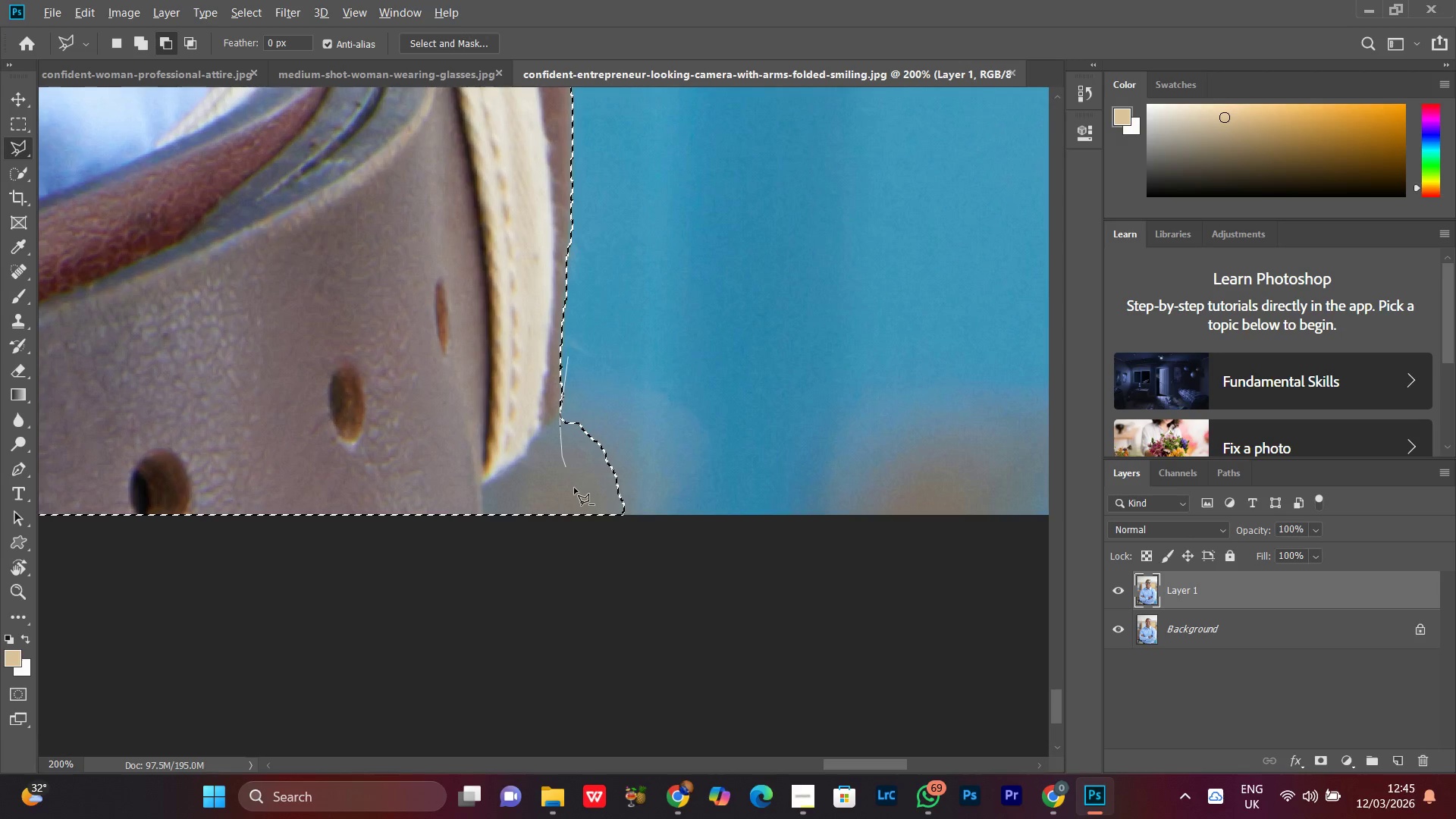 
left_click([585, 507])
 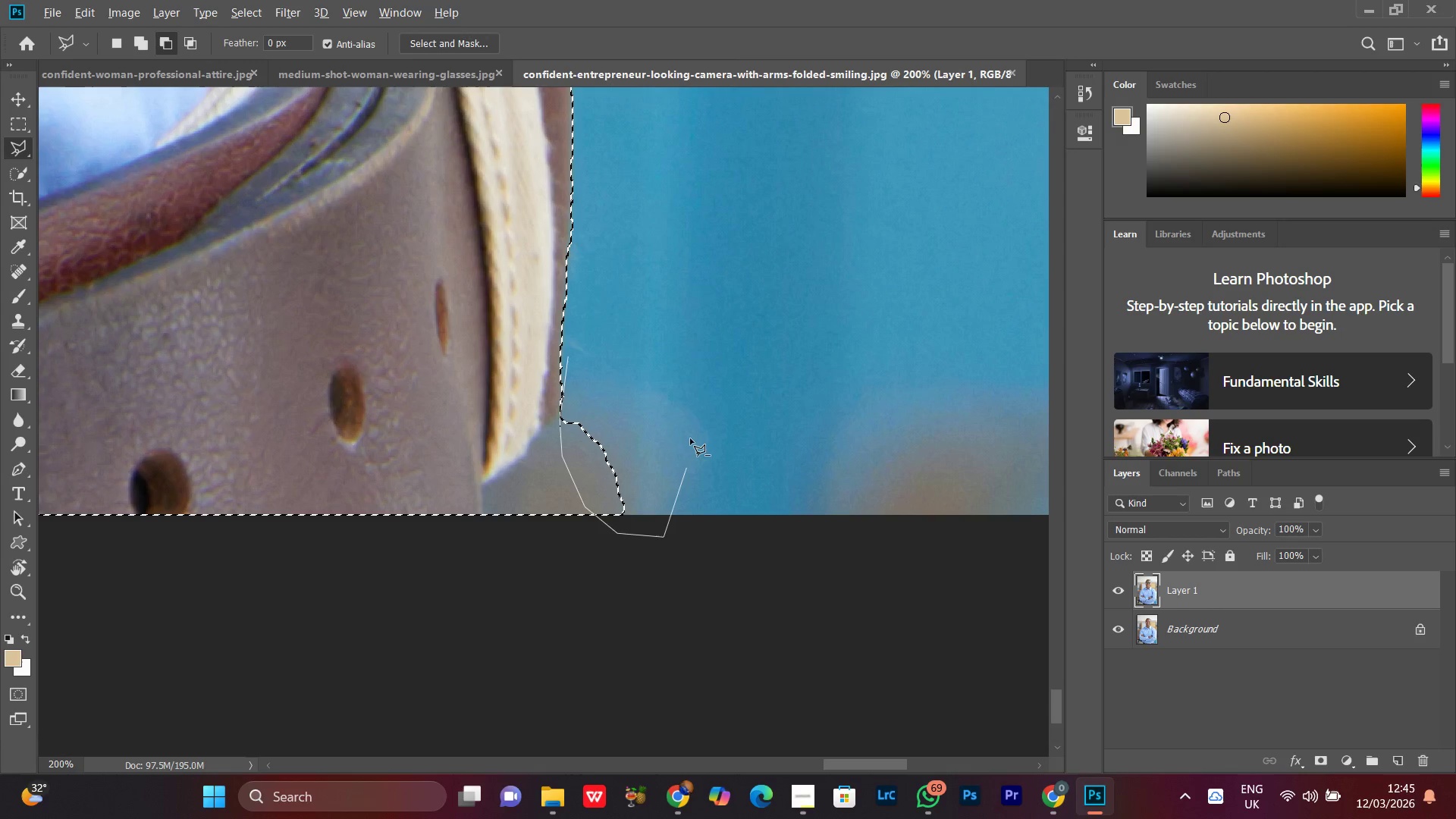 
triple_click([694, 428])
 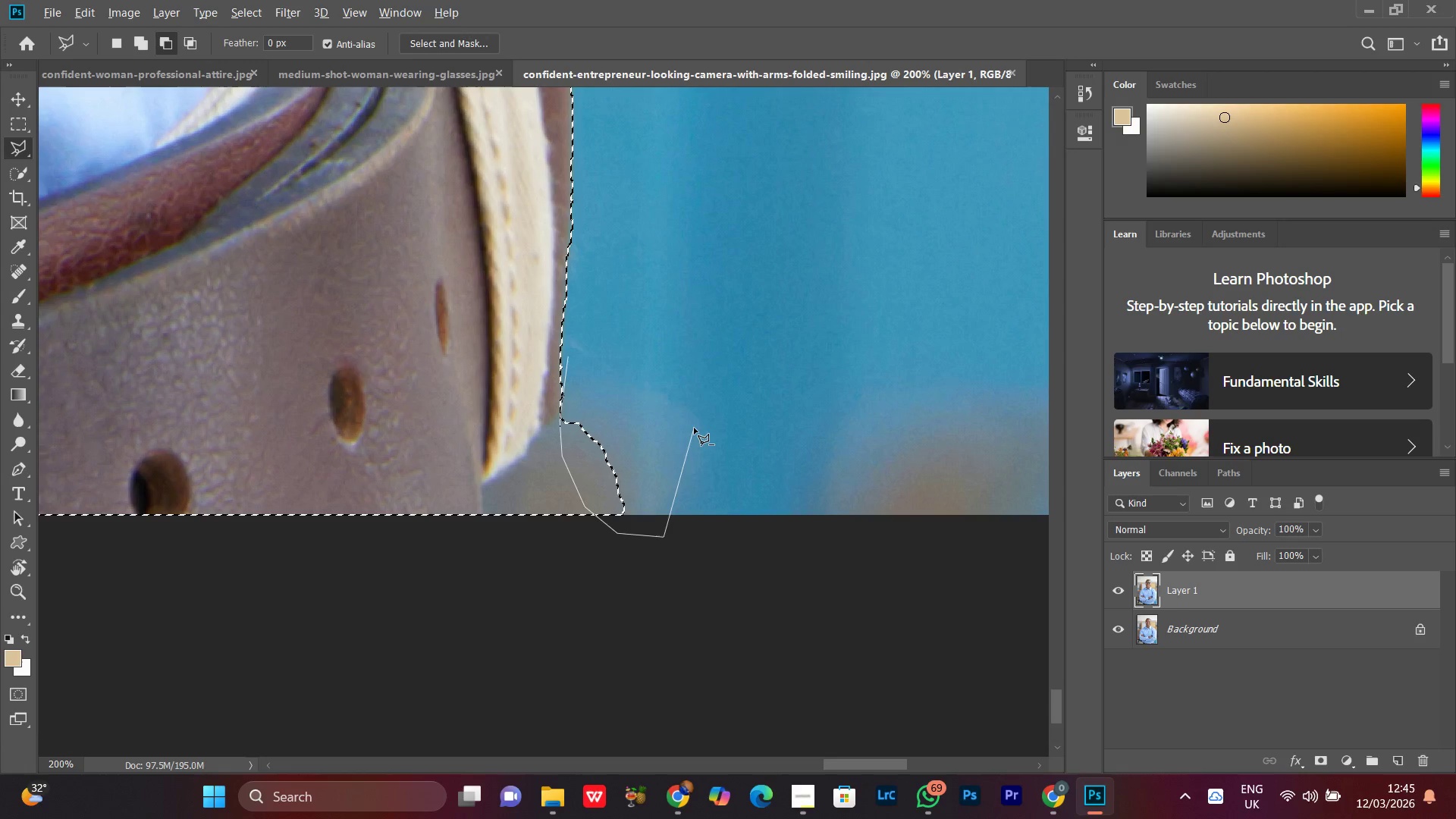 
triple_click([694, 428])
 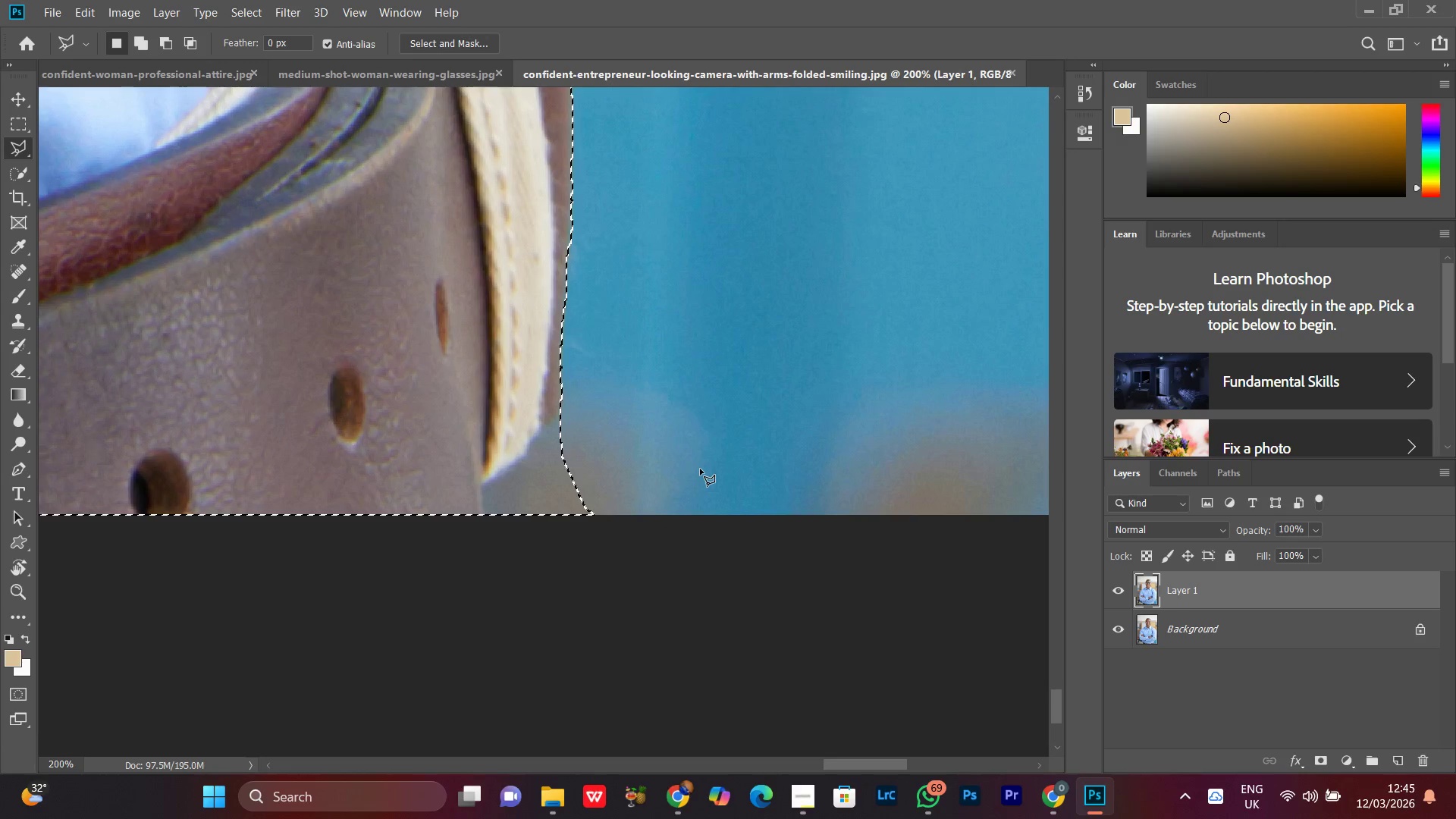 
key(Control+Minus)
 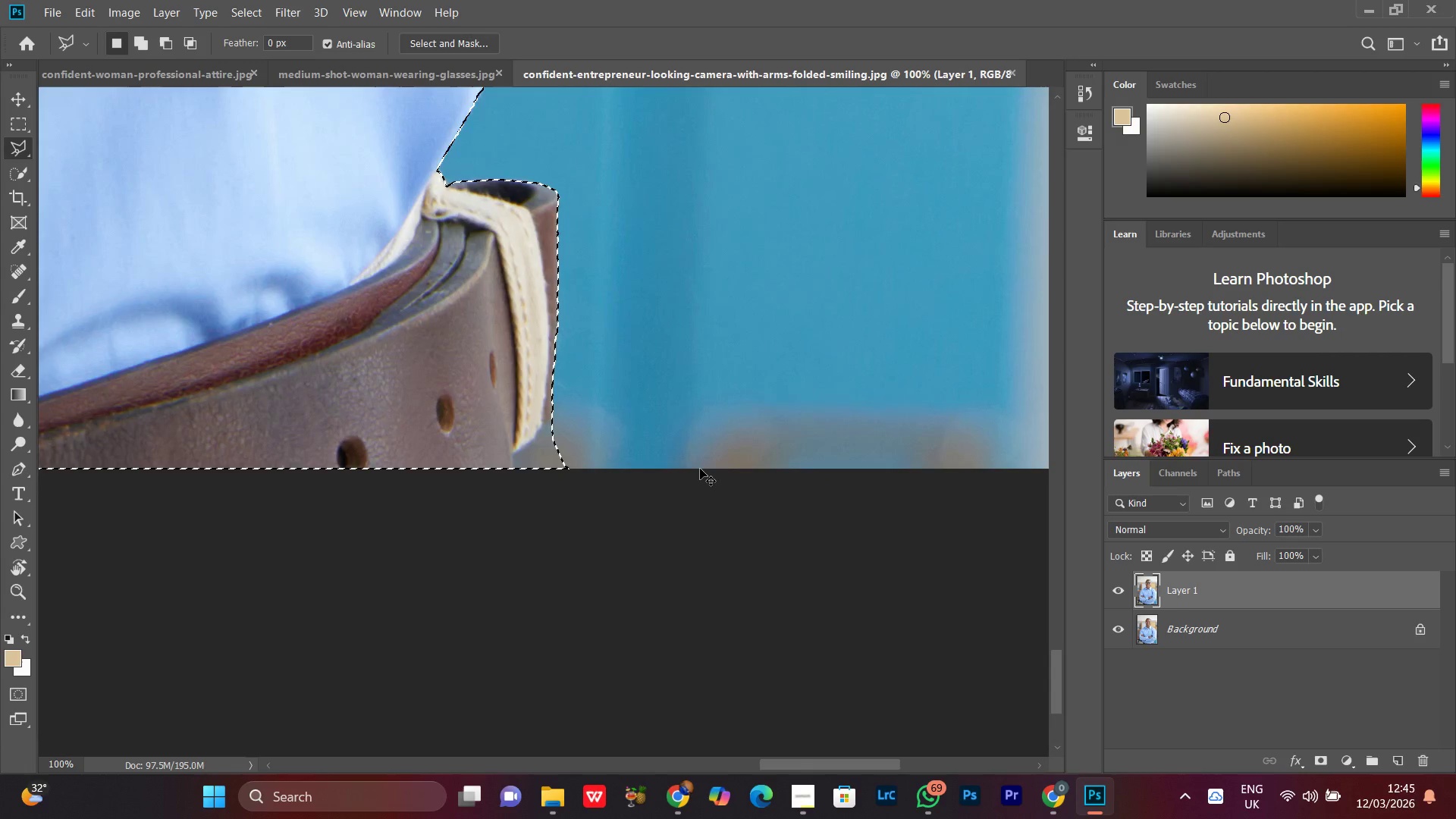 
key(Control+Minus)
 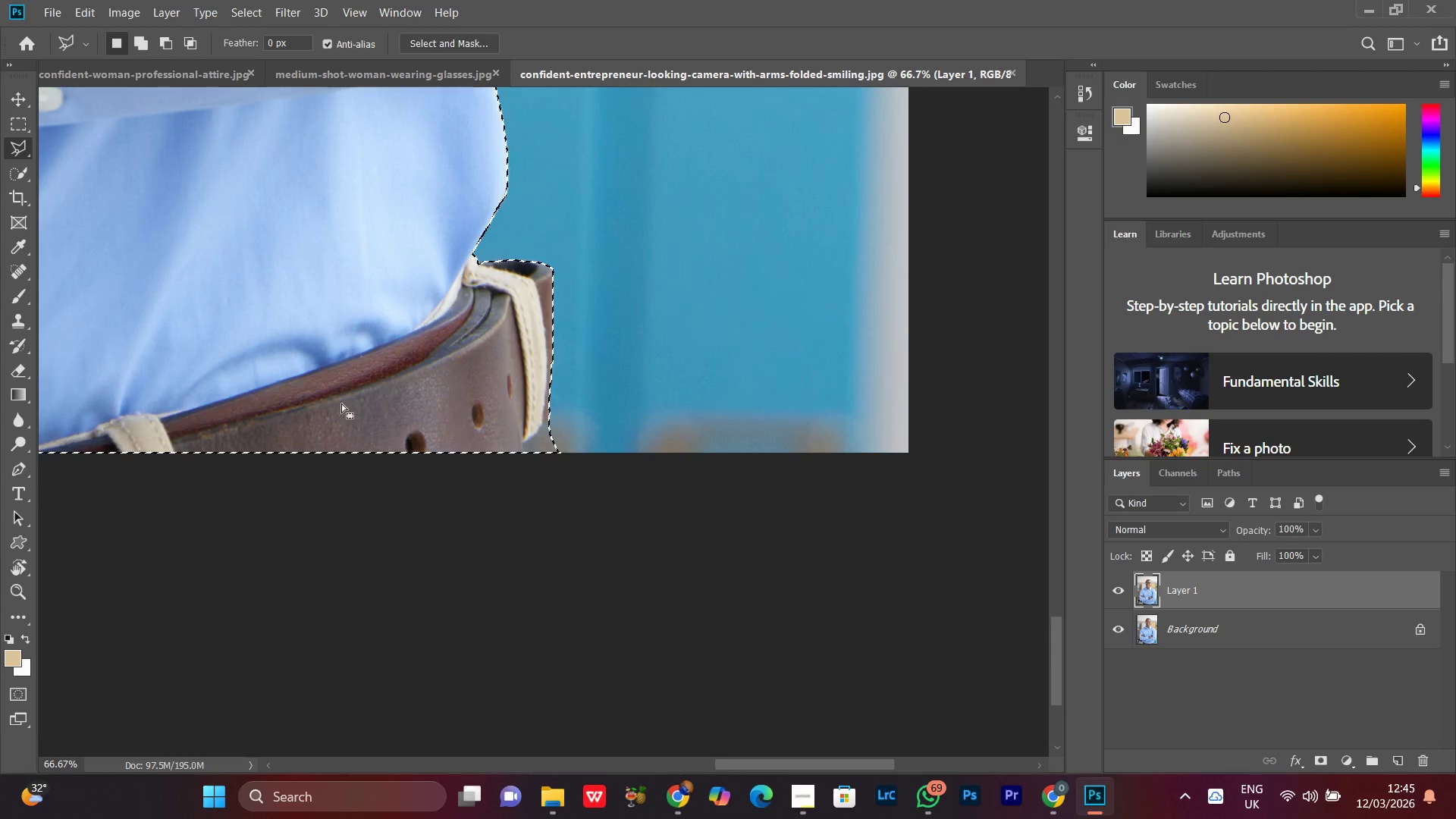 
hold_key(key=Space, duration=1.51)
 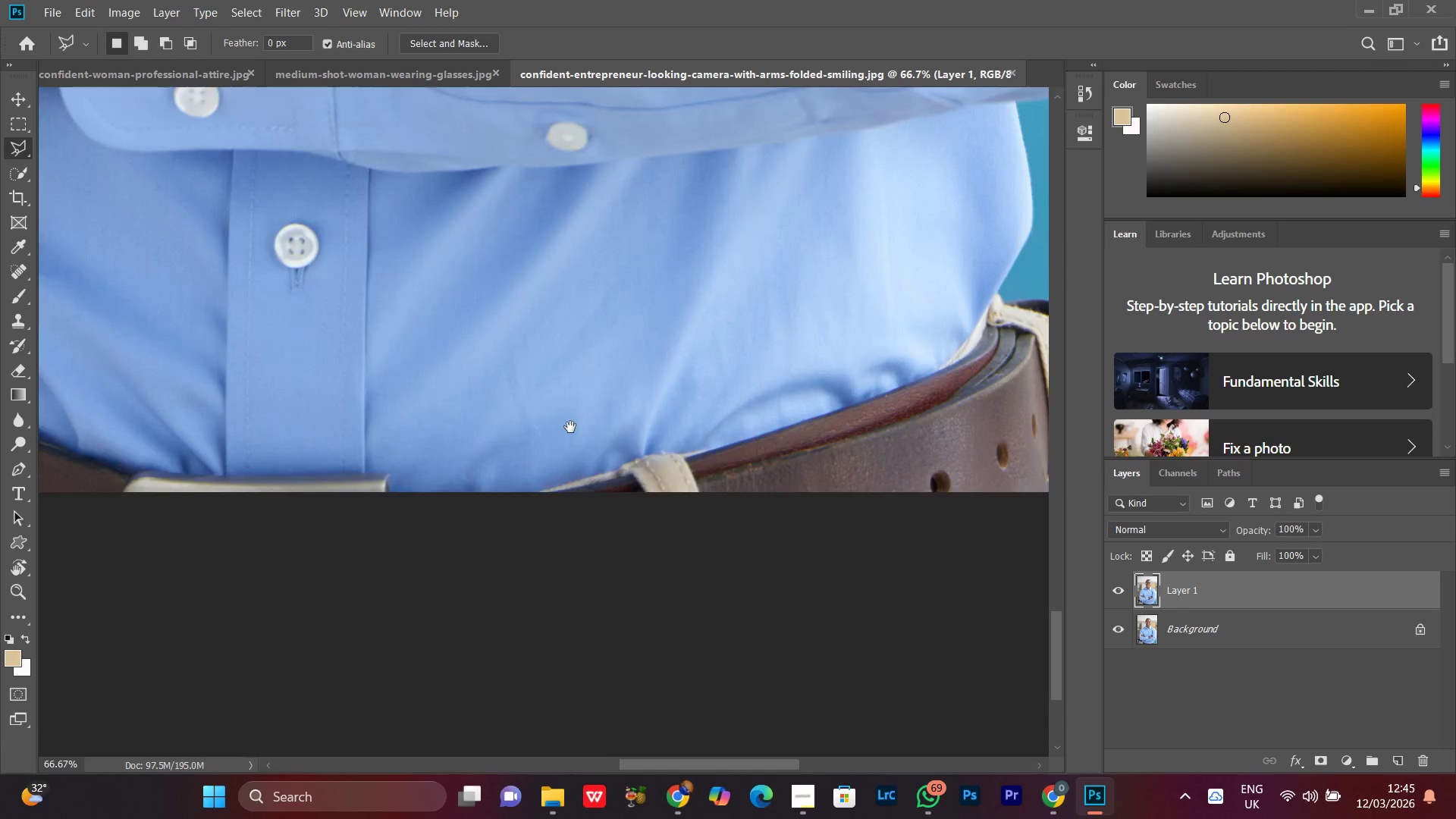 
left_click_drag(start_coordinate=[405, 272], to_coordinate=[622, 371])
 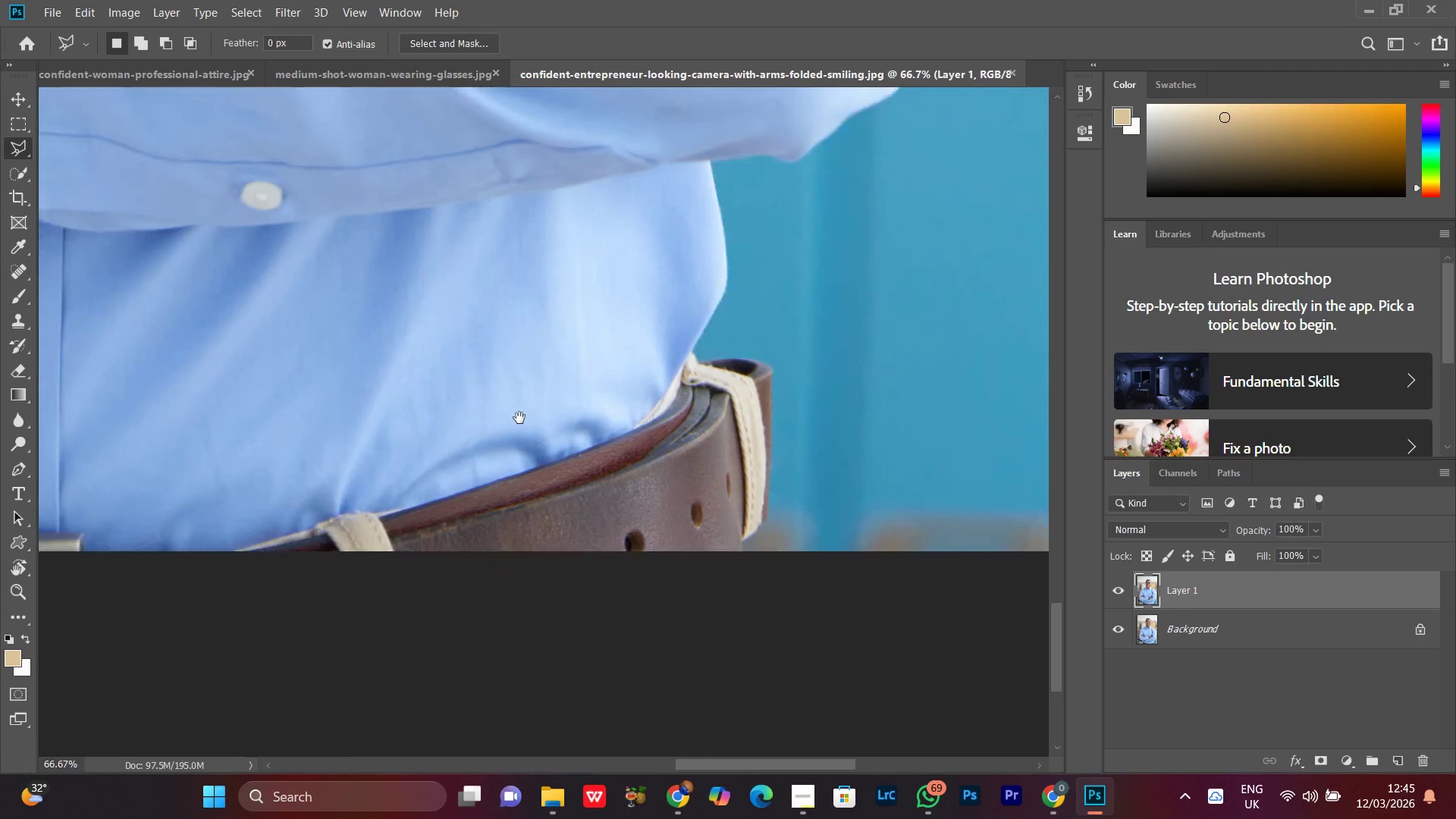 
left_click_drag(start_coordinate=[513, 418], to_coordinate=[819, 359])
 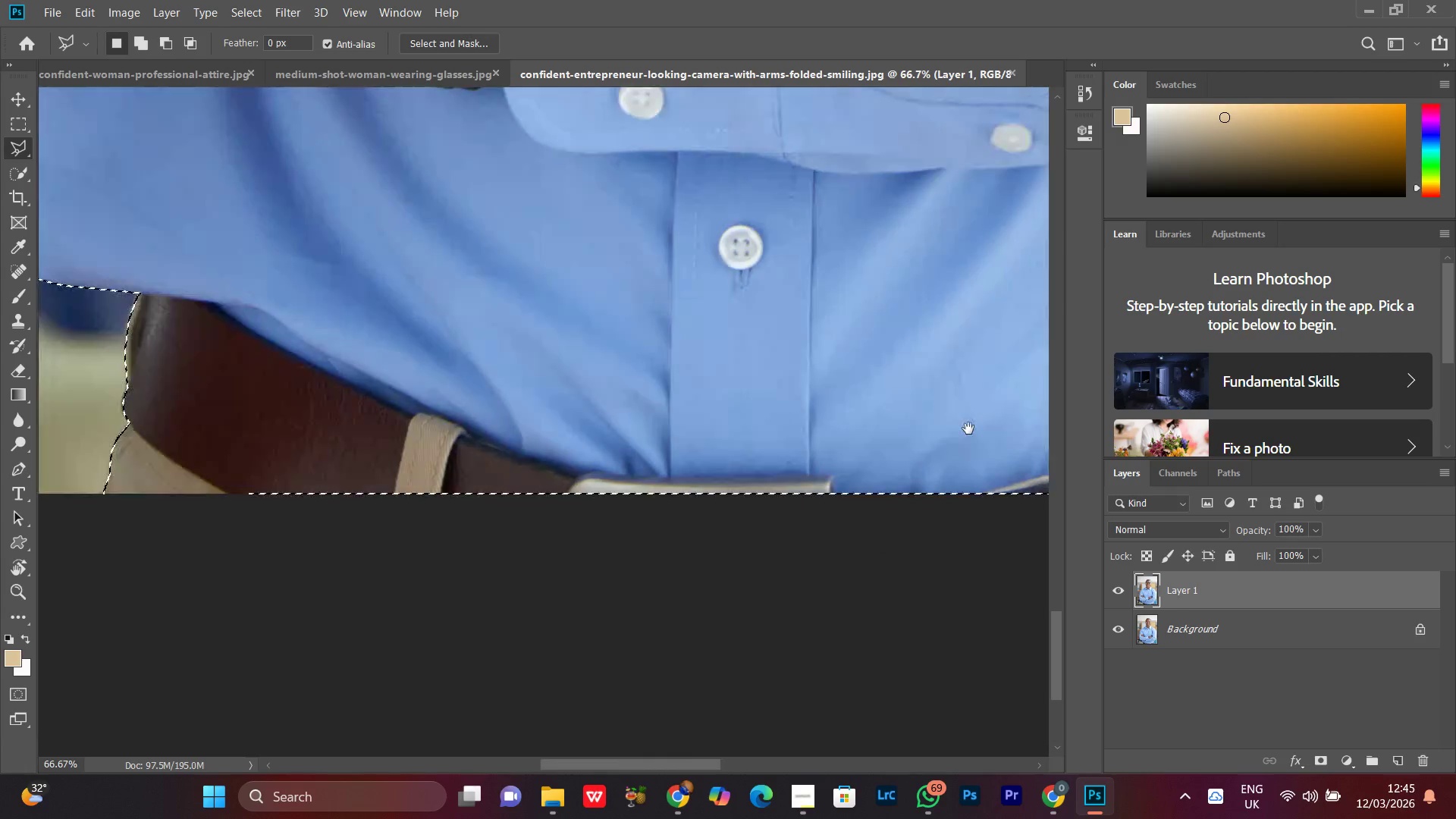 
hold_key(key=Space, duration=1.52)
 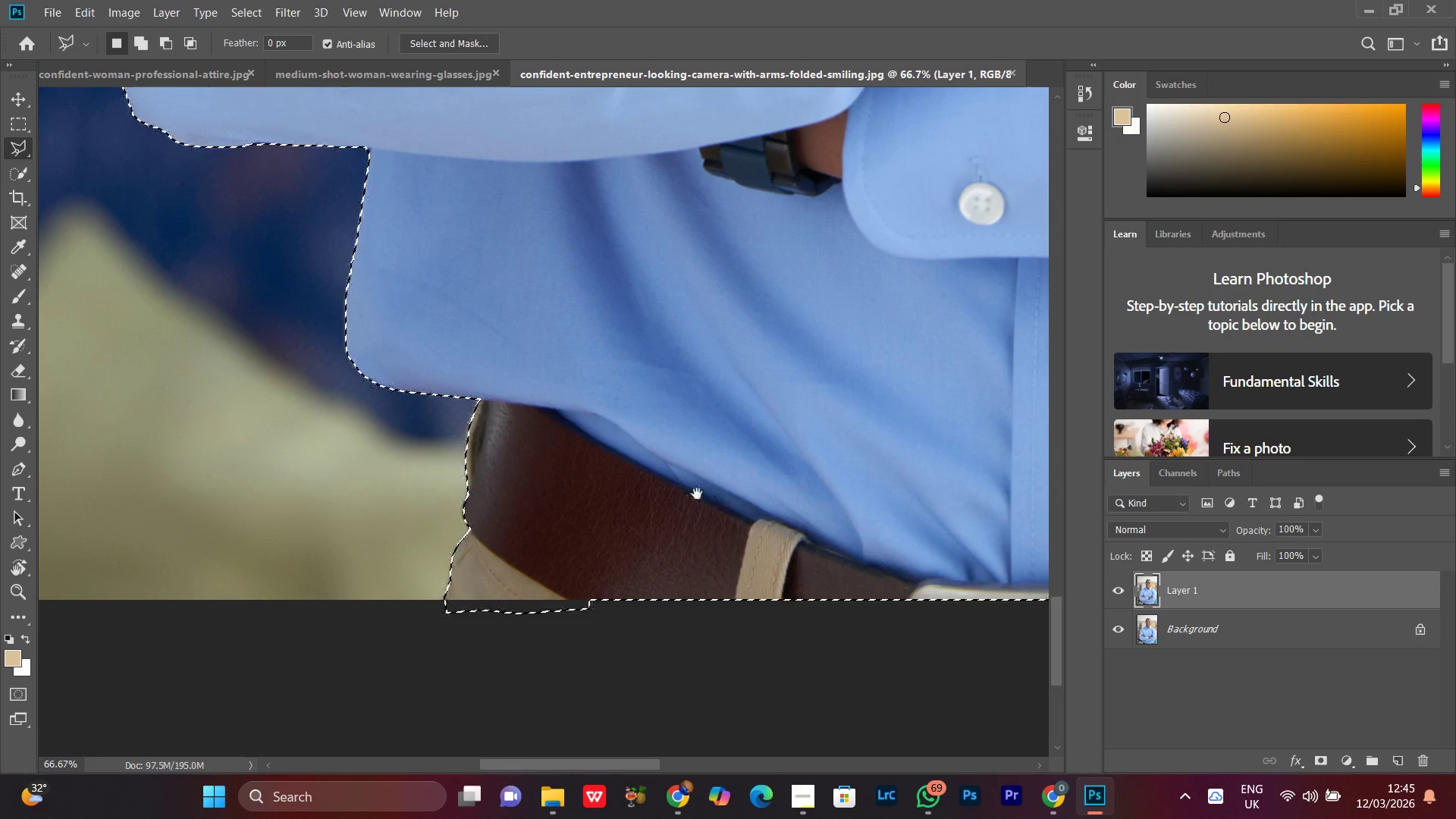 
left_click_drag(start_coordinate=[522, 427], to_coordinate=[968, 428])
 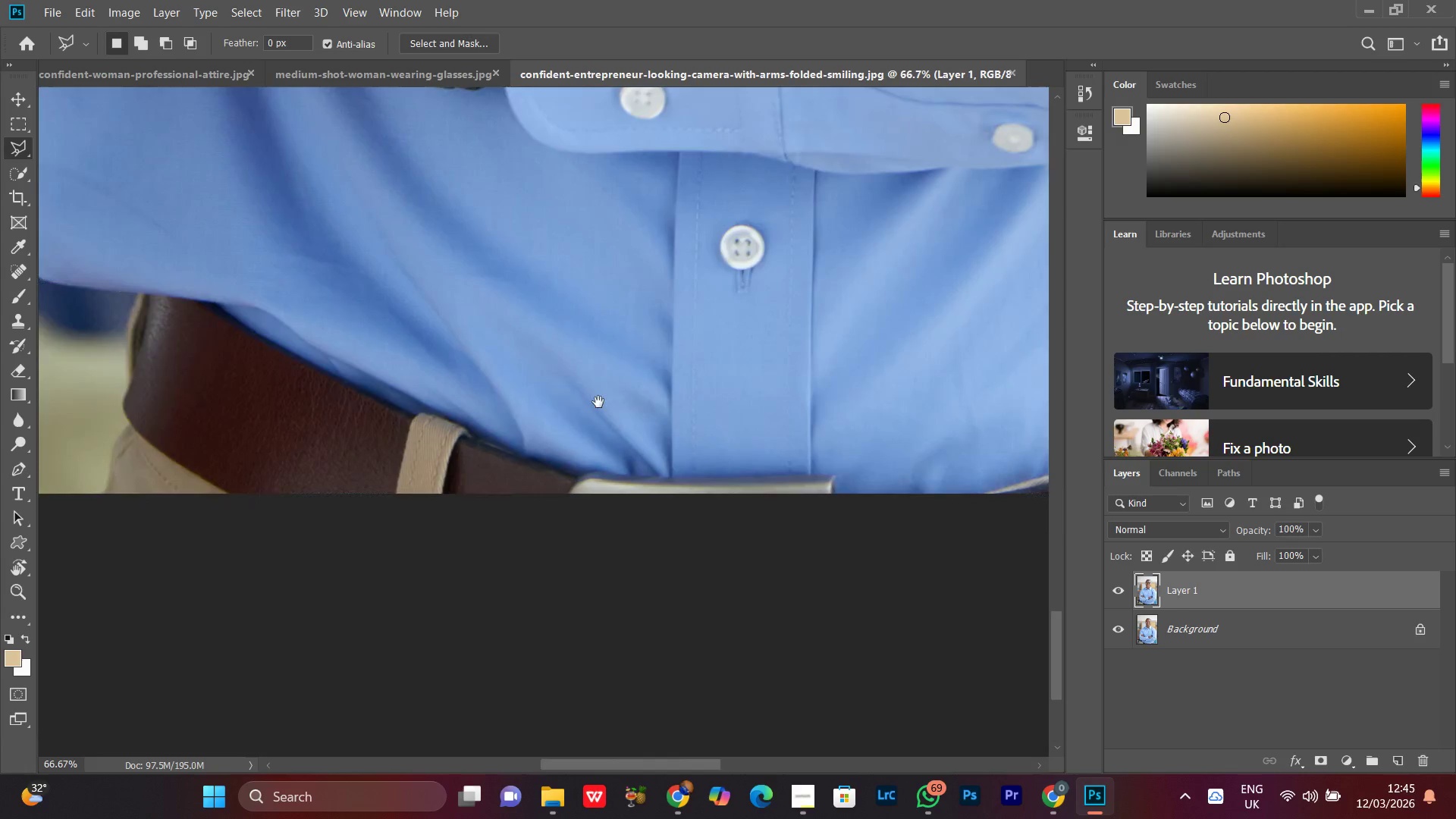 
left_click_drag(start_coordinate=[573, 397], to_coordinate=[914, 503])
 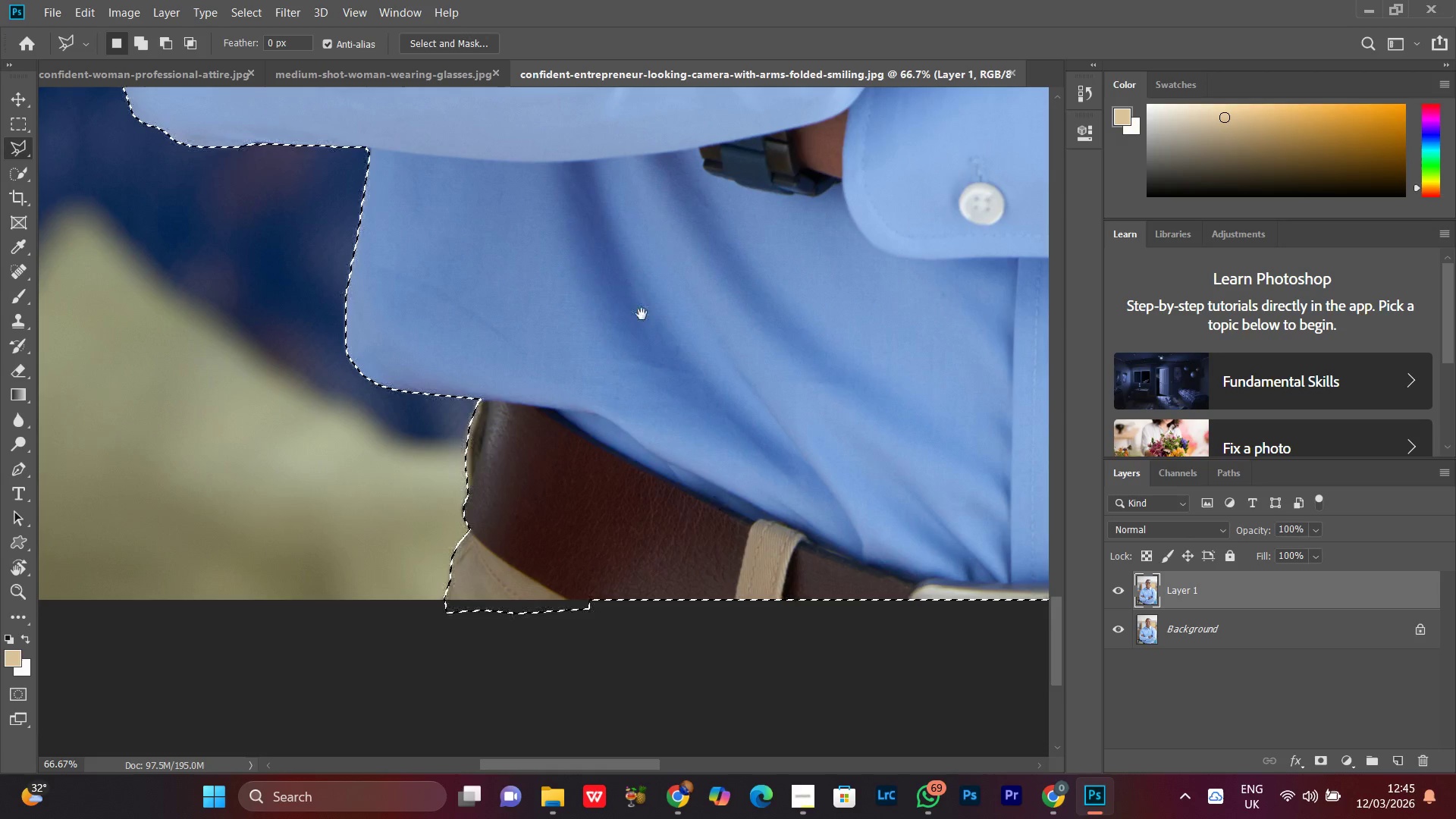 
hold_key(key=Space, duration=1.52)
 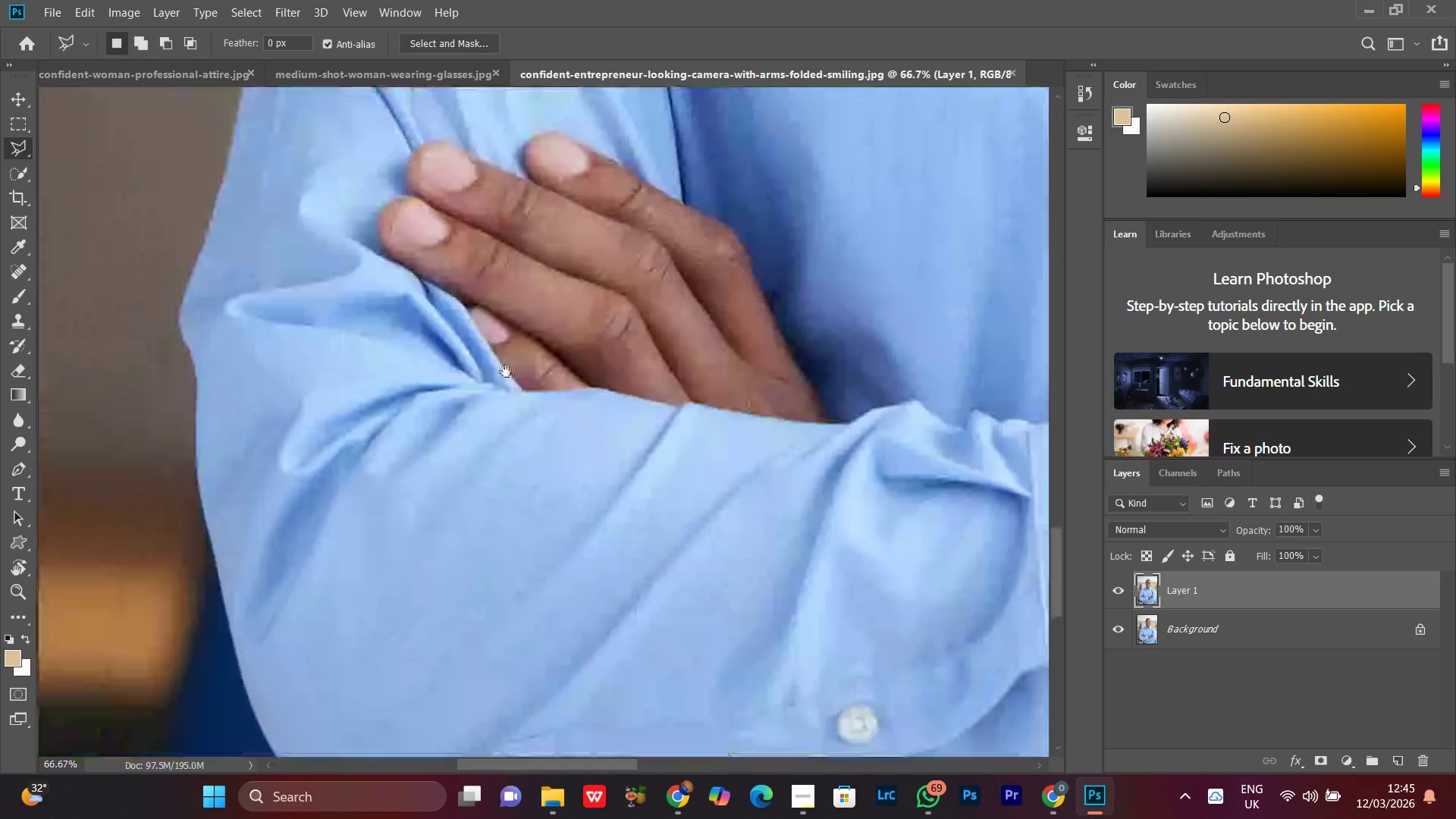 
left_click_drag(start_coordinate=[644, 292], to_coordinate=[698, 516])
 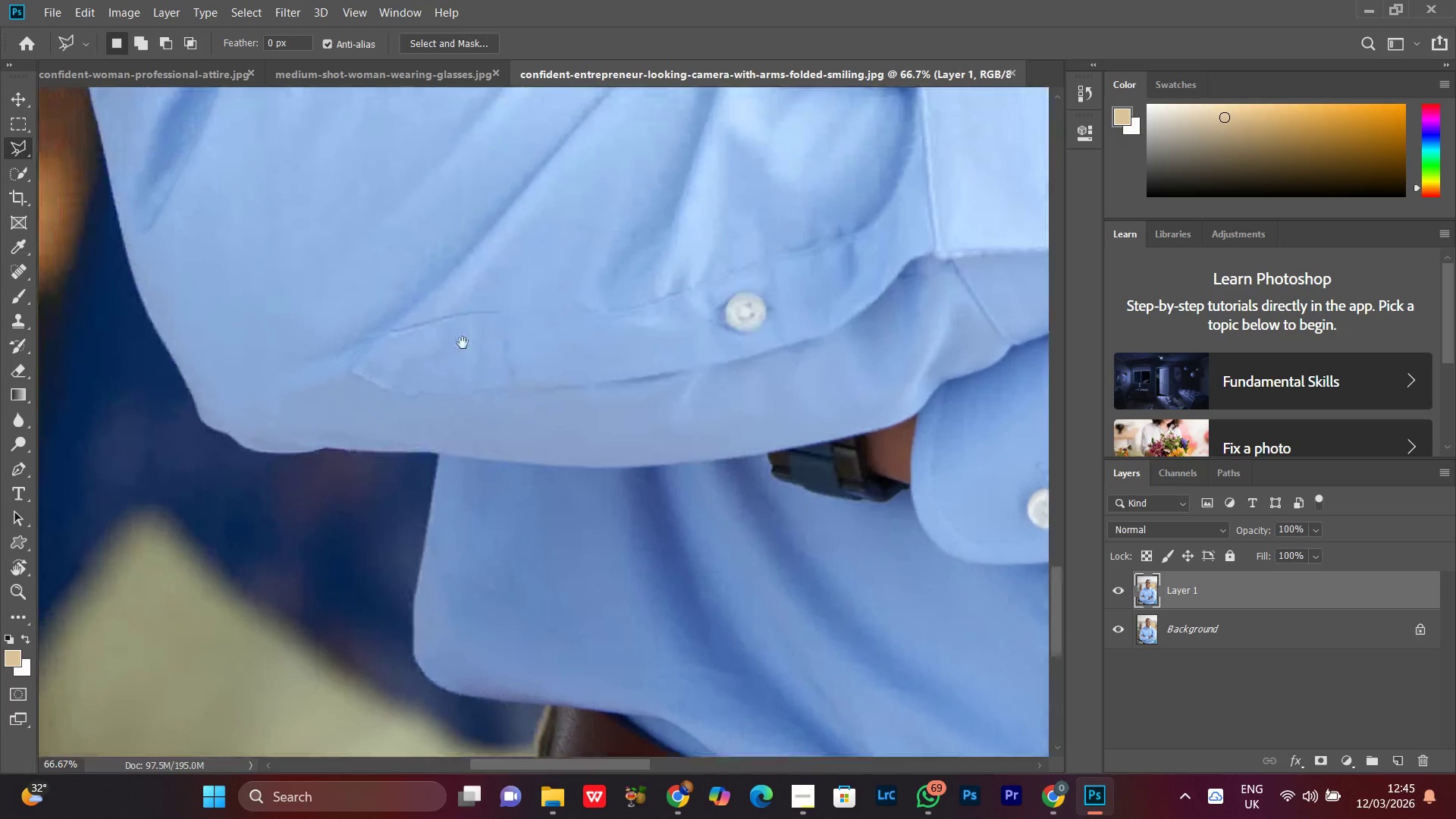 
hold_key(key=Space, duration=1.51)
 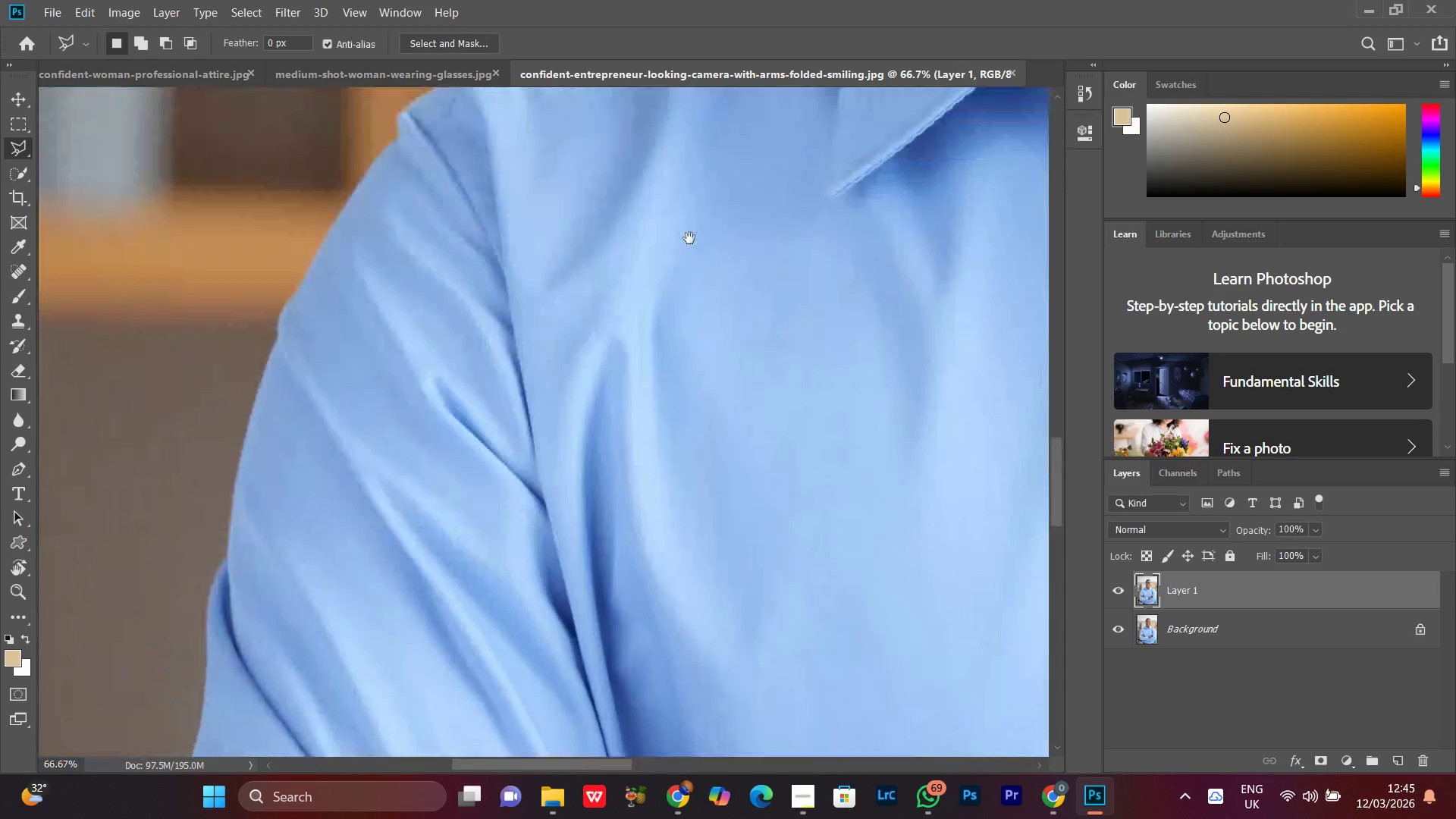 
left_click_drag(start_coordinate=[463, 342], to_coordinate=[516, 533])
 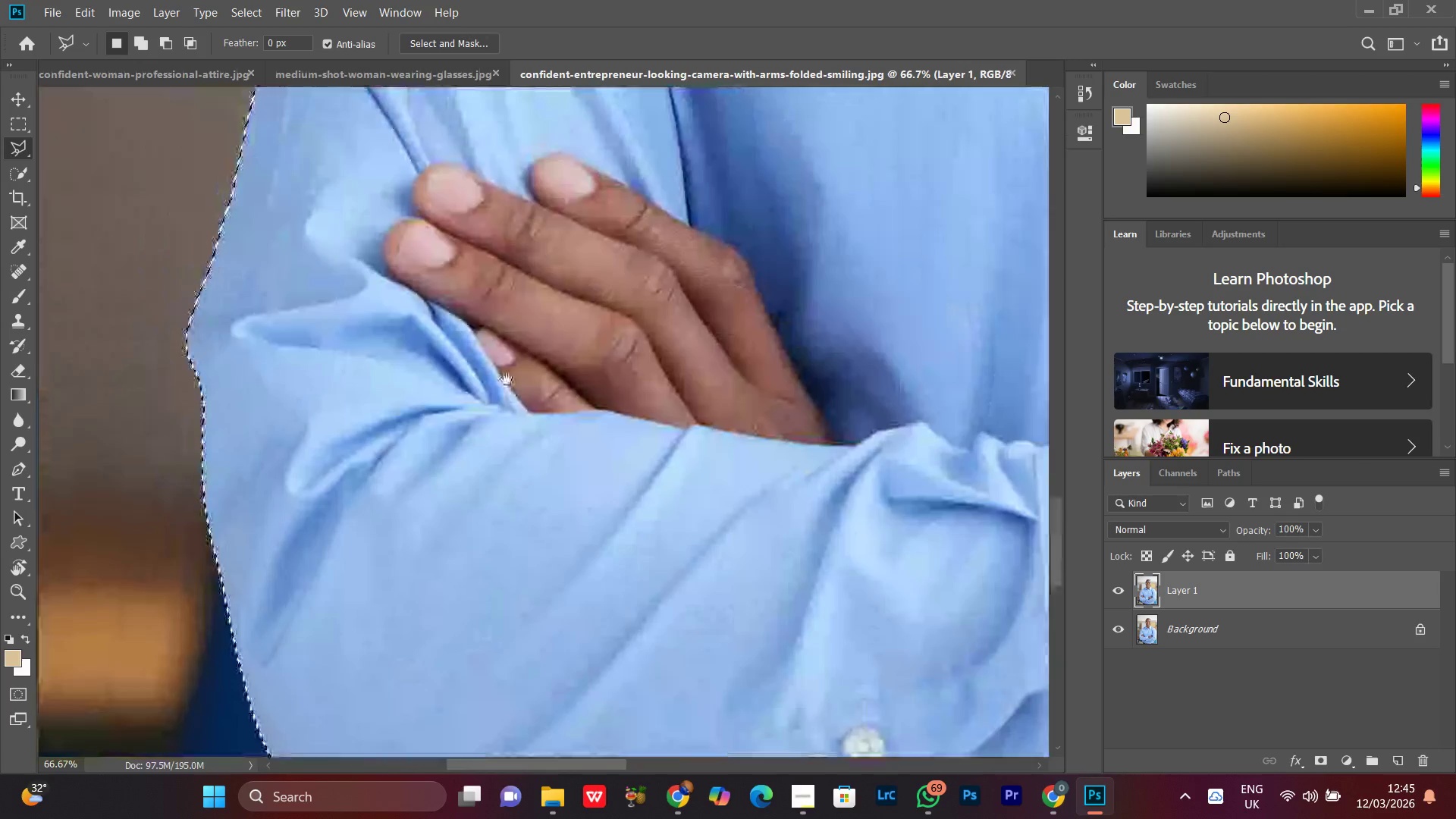 
left_click_drag(start_coordinate=[507, 371], to_coordinate=[493, 533])
 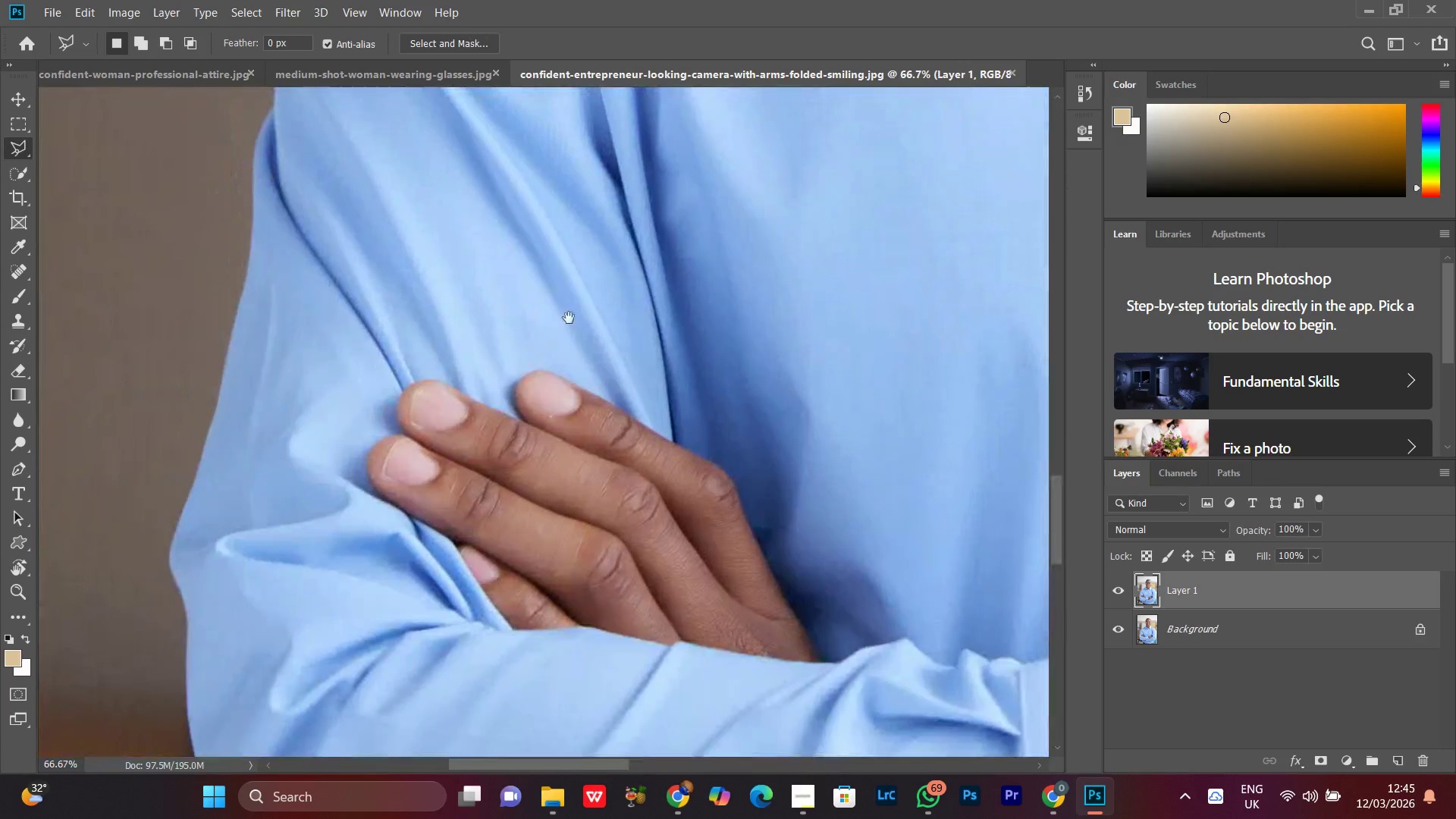 
left_click_drag(start_coordinate=[566, 268], to_coordinate=[548, 499])
 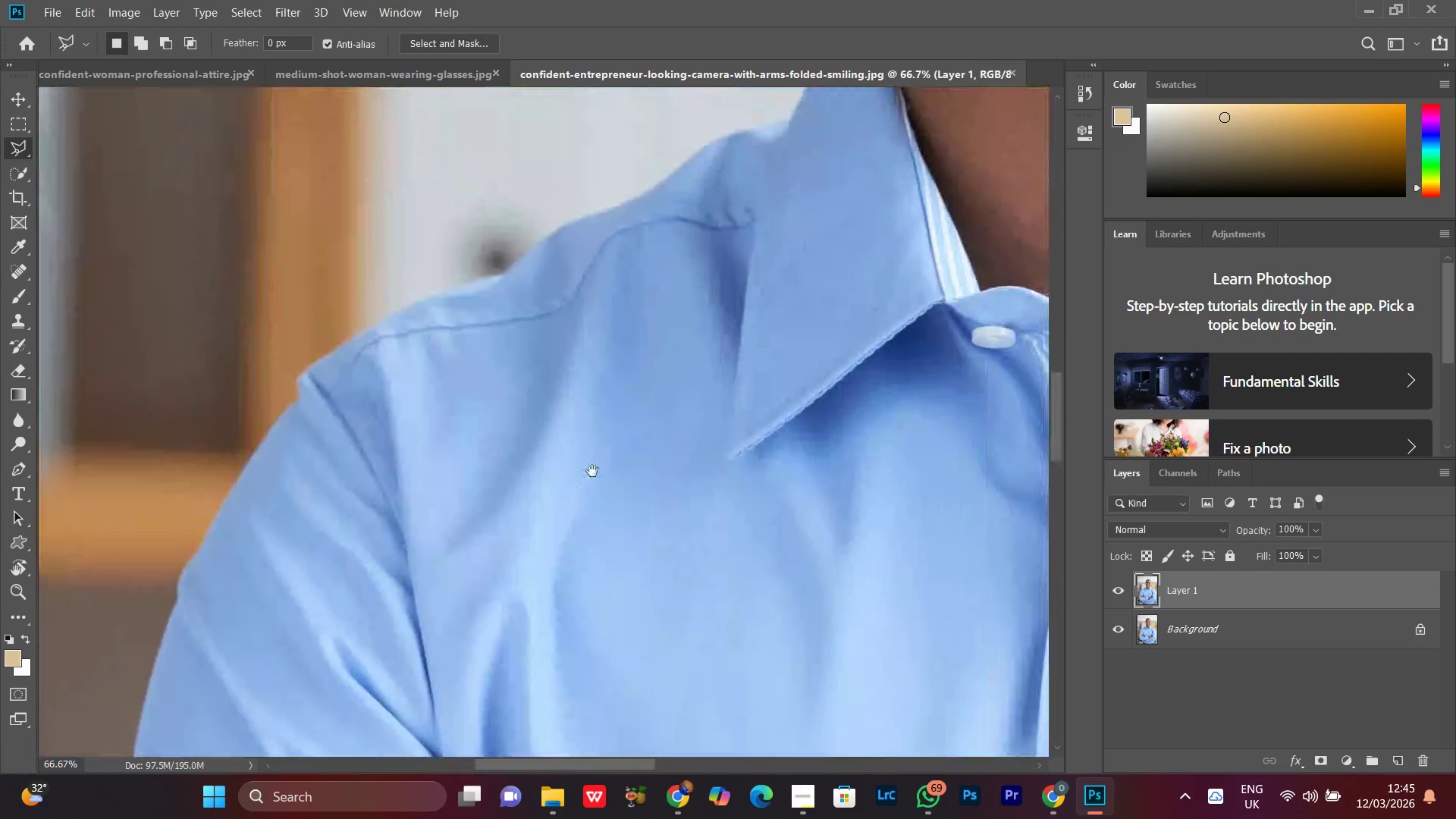 
hold_key(key=Space, duration=1.17)
 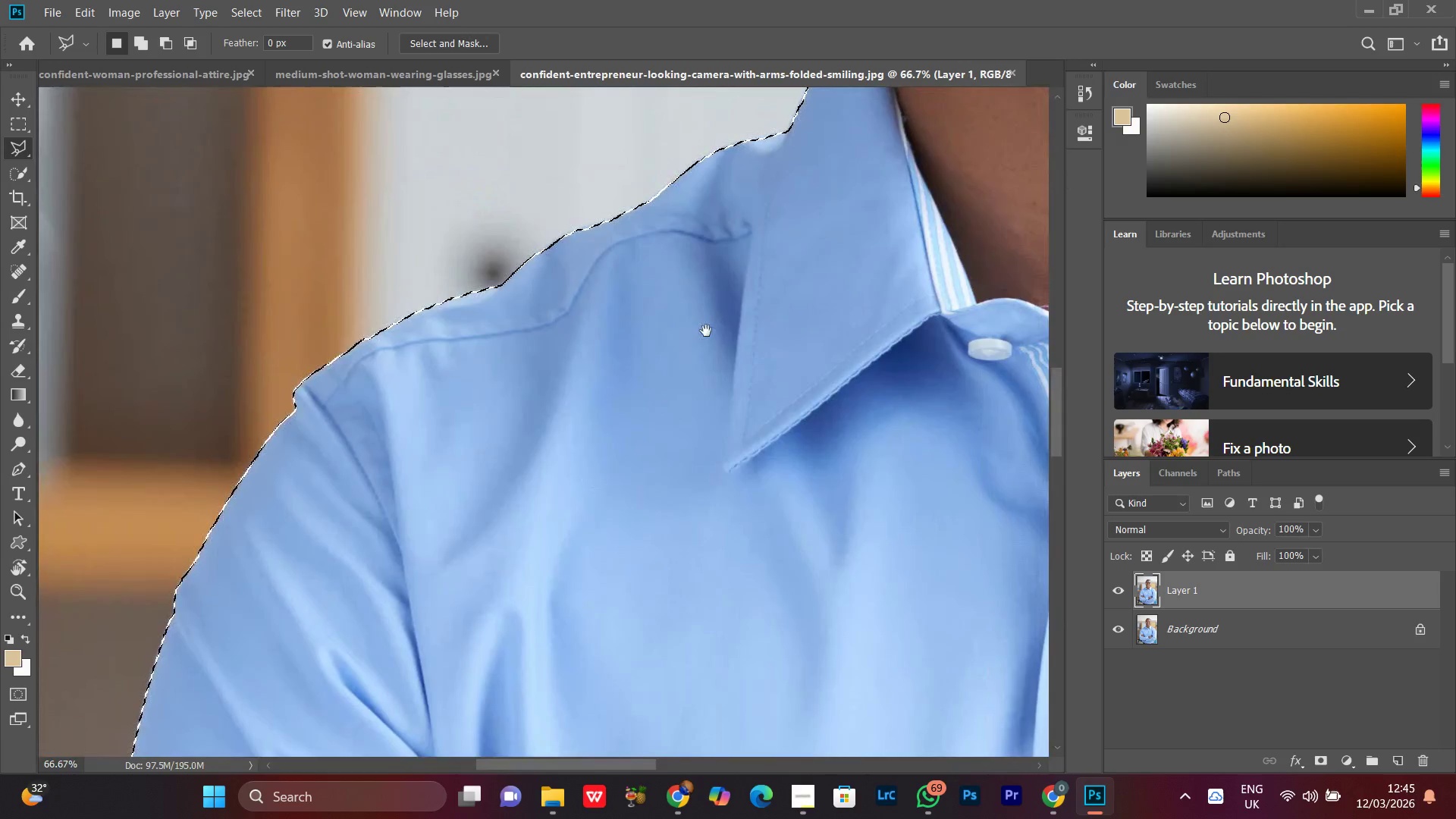 
left_click_drag(start_coordinate=[689, 232], to_coordinate=[592, 471])
 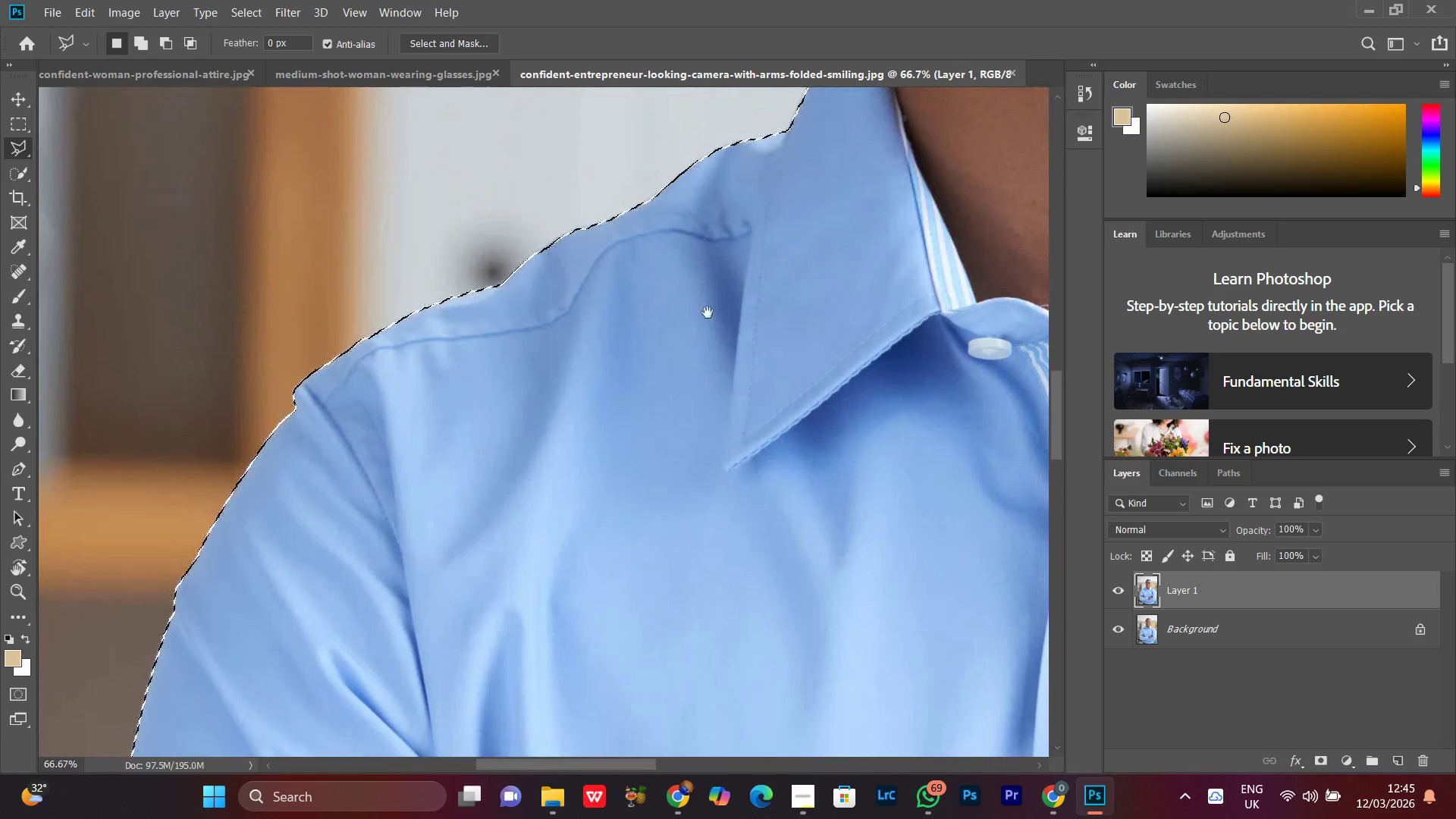 
hold_key(key=Space, duration=1.5)
 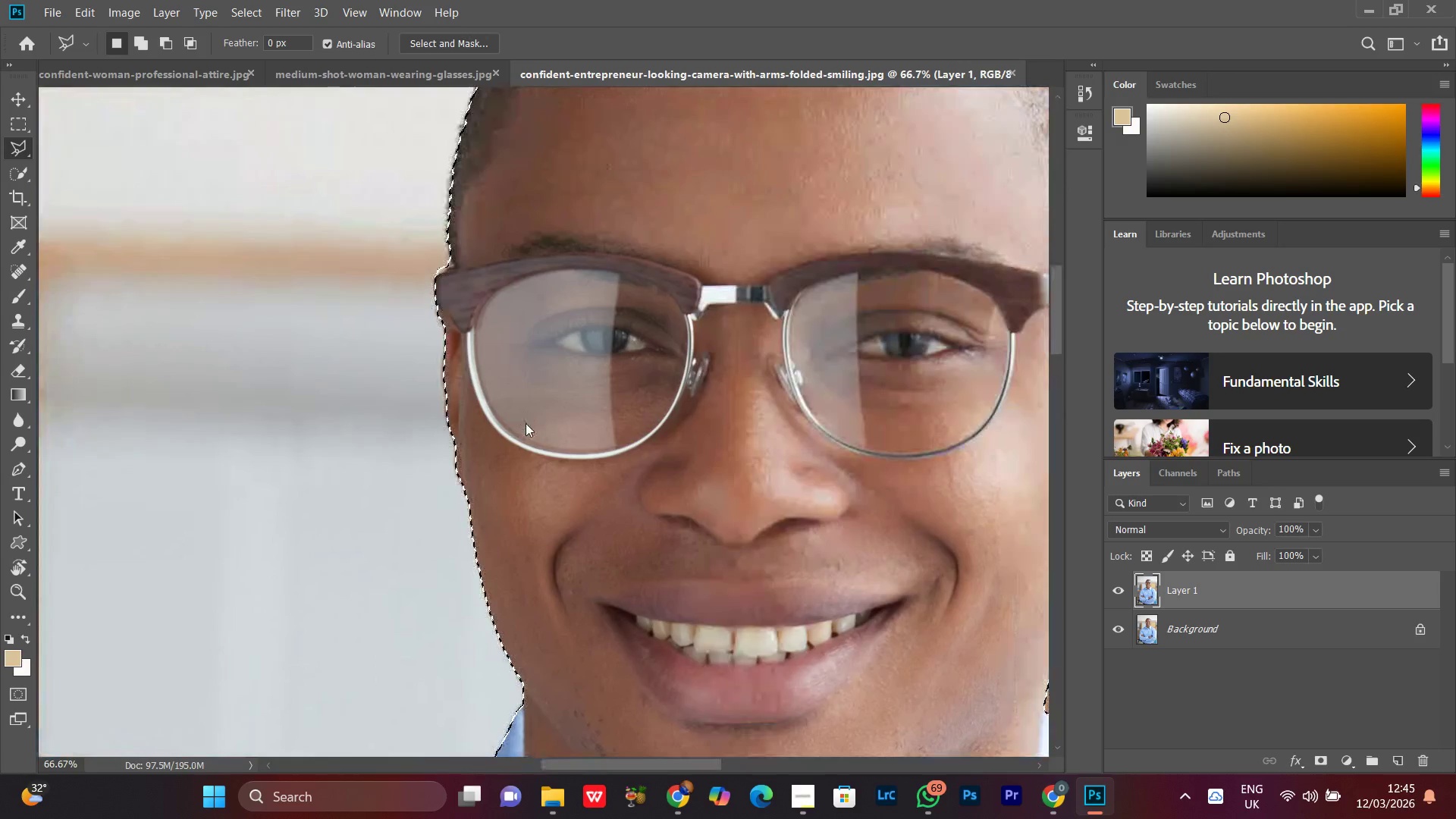 
left_click_drag(start_coordinate=[717, 275], to_coordinate=[594, 487])
 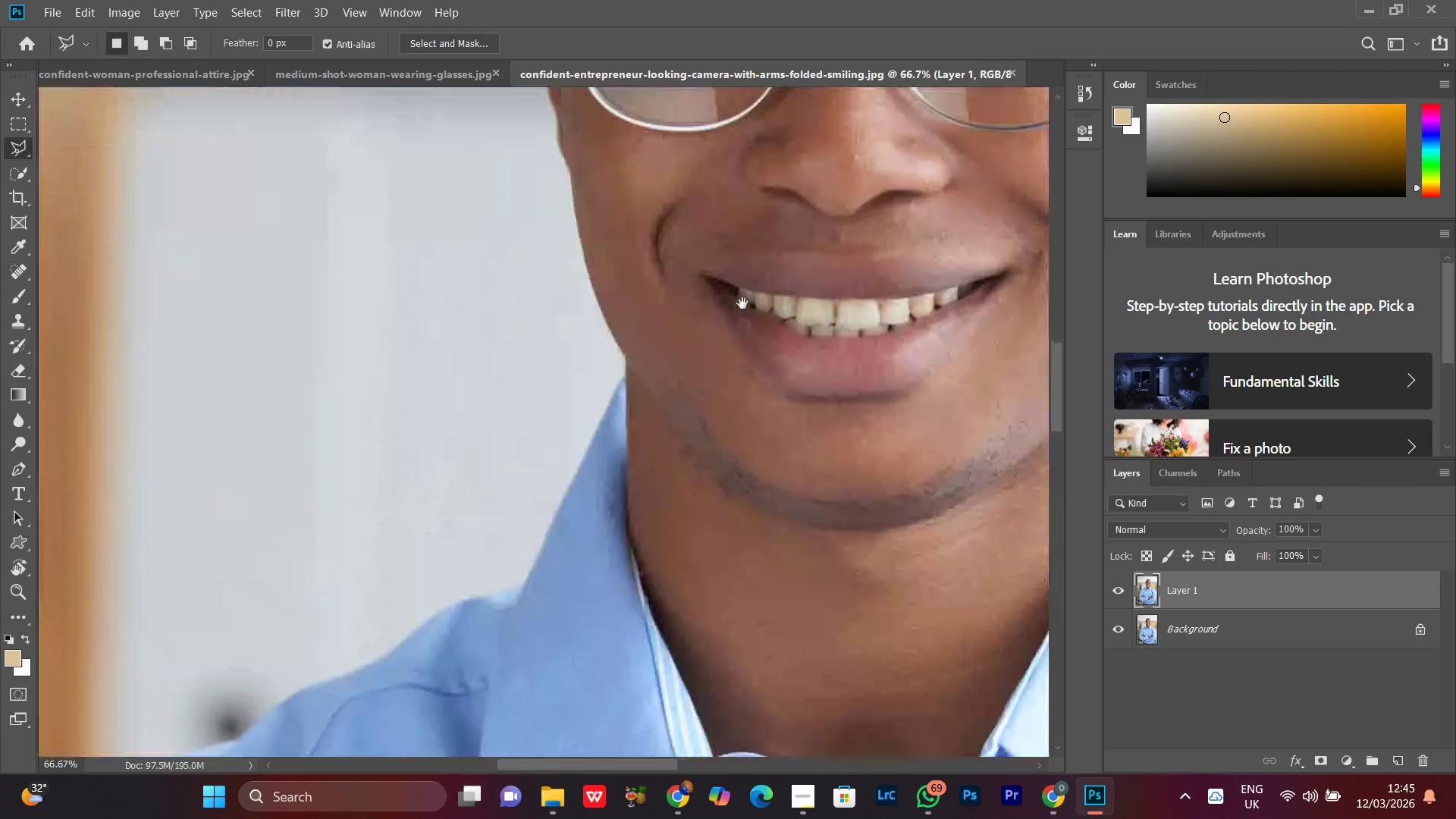 
left_click_drag(start_coordinate=[742, 303], to_coordinate=[709, 418])
 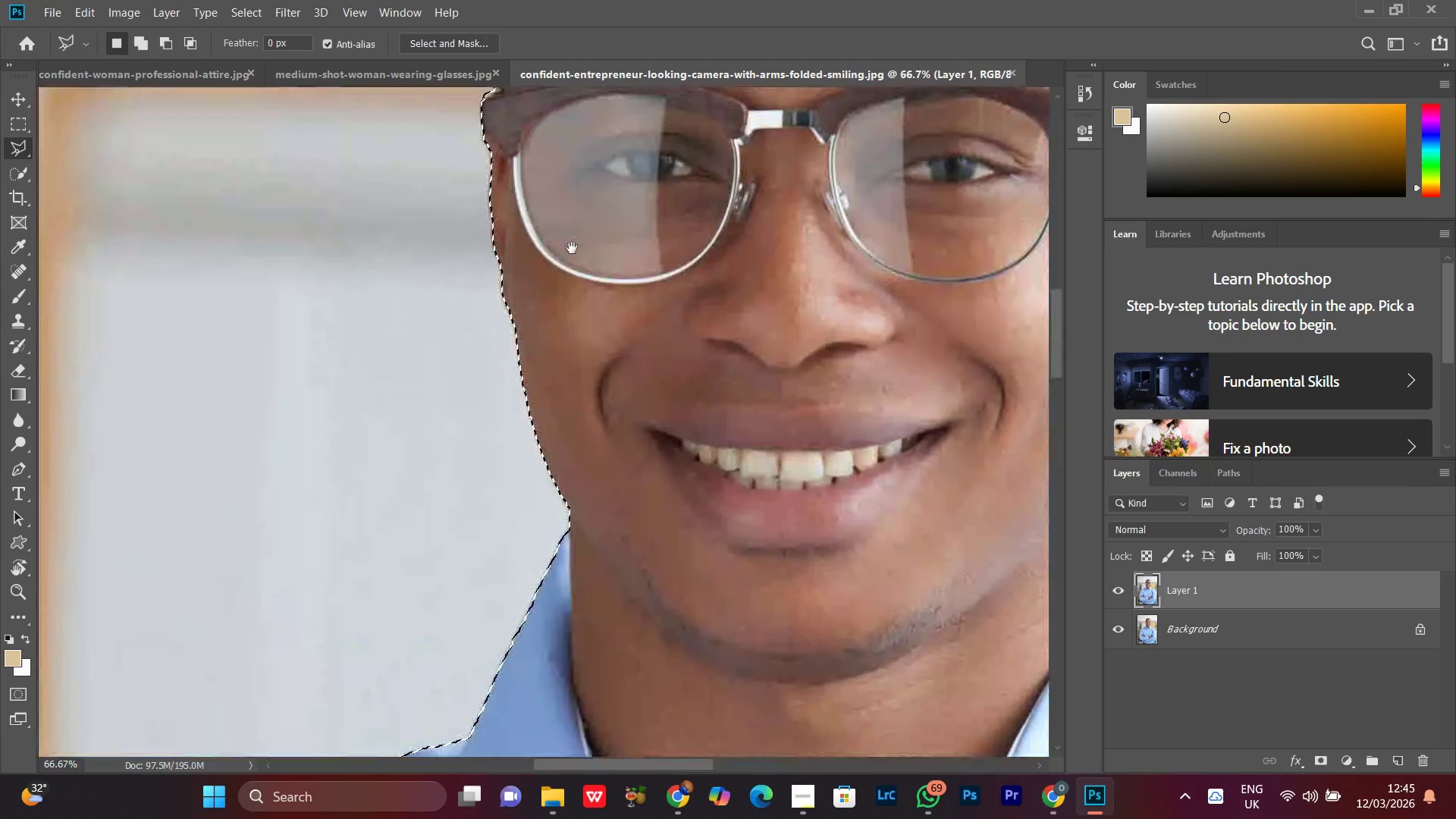 
left_click_drag(start_coordinate=[572, 248], to_coordinate=[526, 423])
 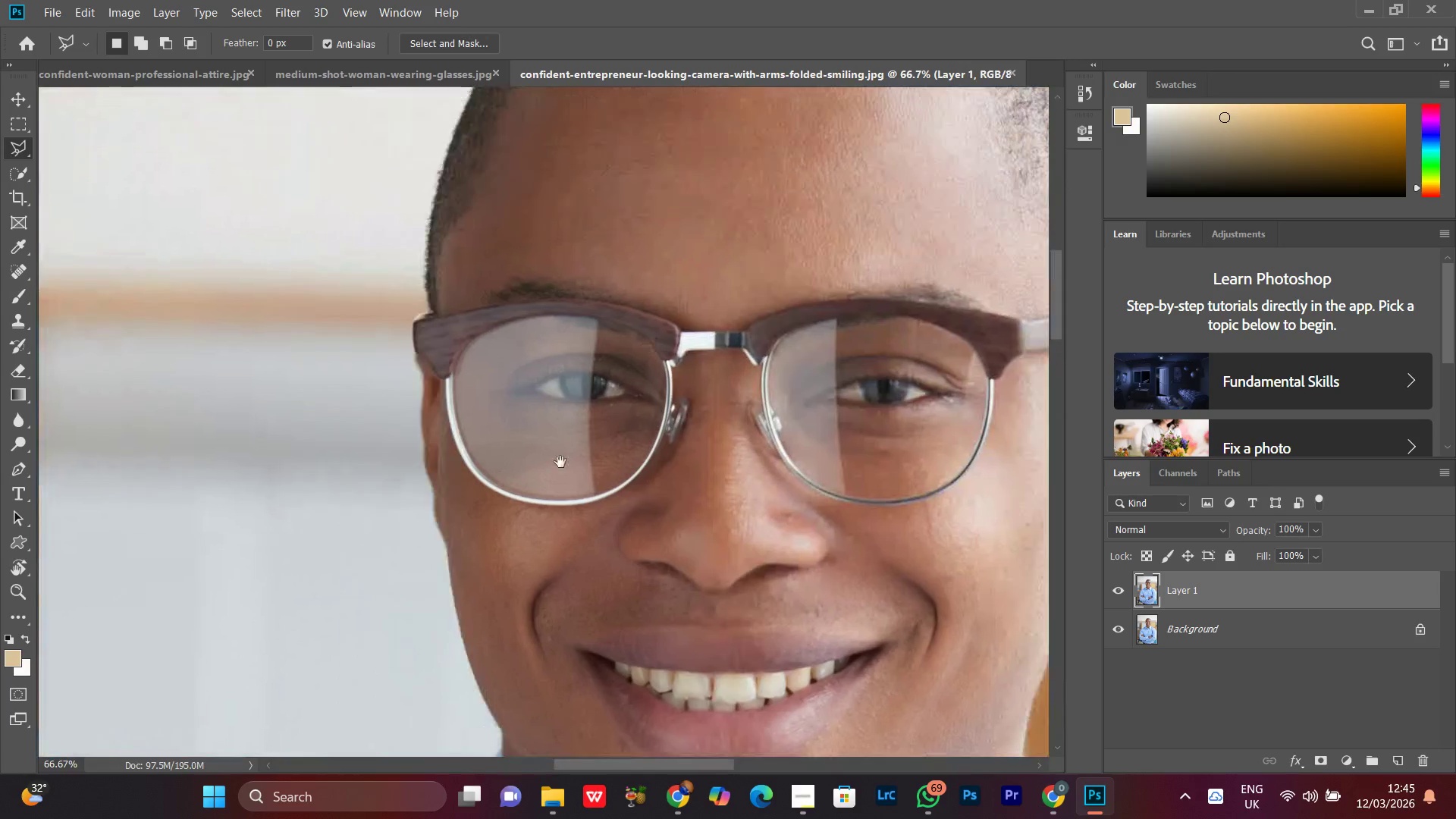 
hold_key(key=Space, duration=1.5)
 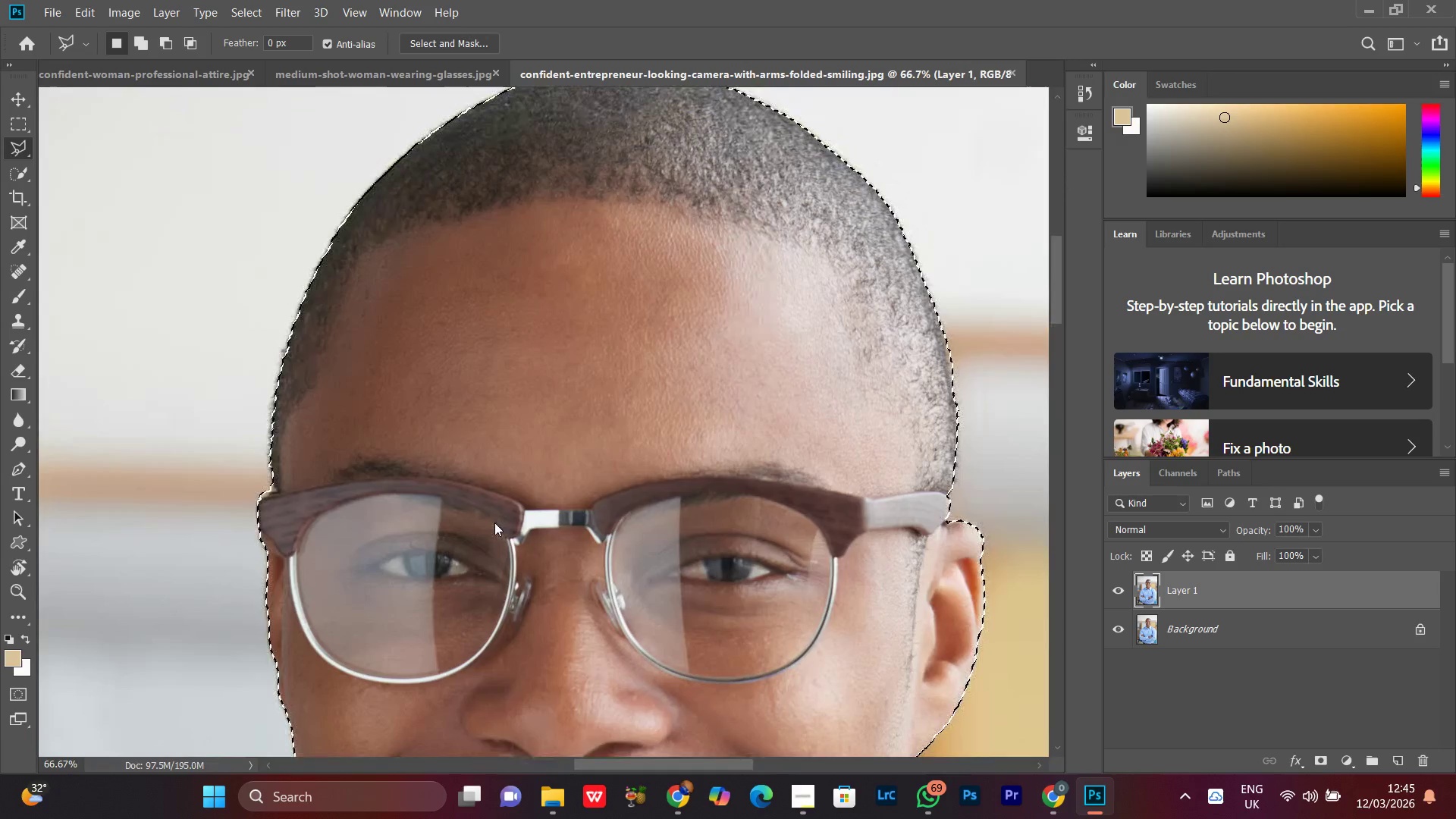 
left_click_drag(start_coordinate=[672, 298], to_coordinate=[494, 522])
 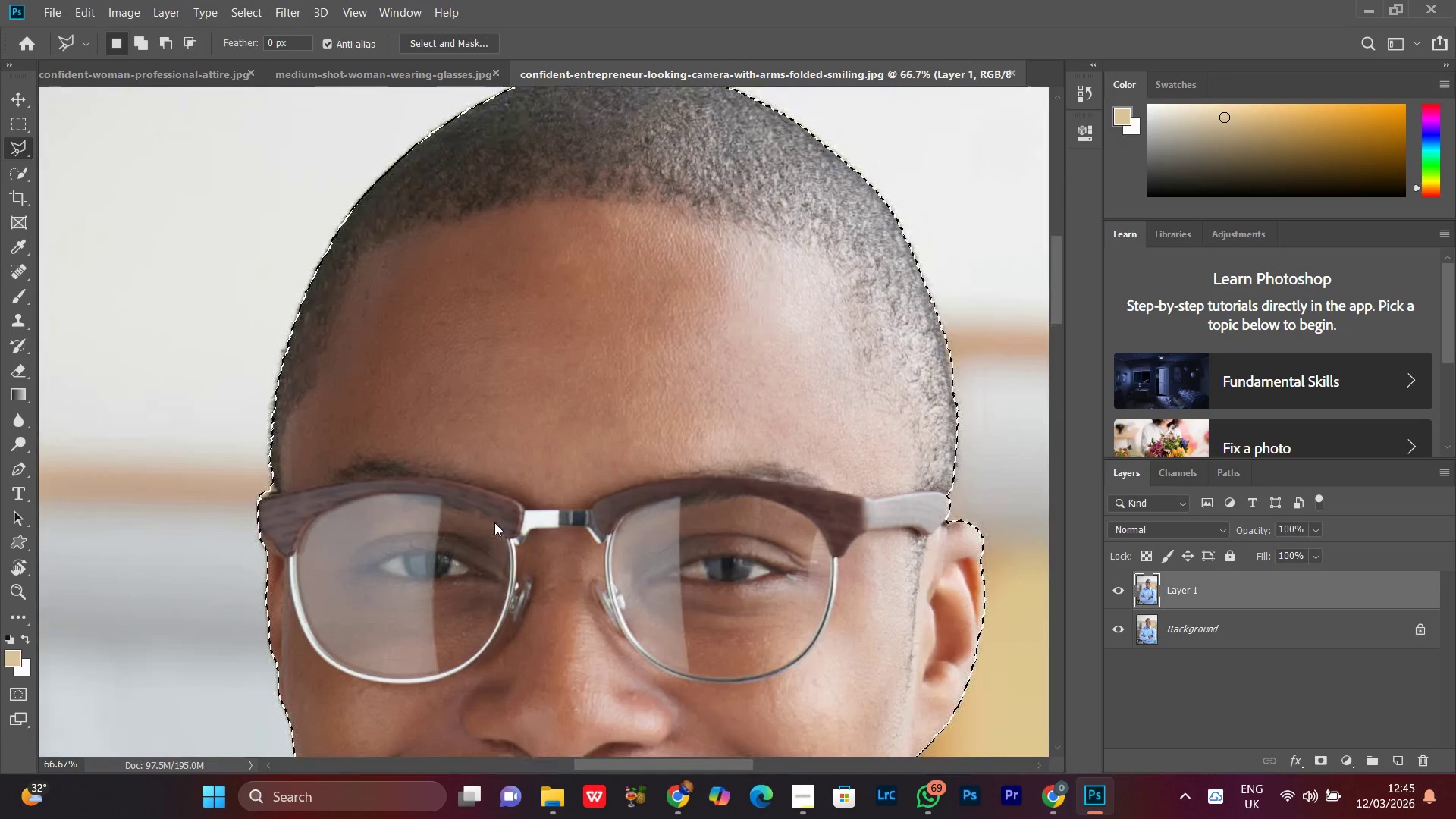 
hold_key(key=Space, duration=0.41)
 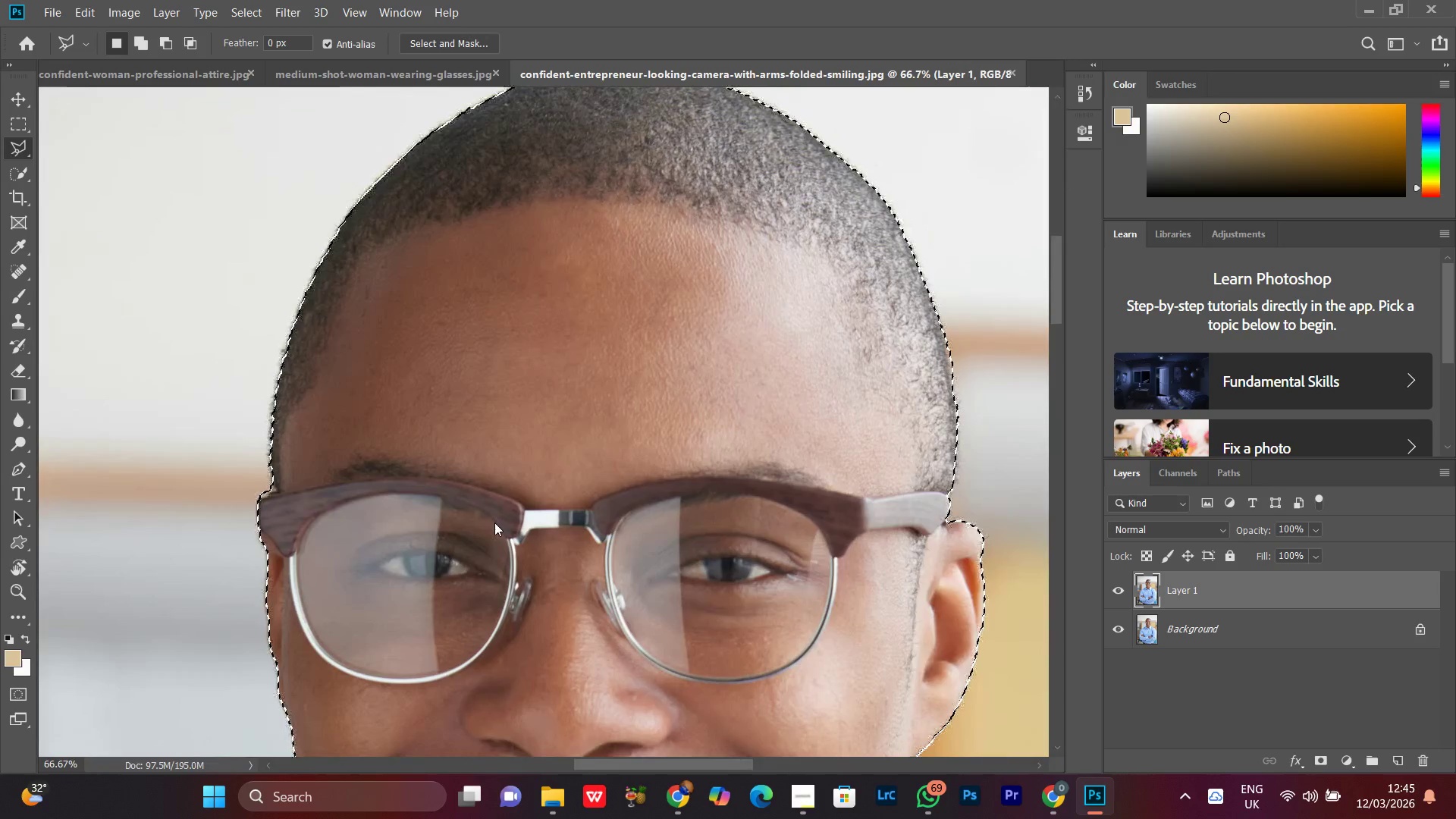 
key(Control+Minus)
 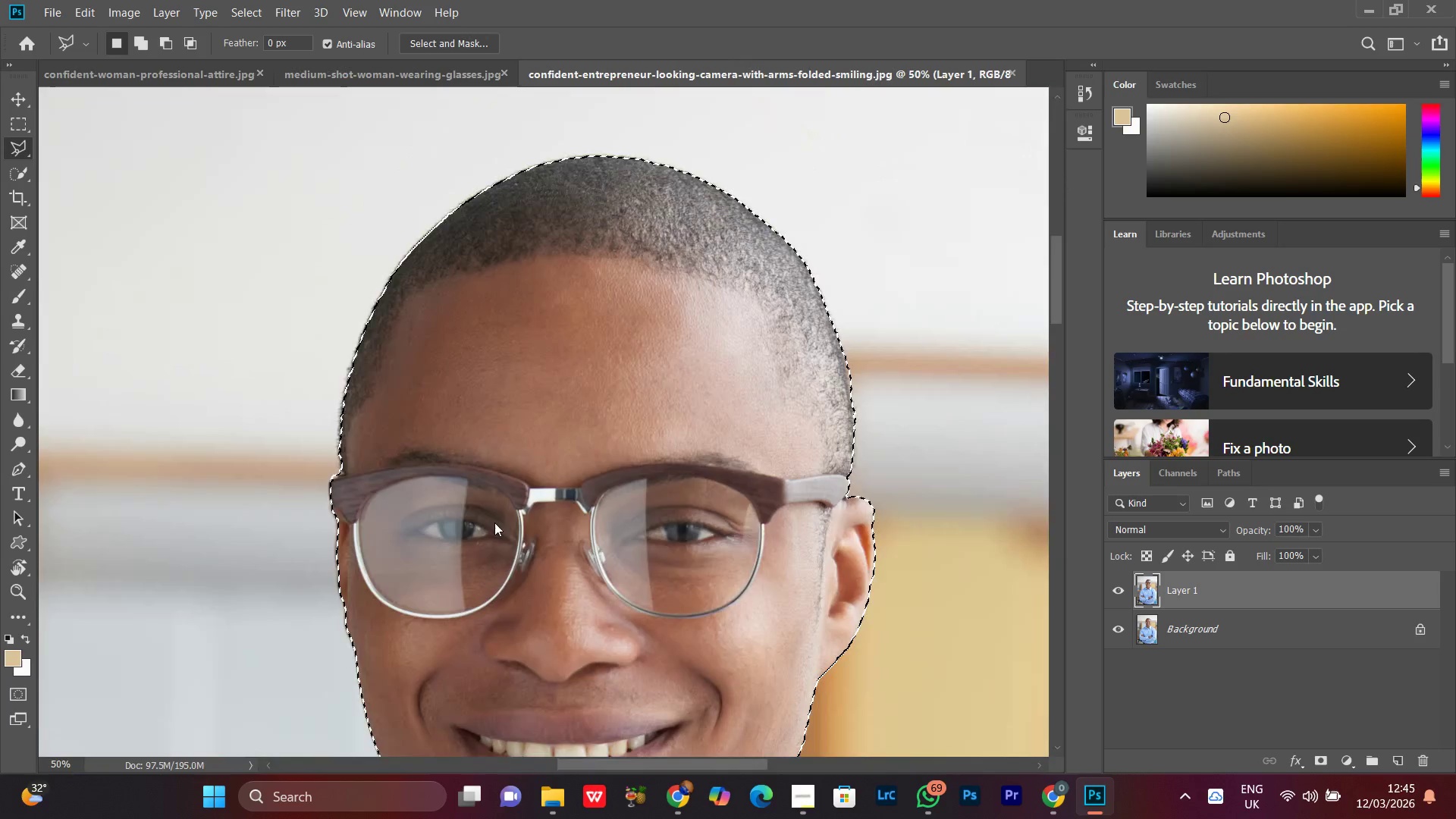 
key(Control+Minus)
 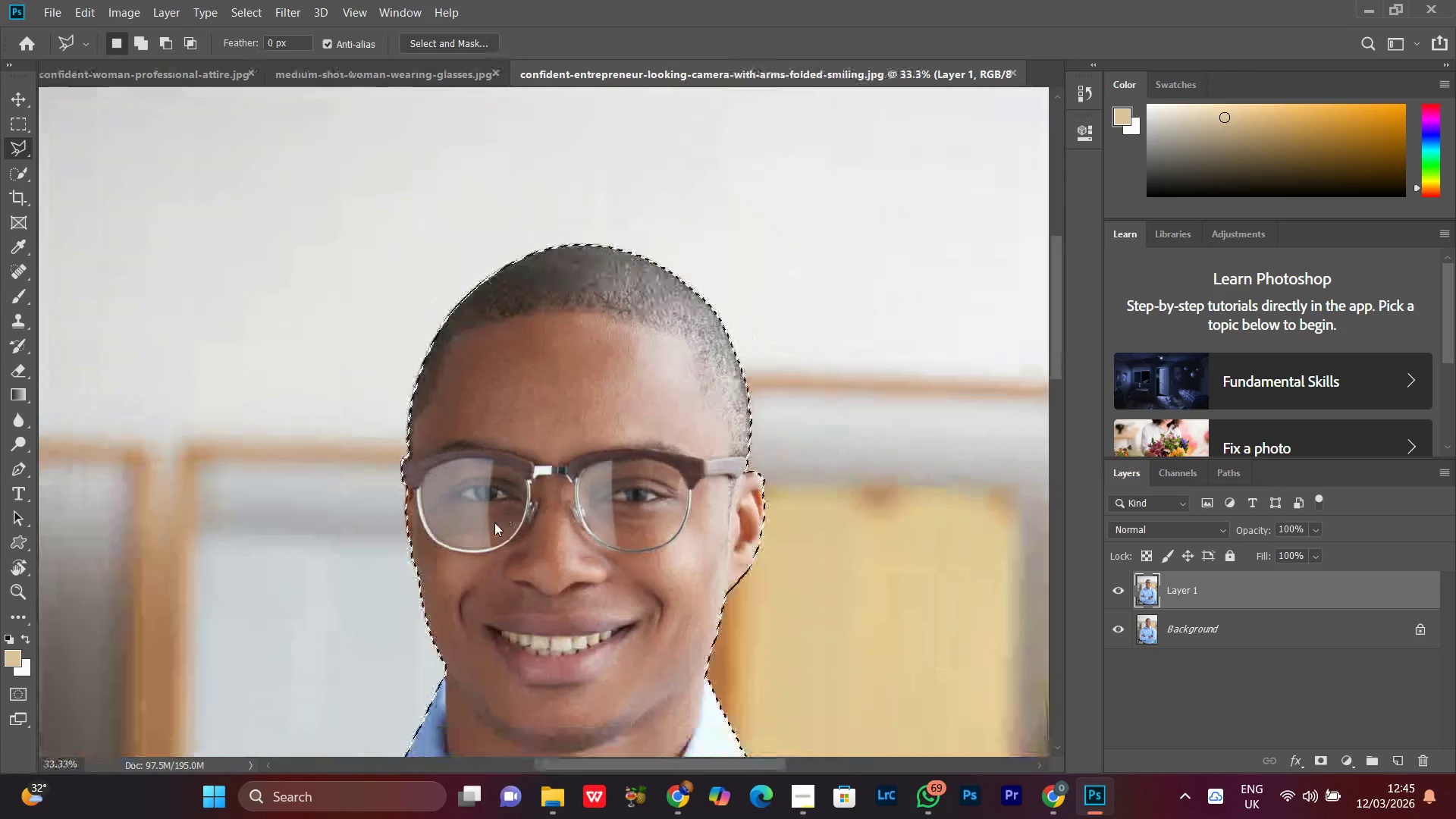 
key(Control+Minus)
 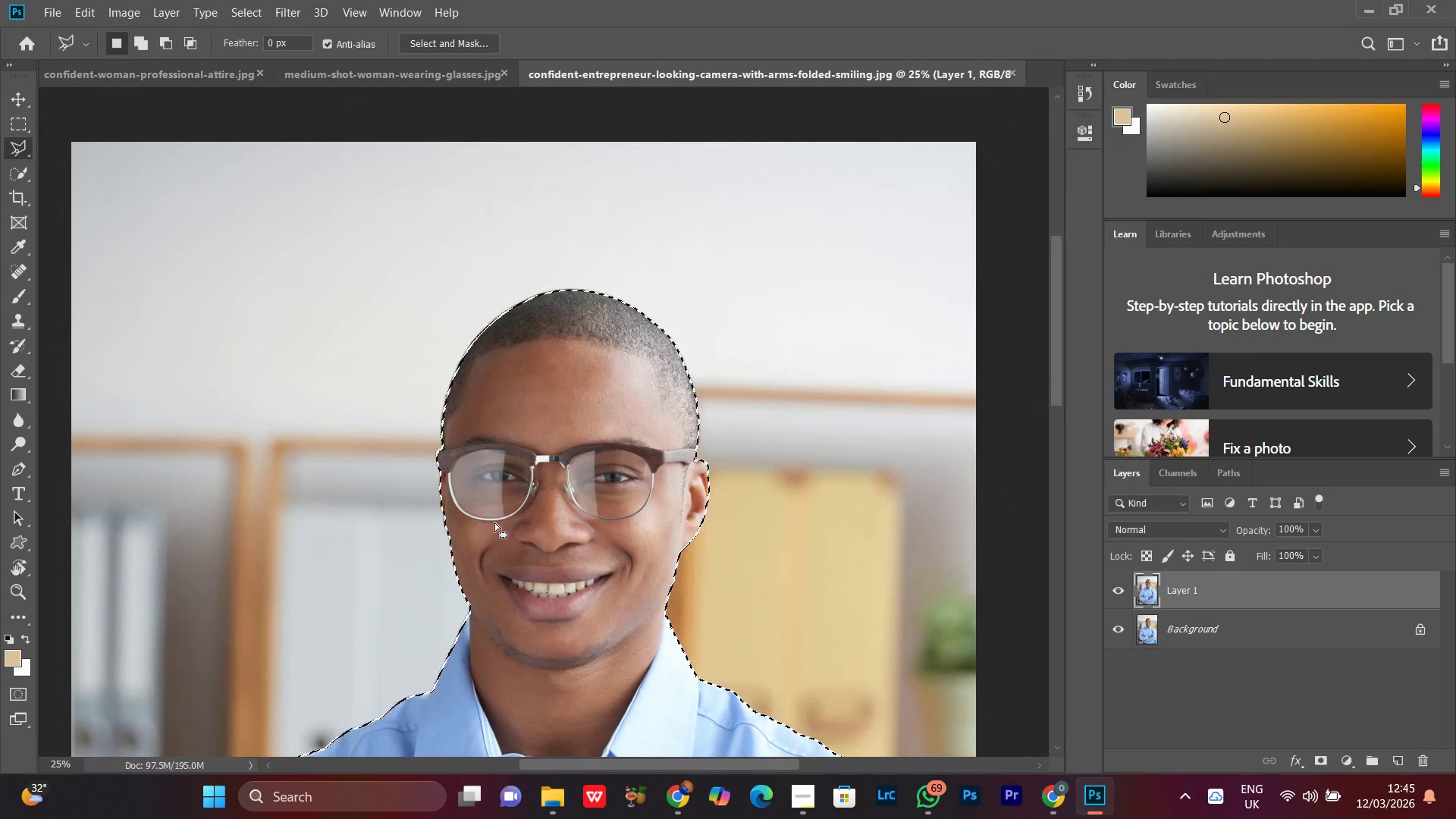 
wait(9.5)
 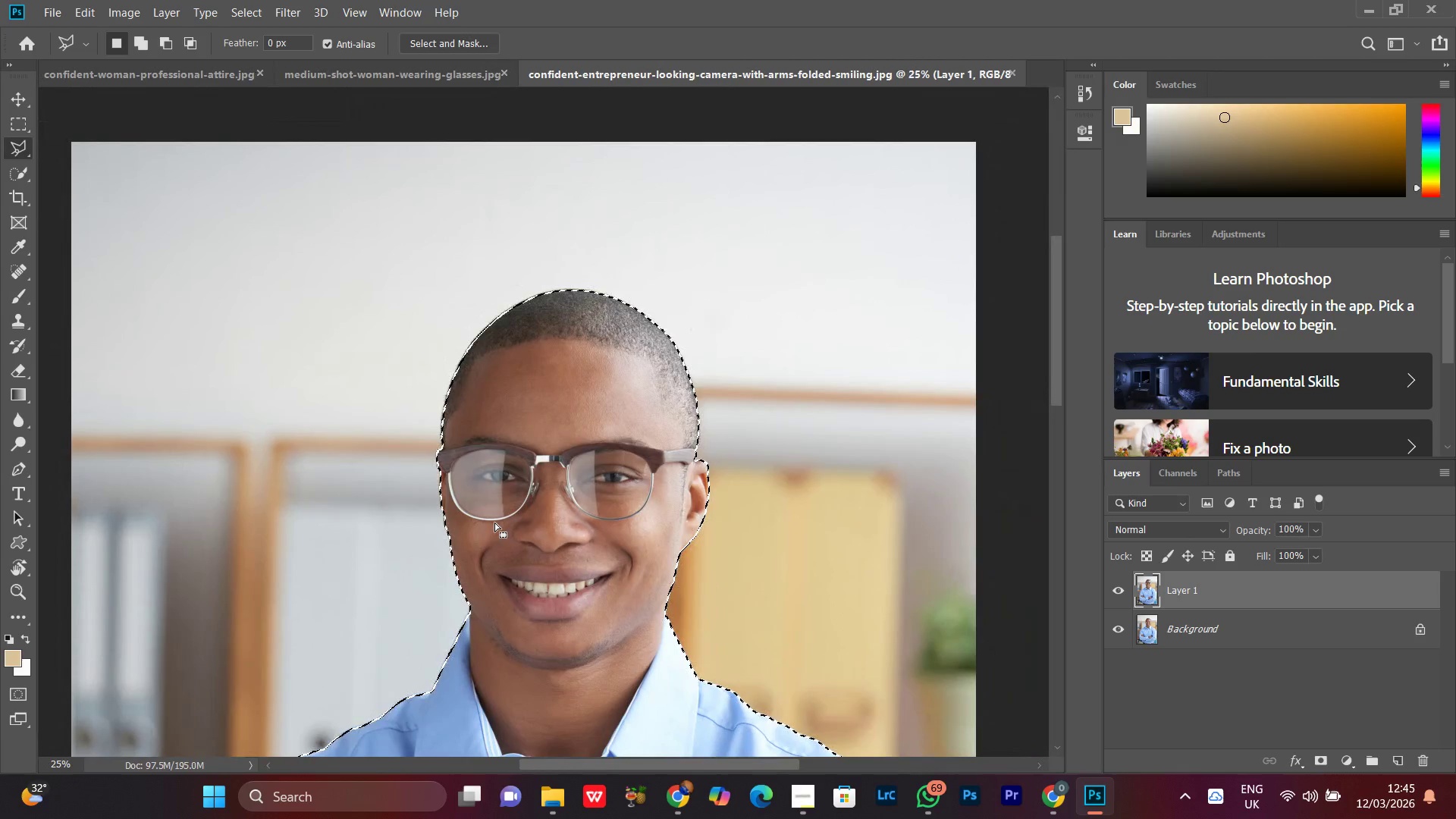 
hold_key(key=Space, duration=0.86)
 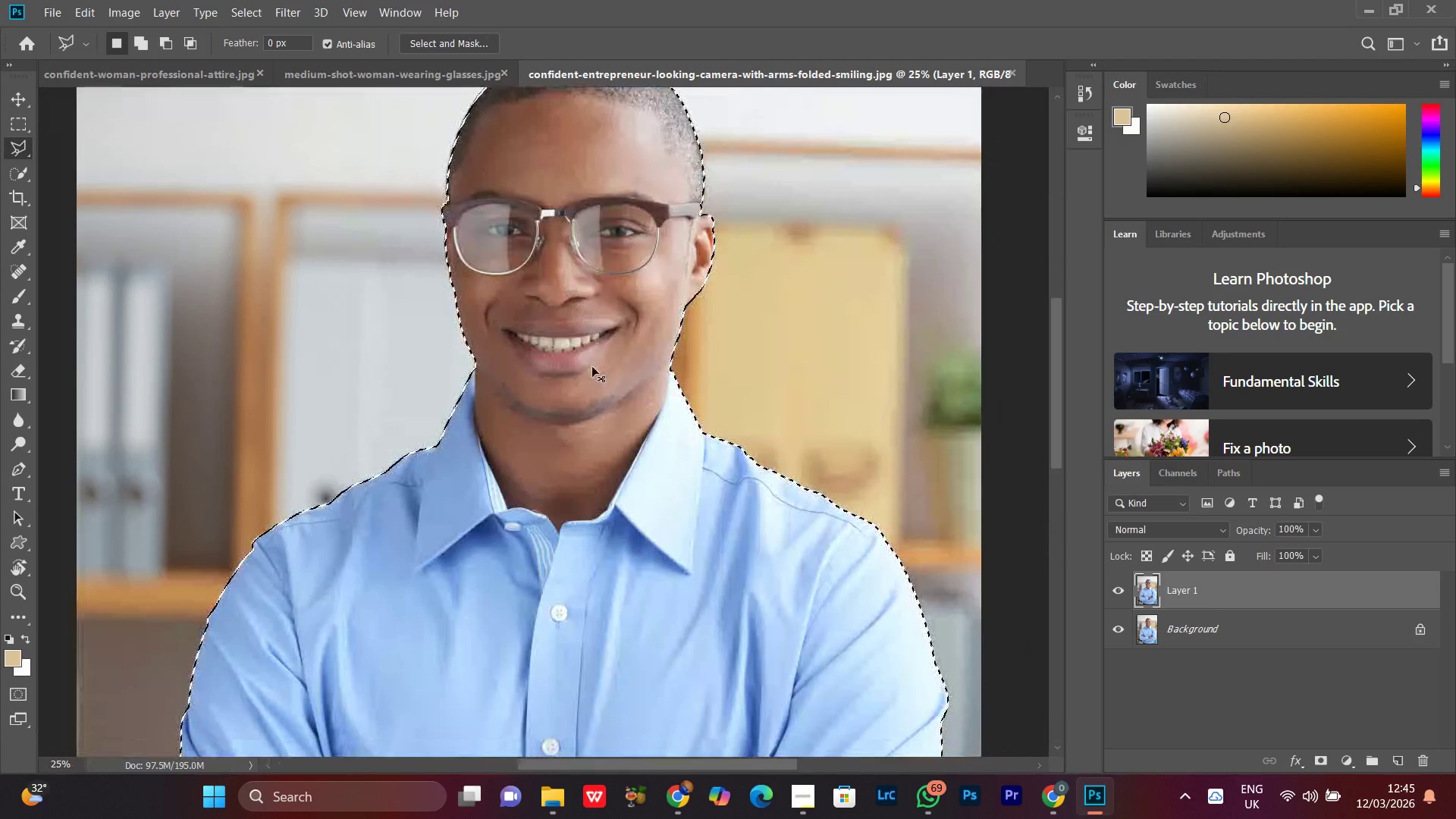 
left_click_drag(start_coordinate=[563, 554], to_coordinate=[569, 309])
 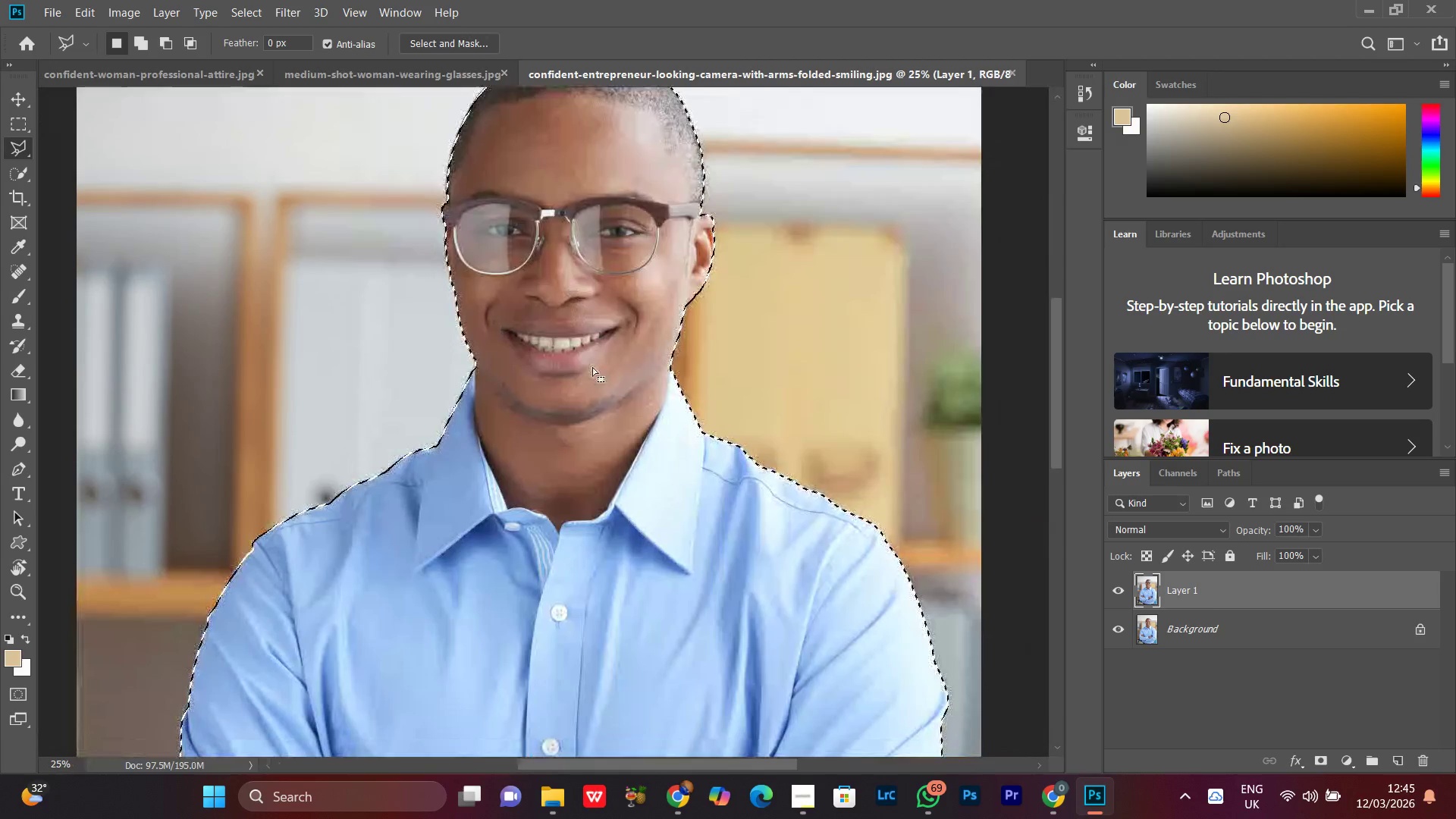 
key(Control+Equal)
 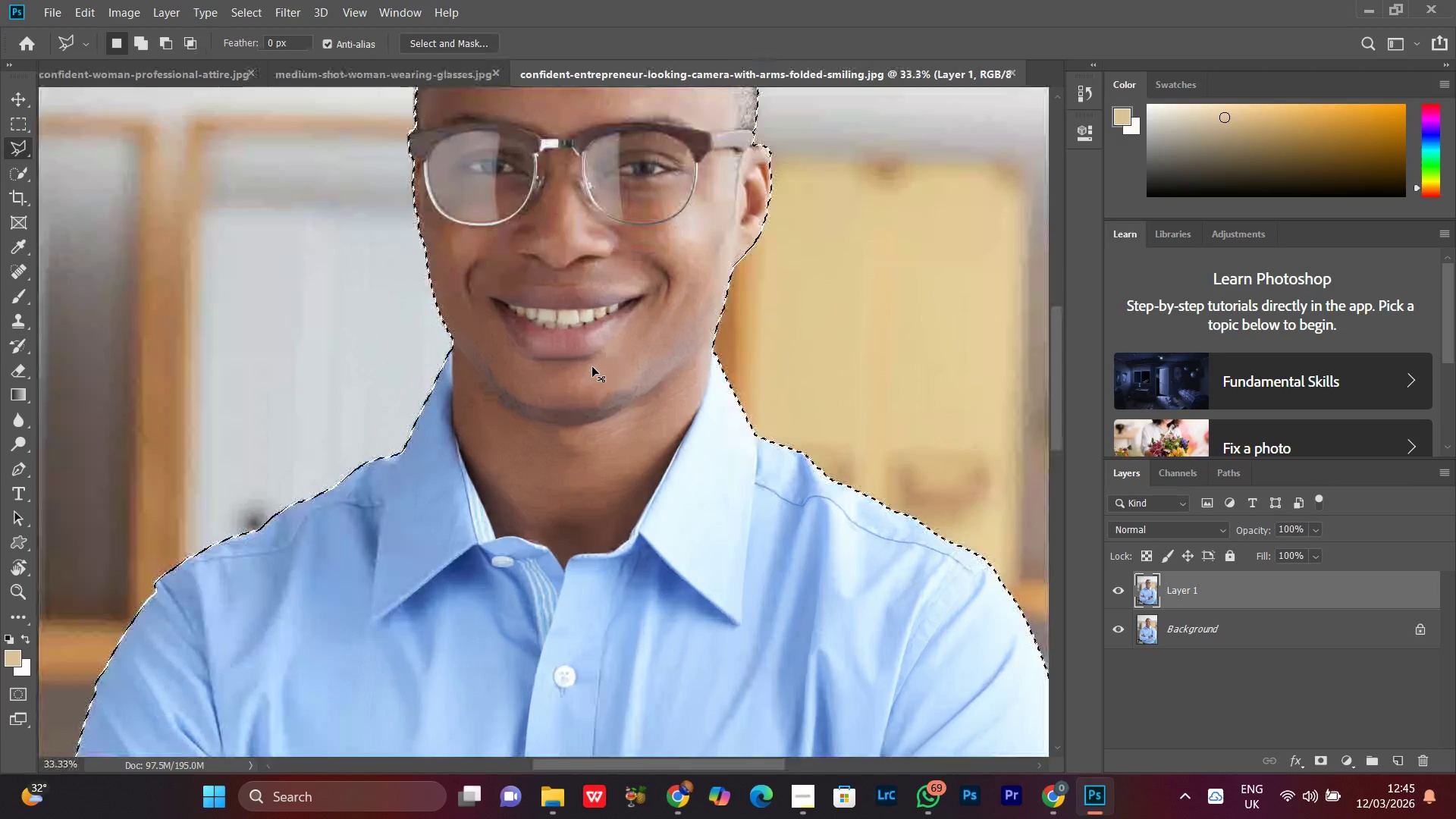 
key(Control+Equal)
 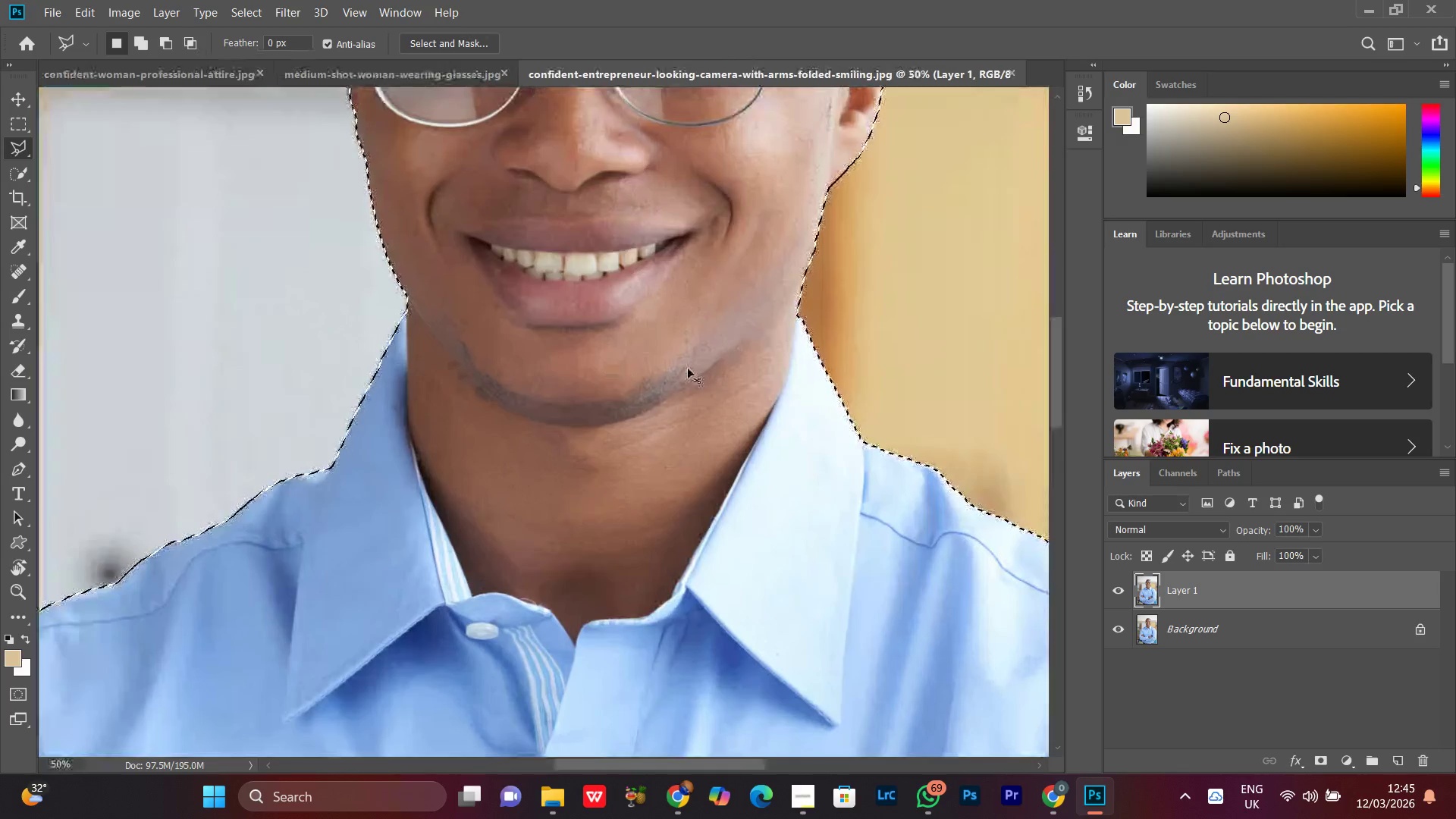 
key(Control+Minus)
 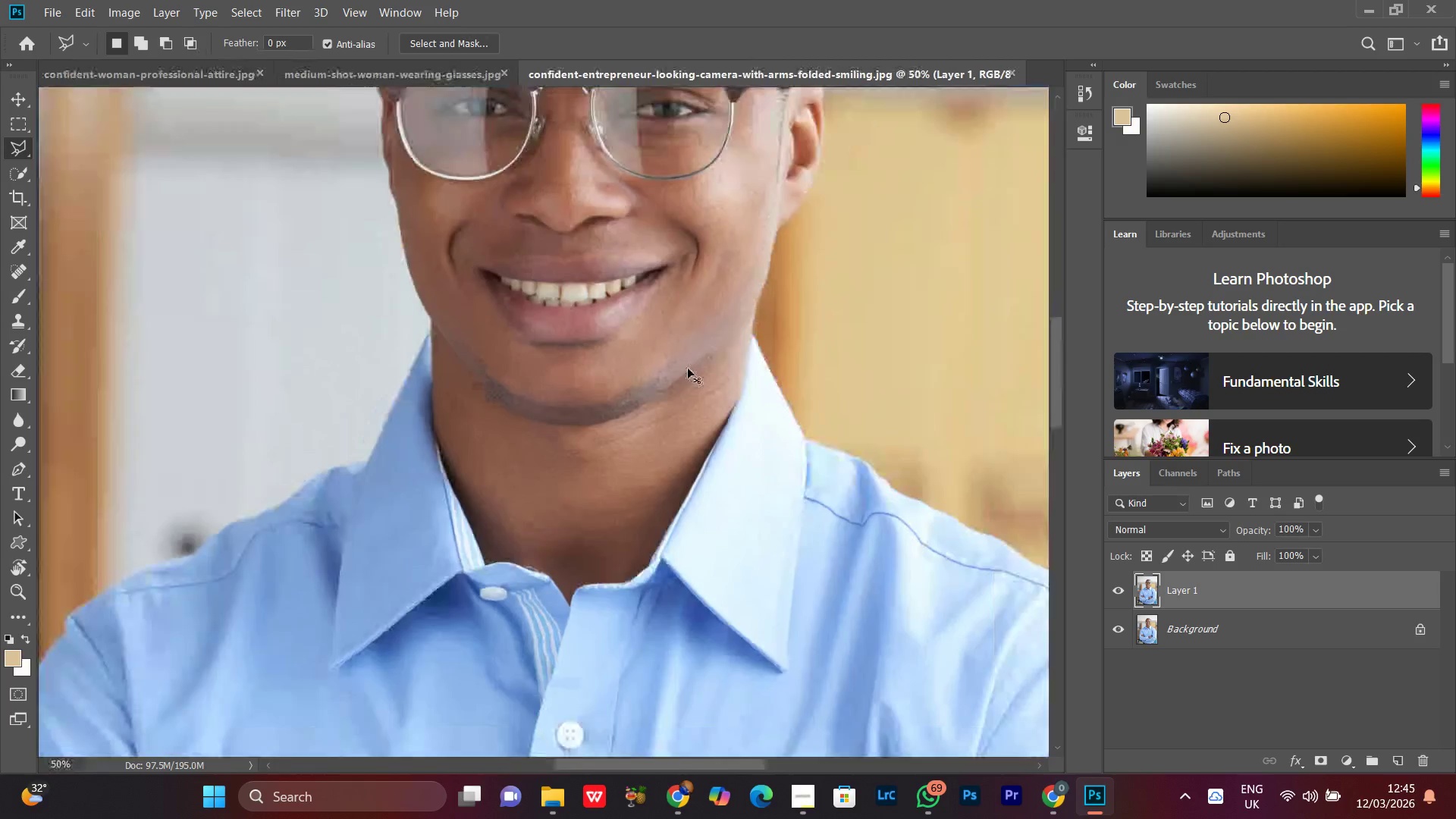 
key(Control+Minus)
 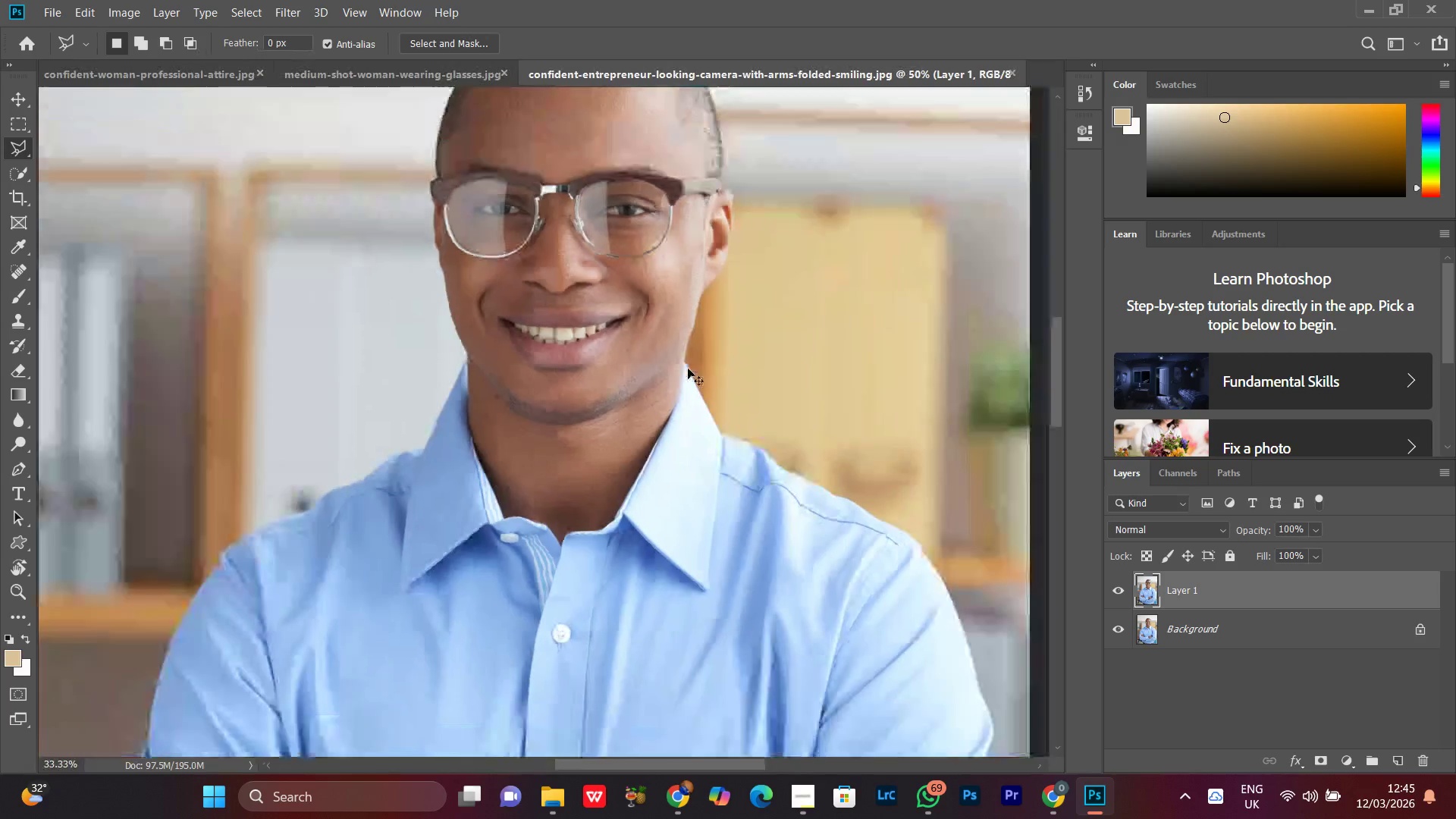 
key(Control+Minus)
 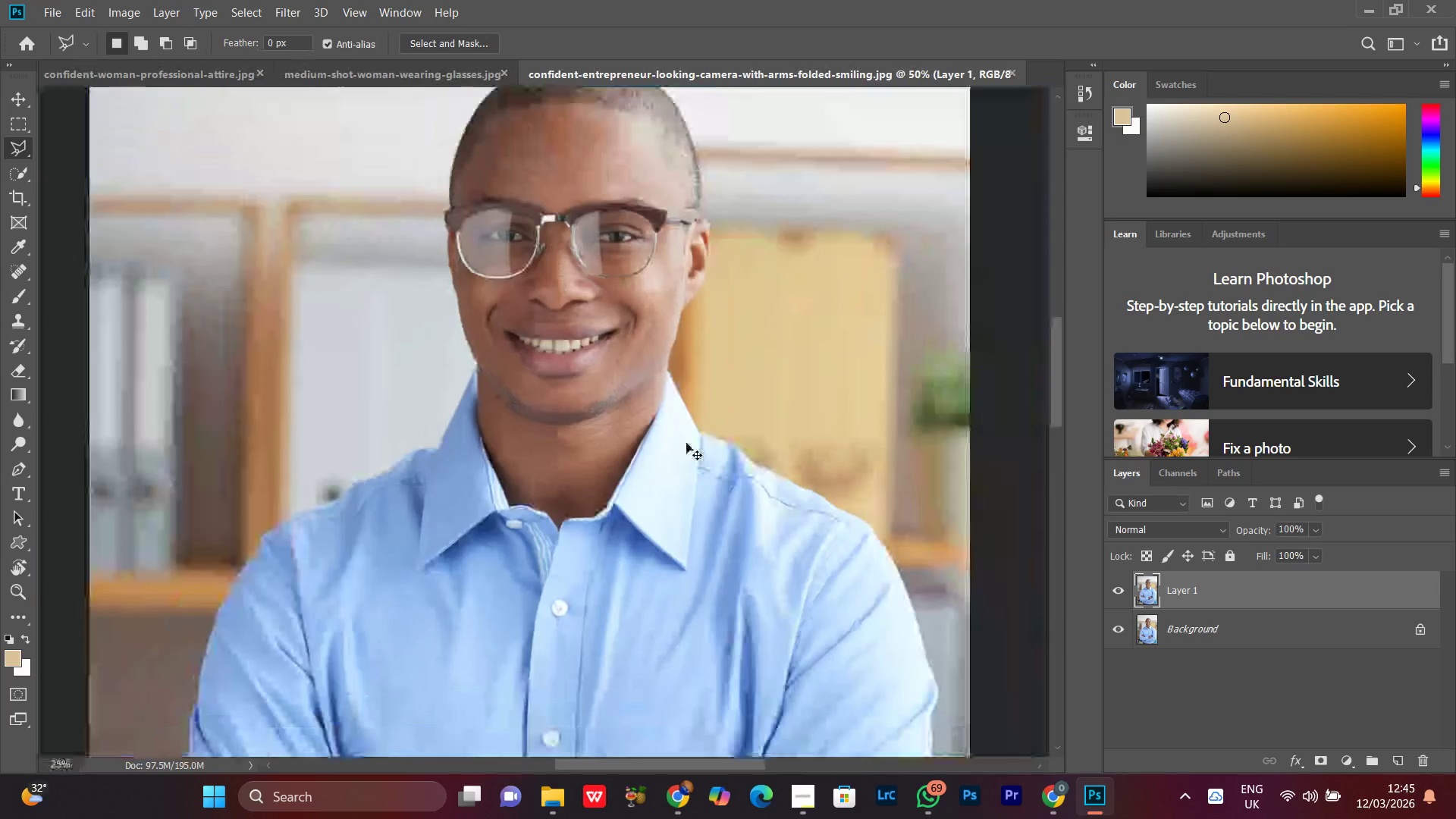 
key(Control+Minus)
 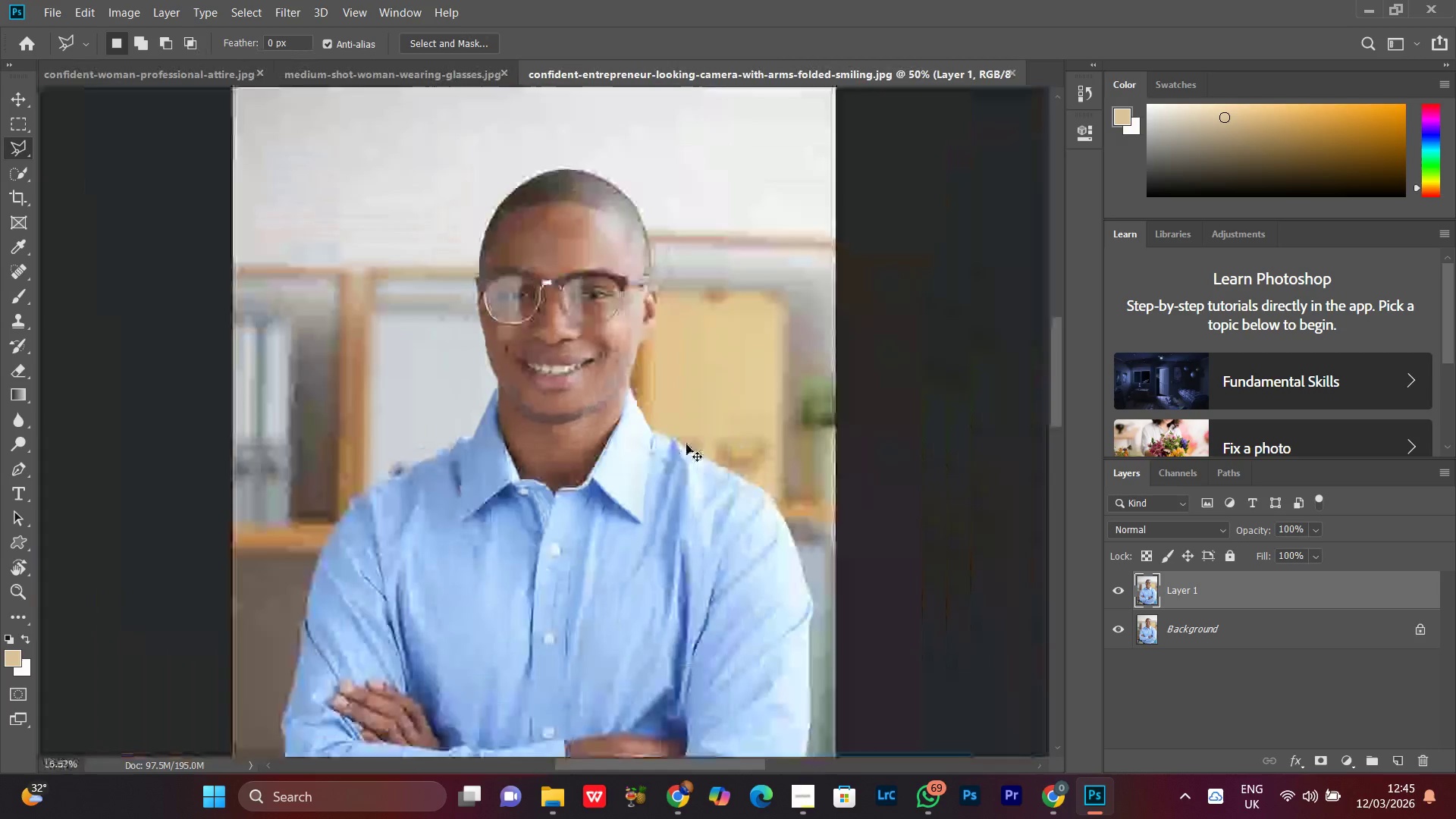 
key(Control+Minus)
 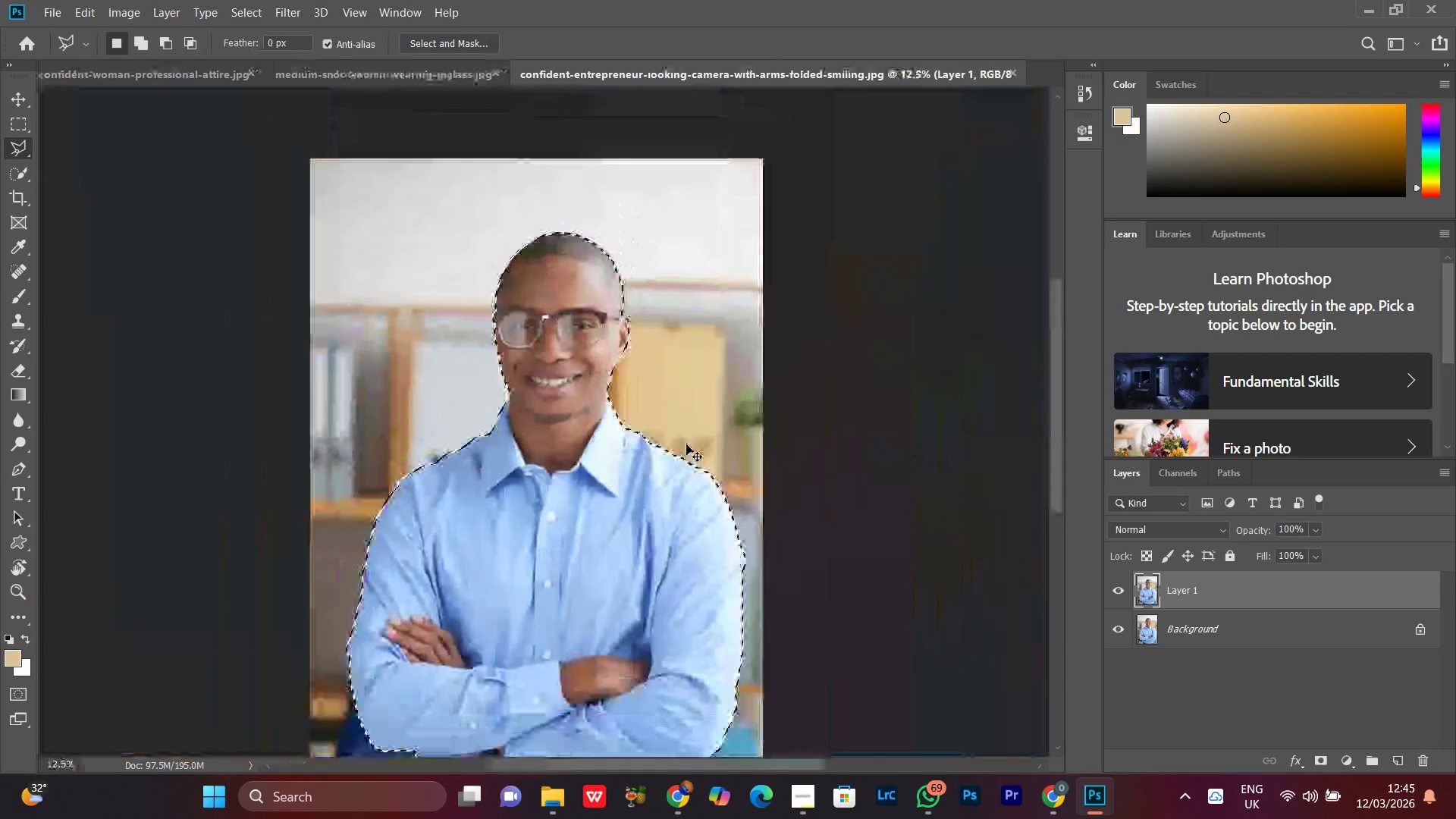 
key(Control+Minus)
 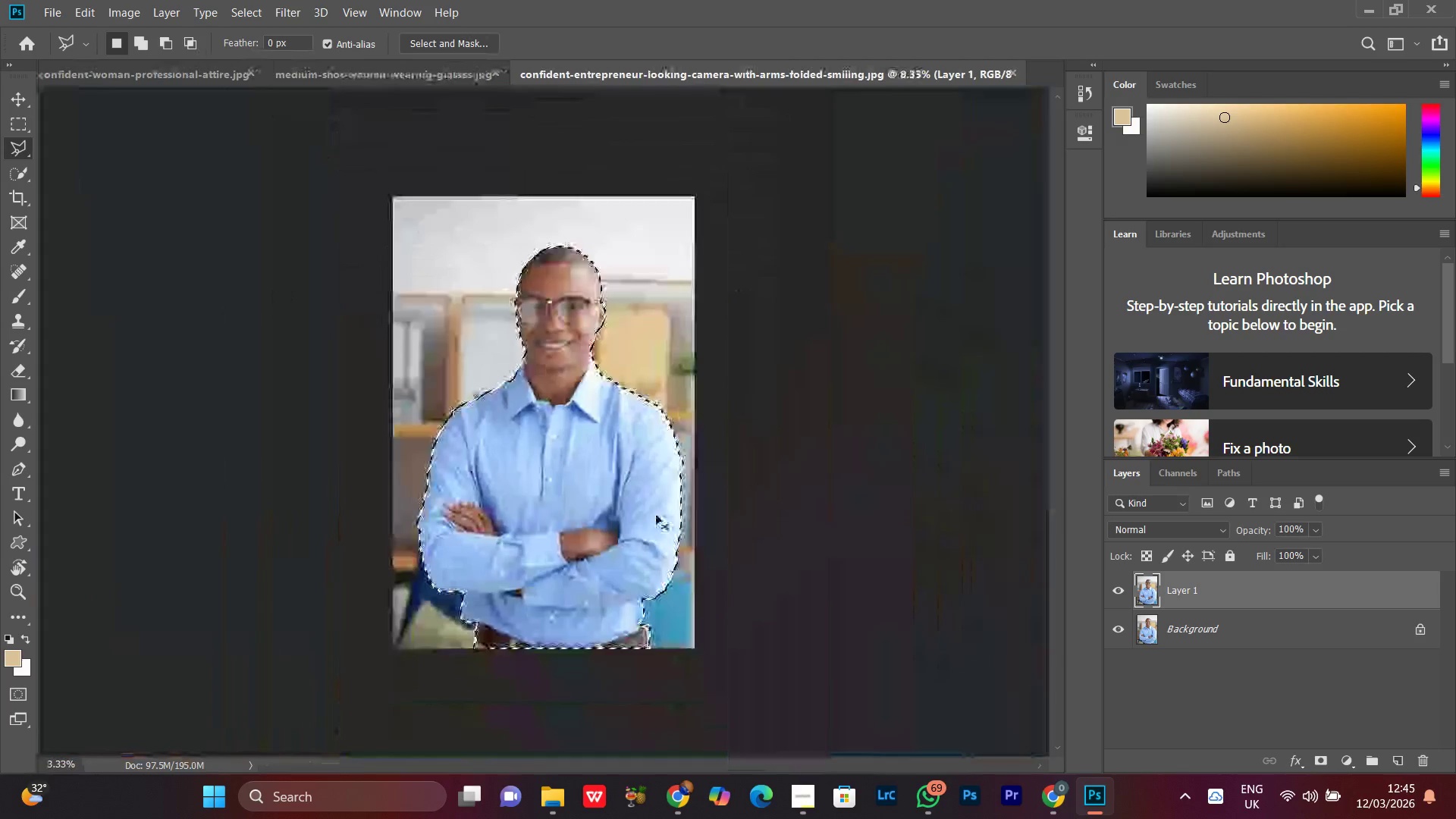 
key(Control+Minus)
 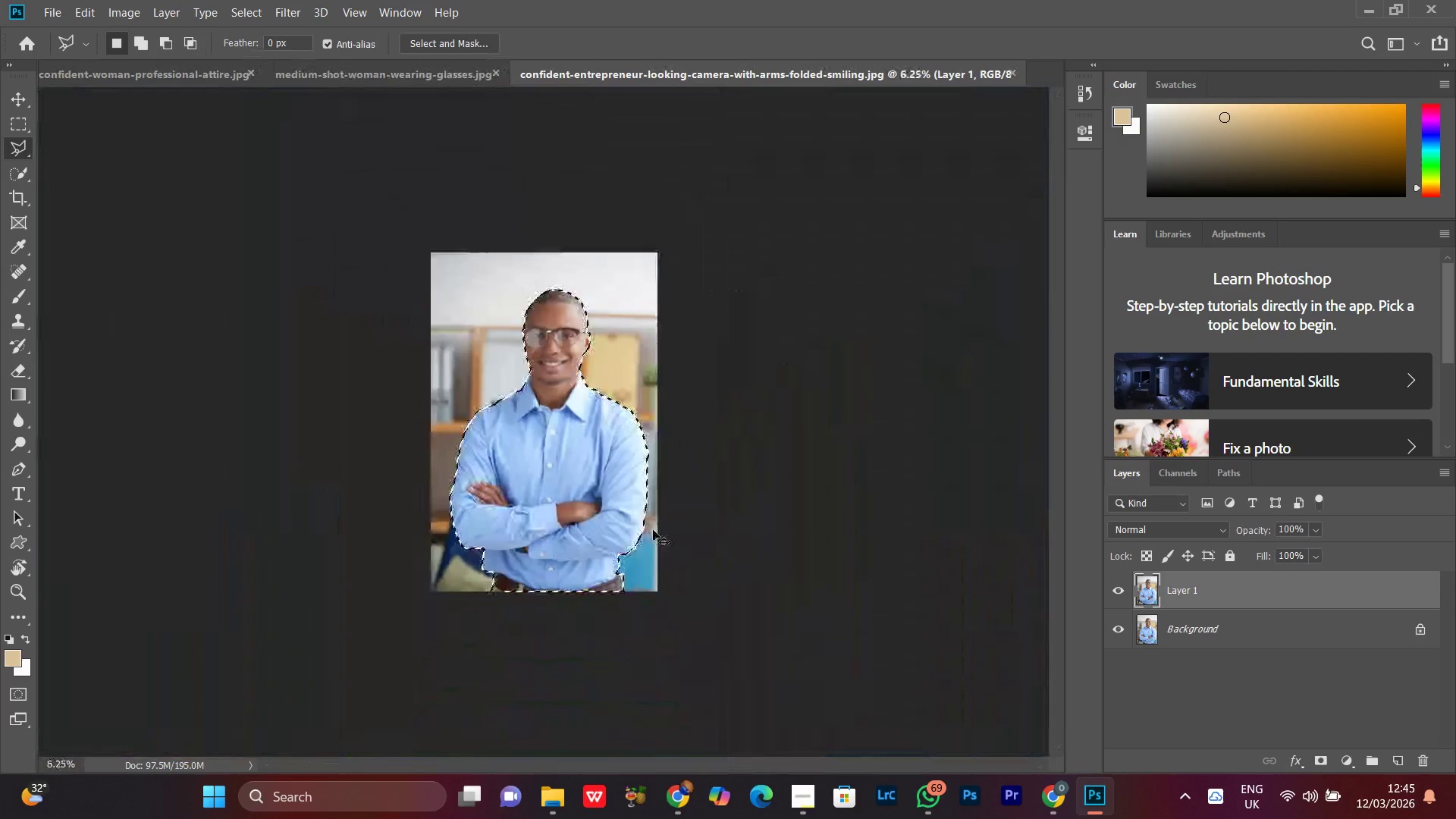 
key(Control+Equal)
 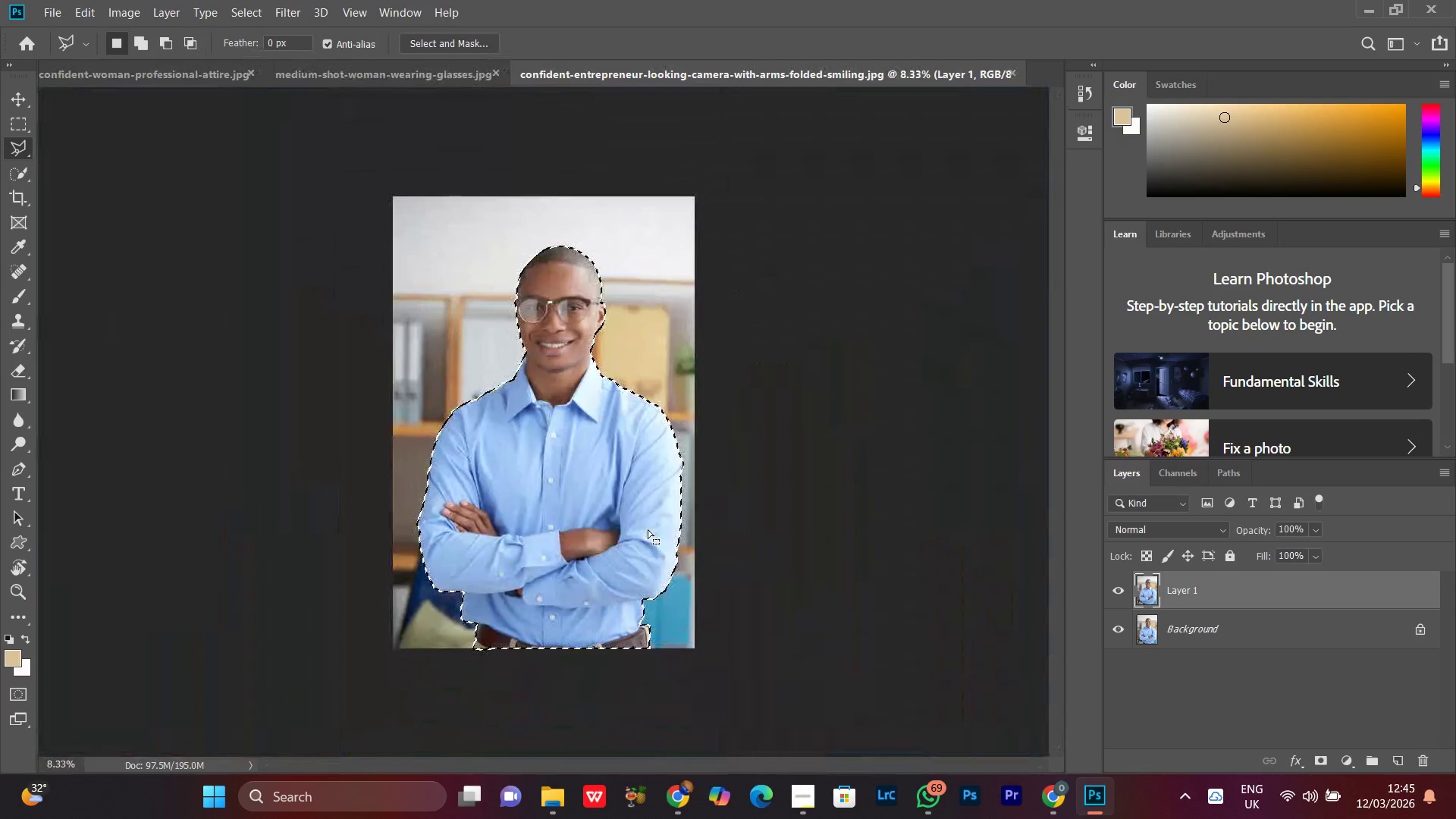 
key(Control+J)
 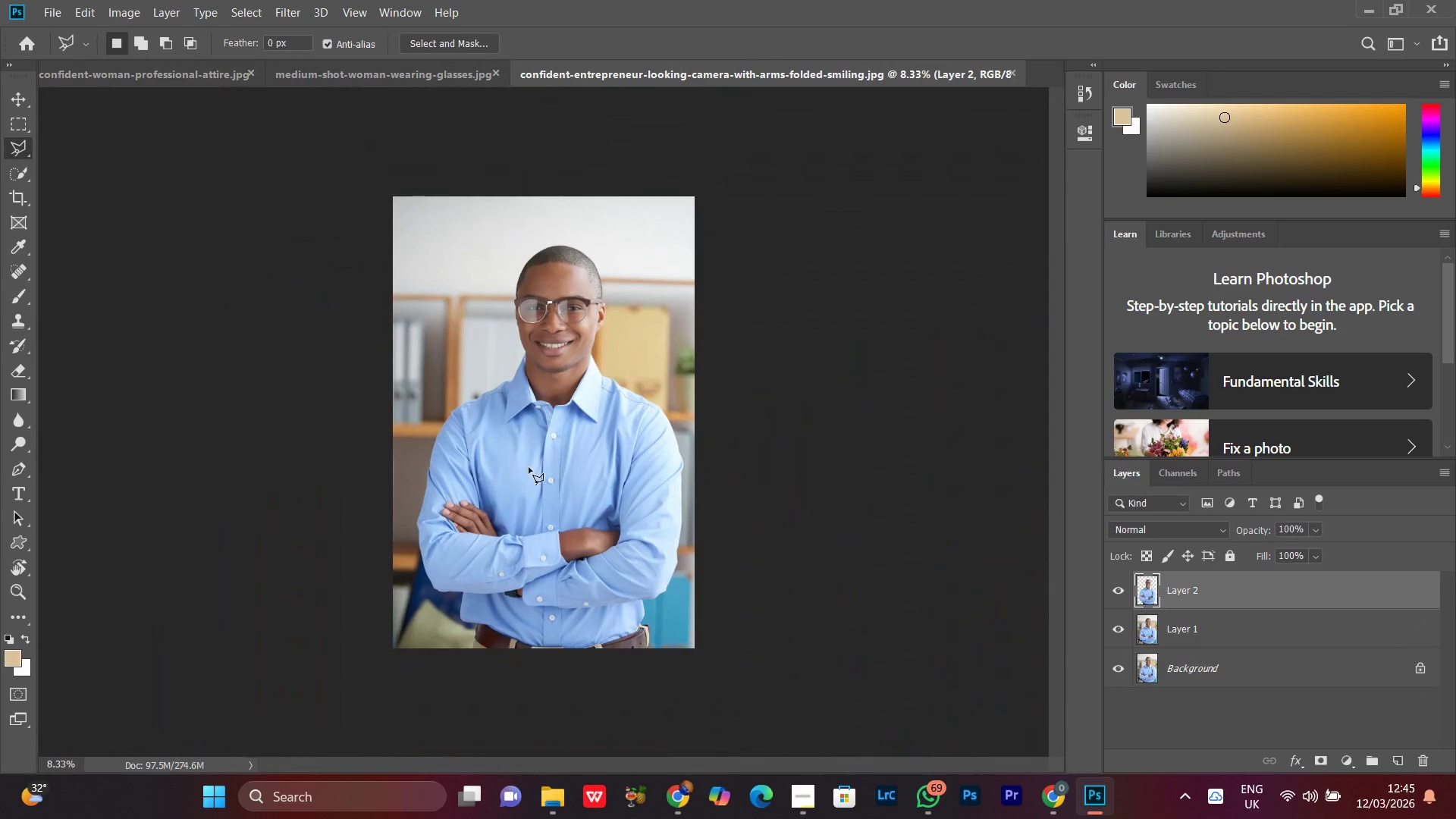 
wait(10.53)
 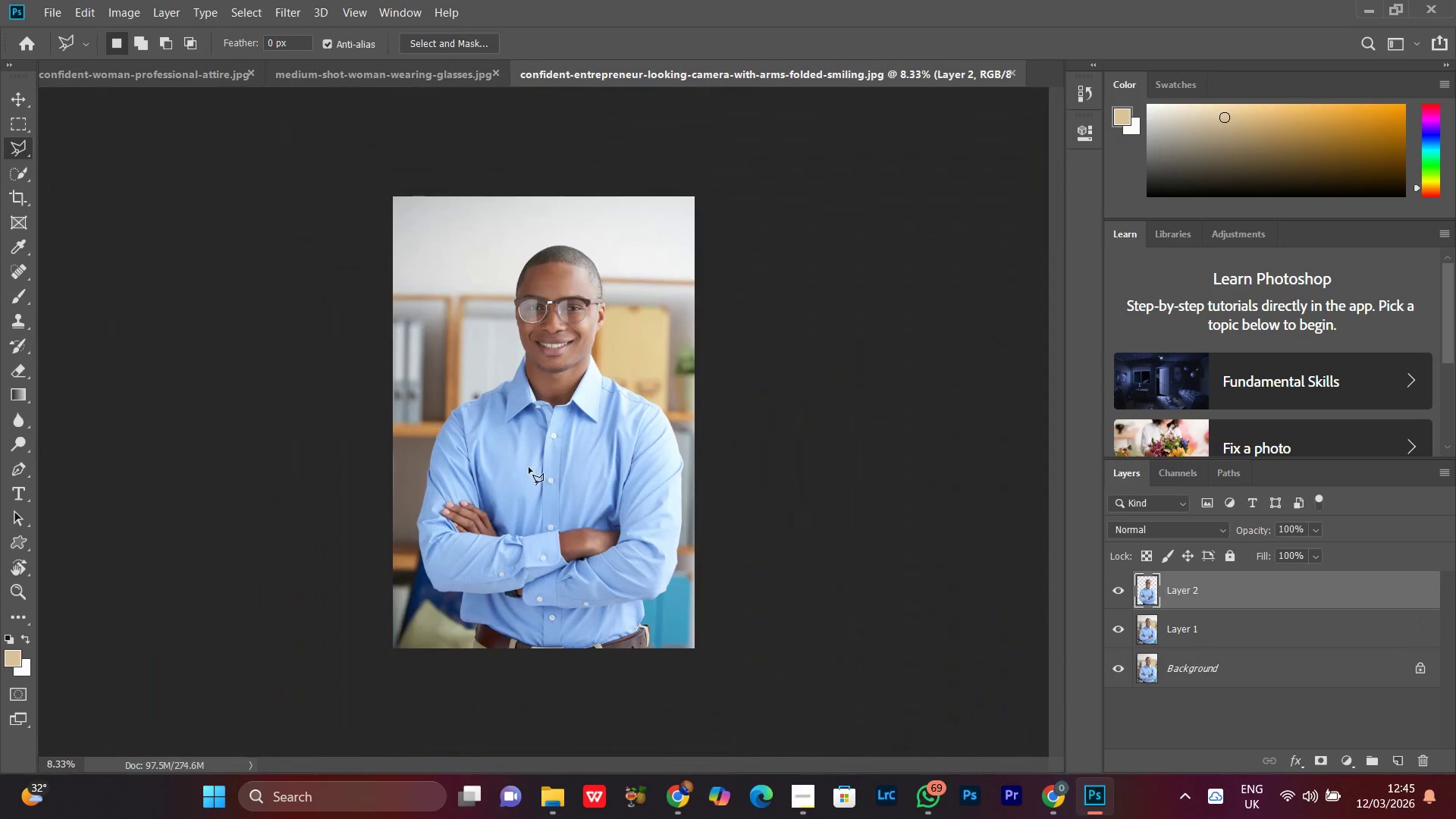 
key(Control+Equal)
 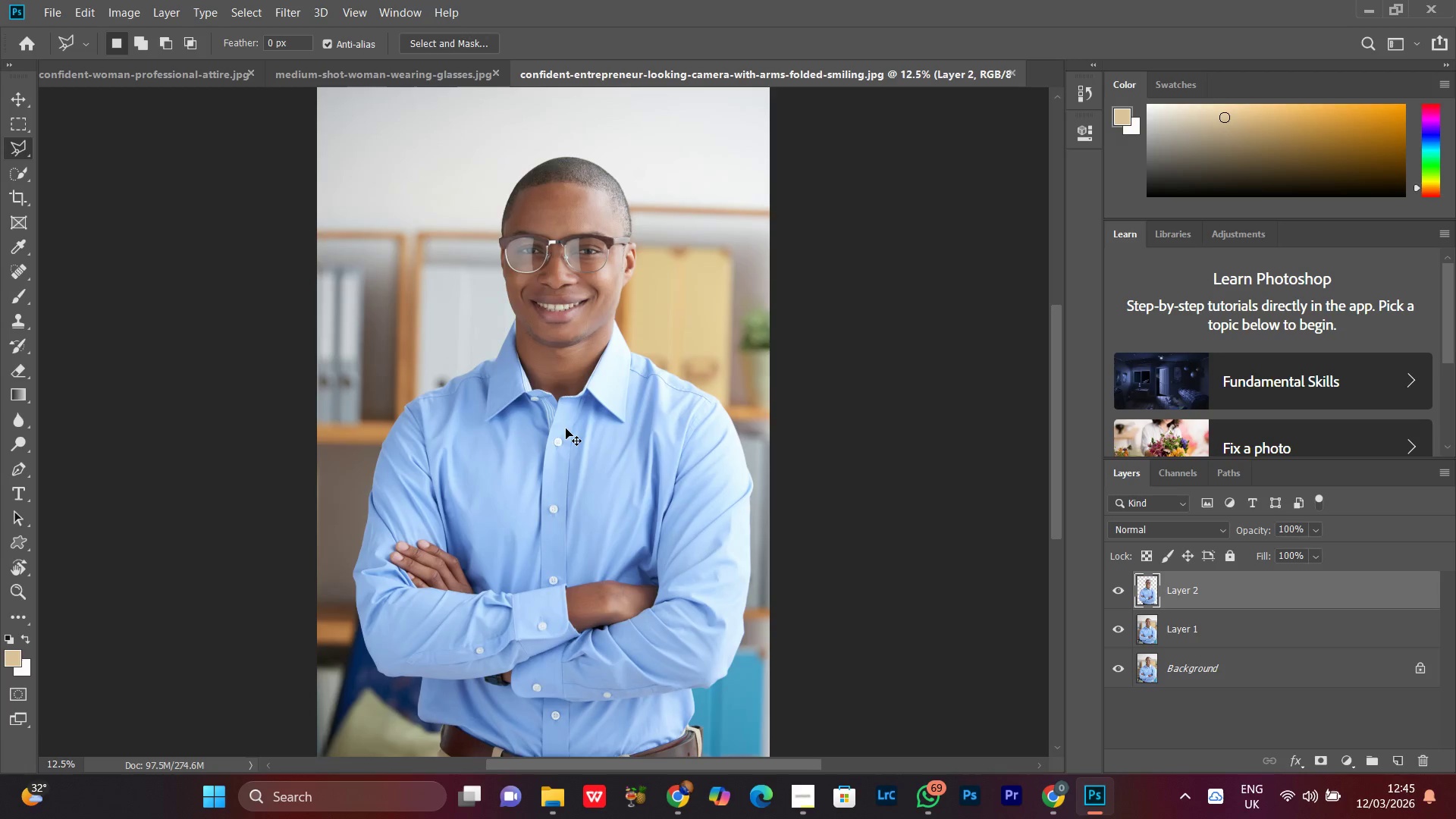 
key(Control+Equal)
 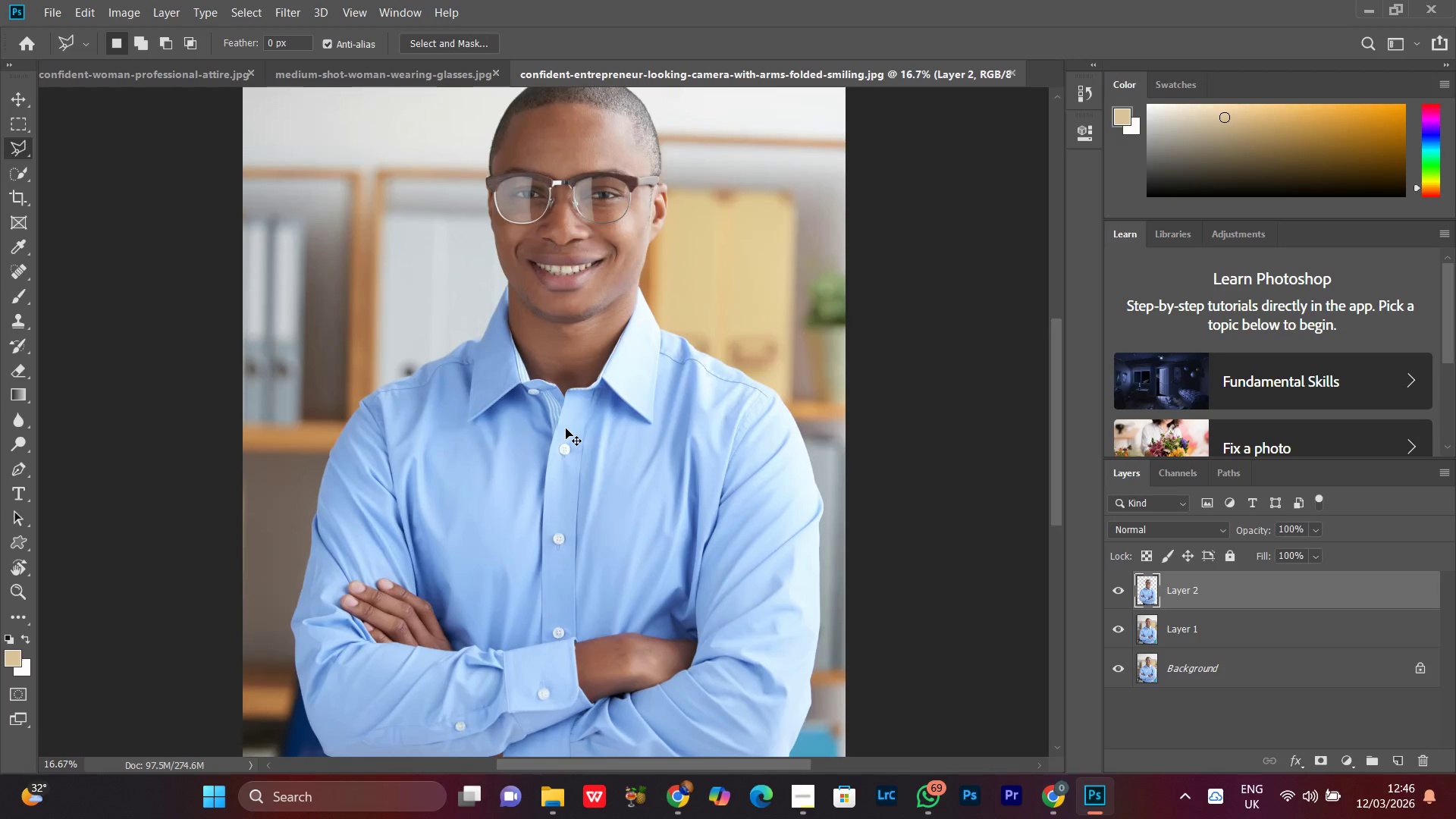 
key(Control+Minus)
 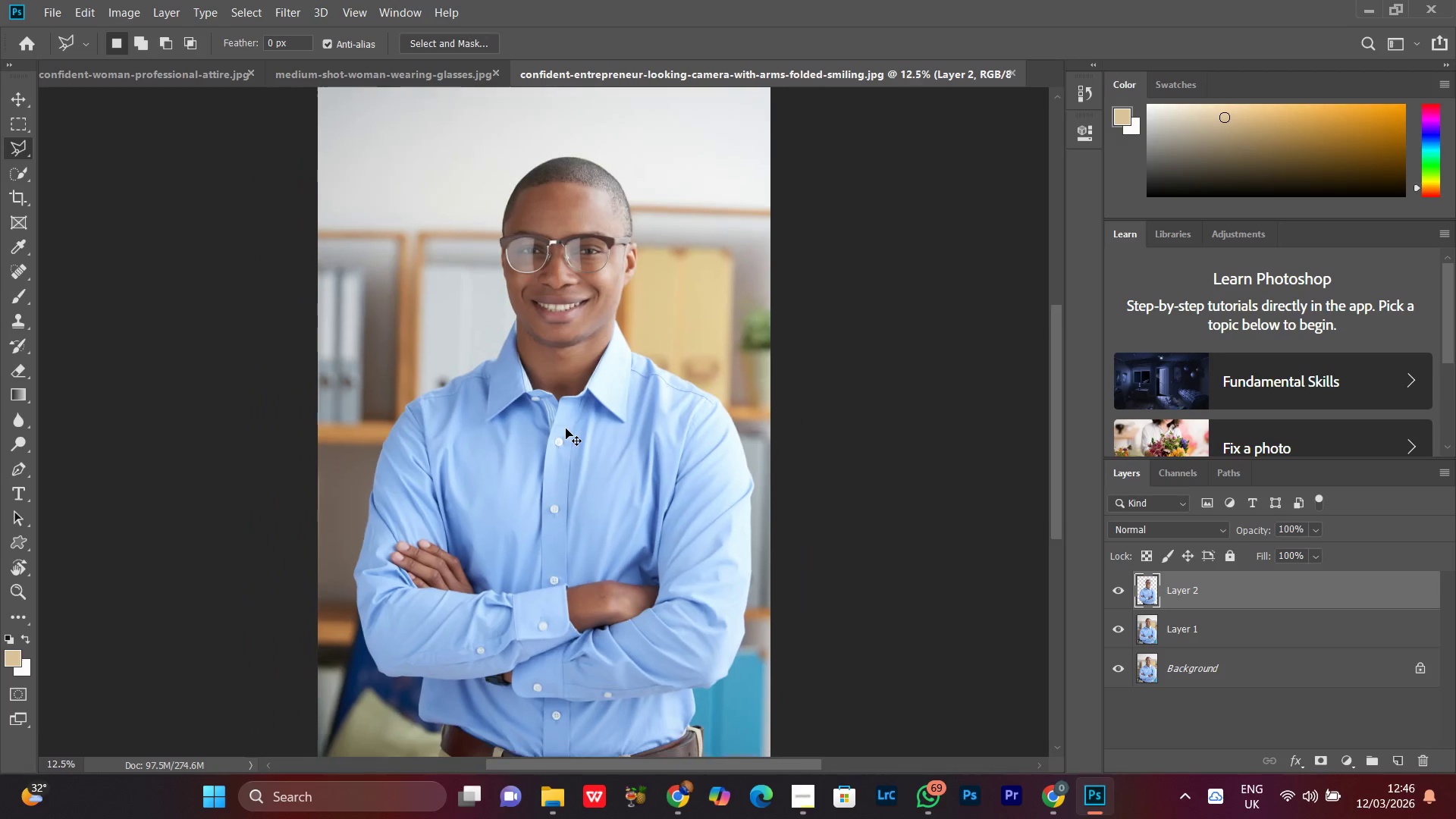 
key(Control+Minus)
 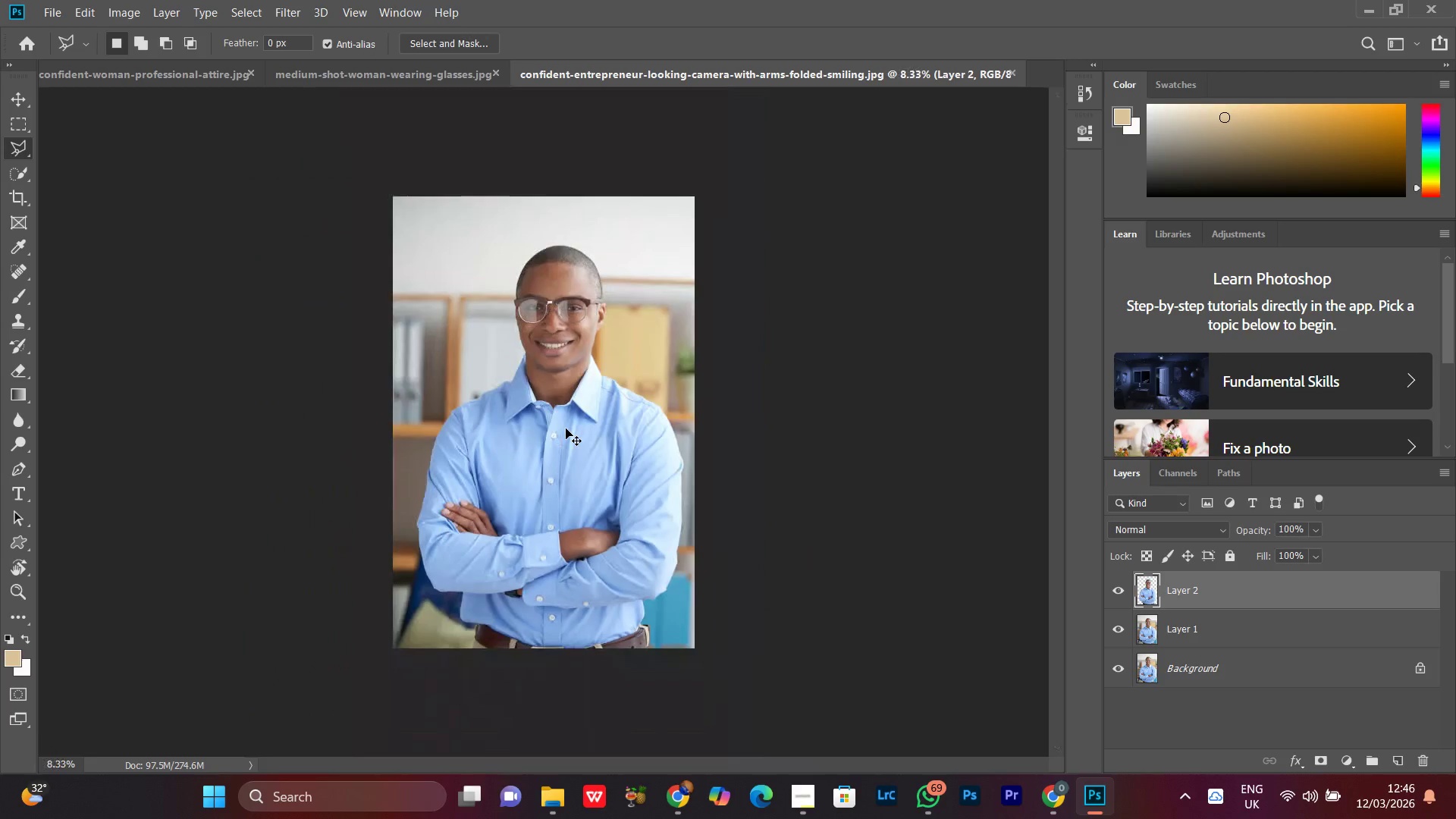 
key(Control+Equal)
 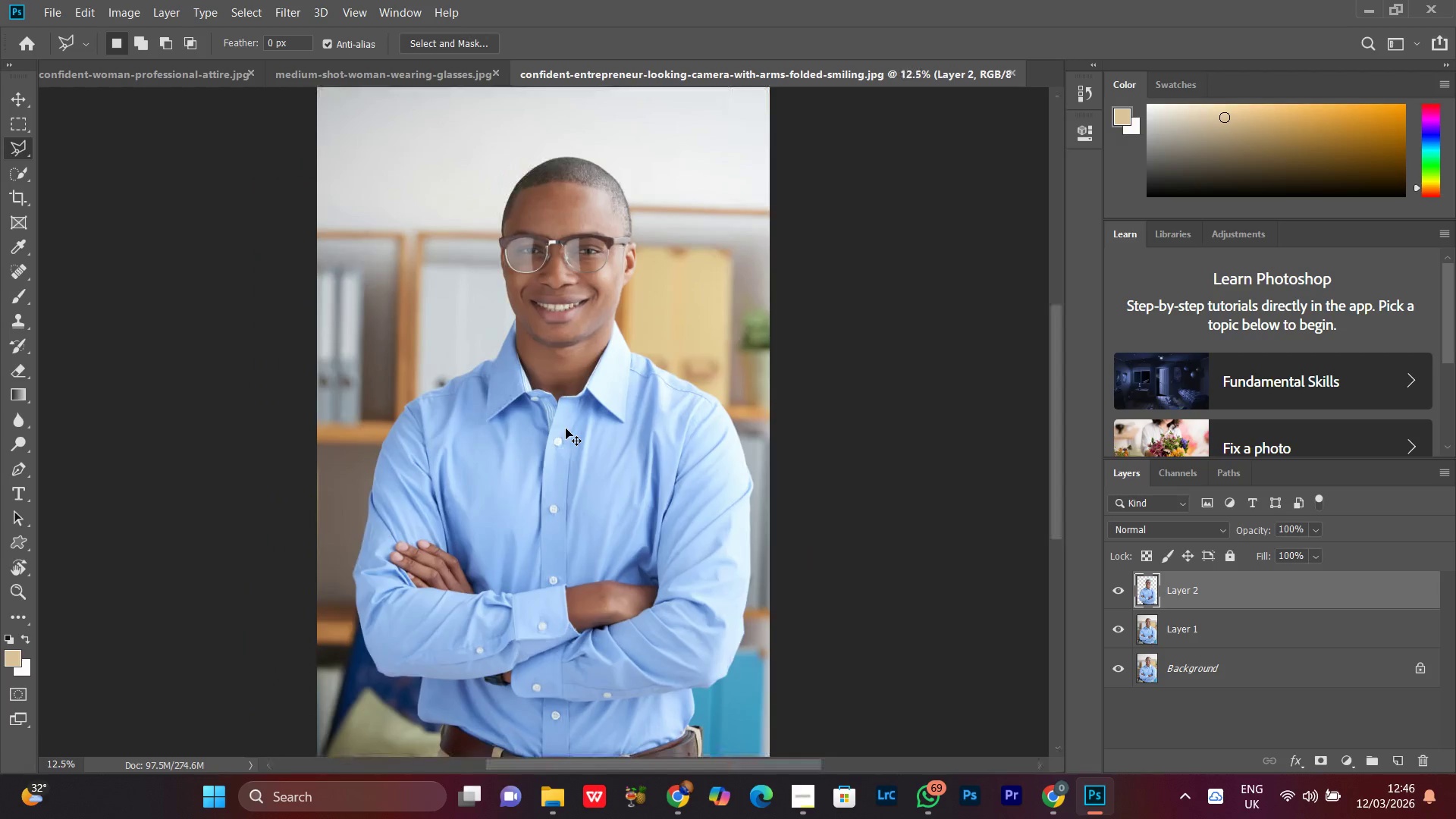 
key(Control+Minus)
 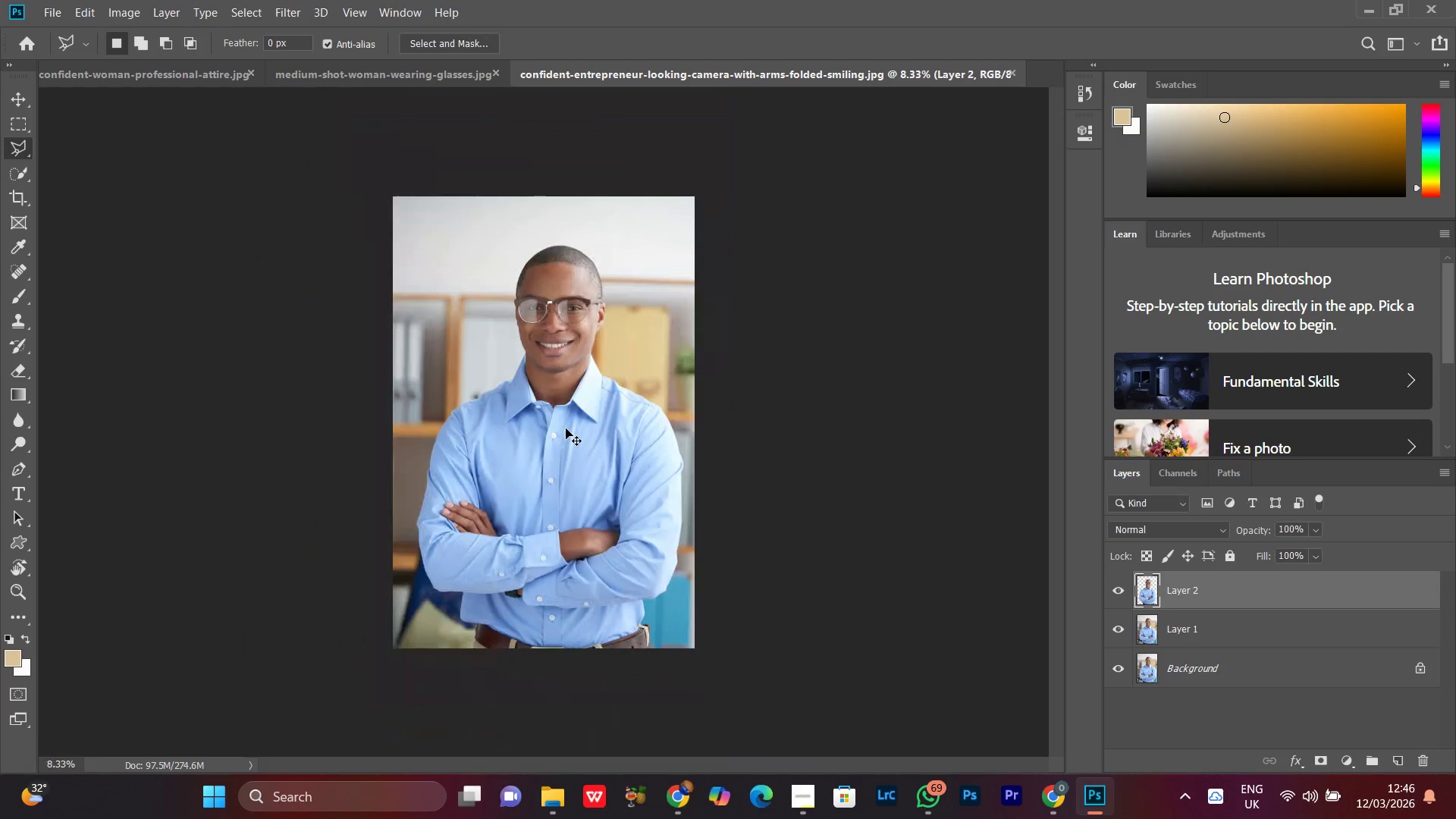 
key(Control+Equal)
 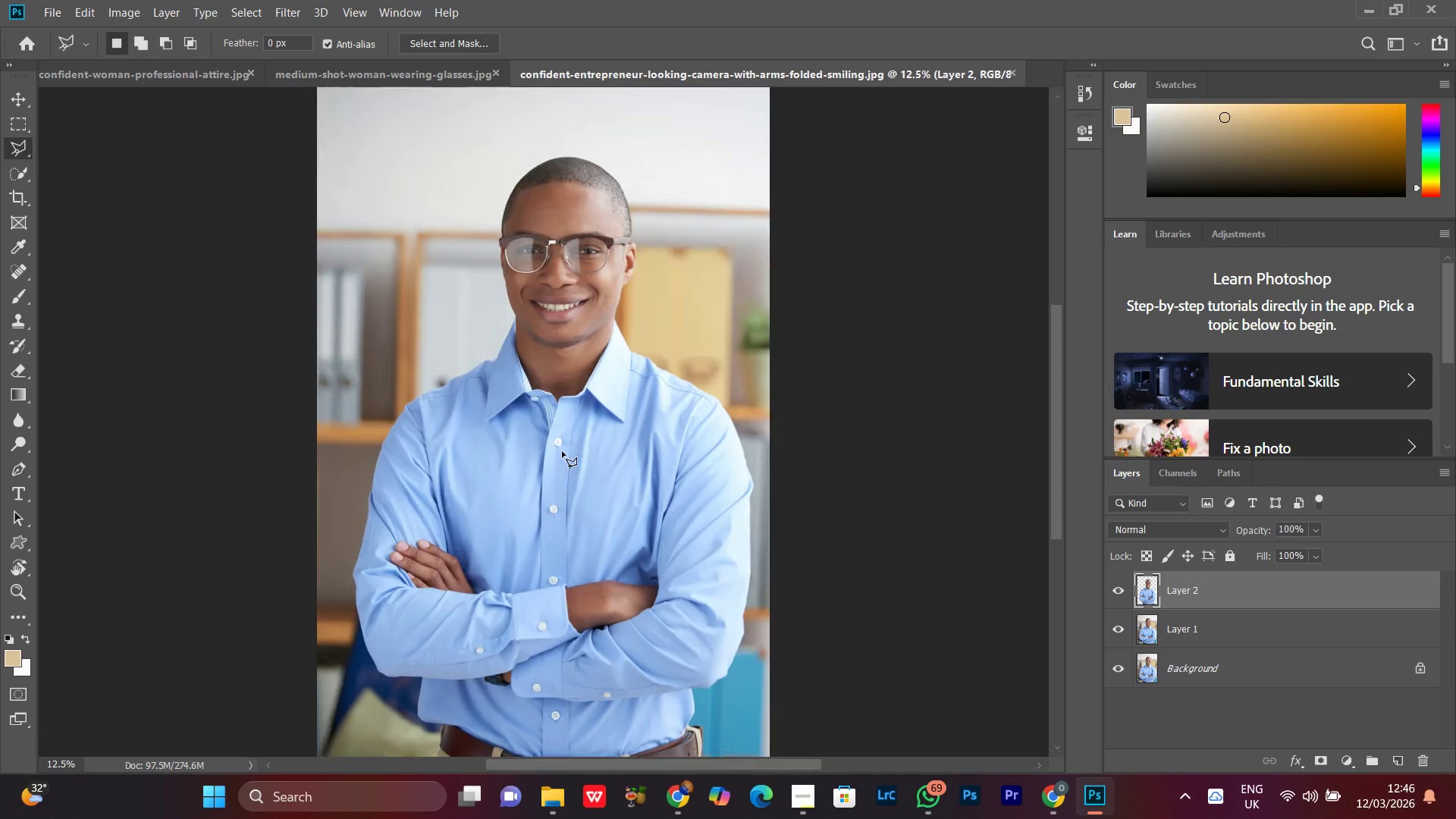 
key(Control+Minus)
 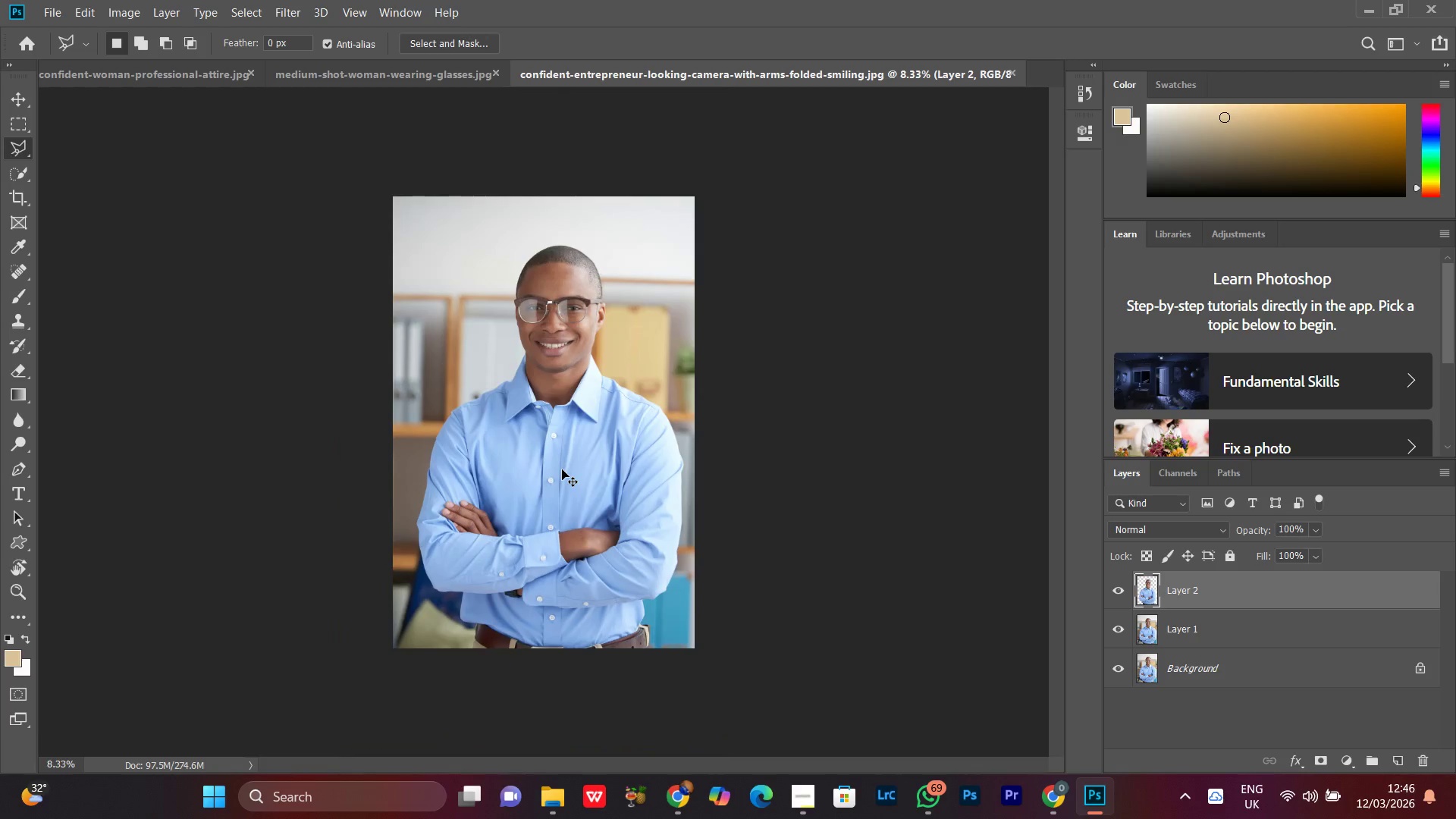 
key(Control+Equal)
 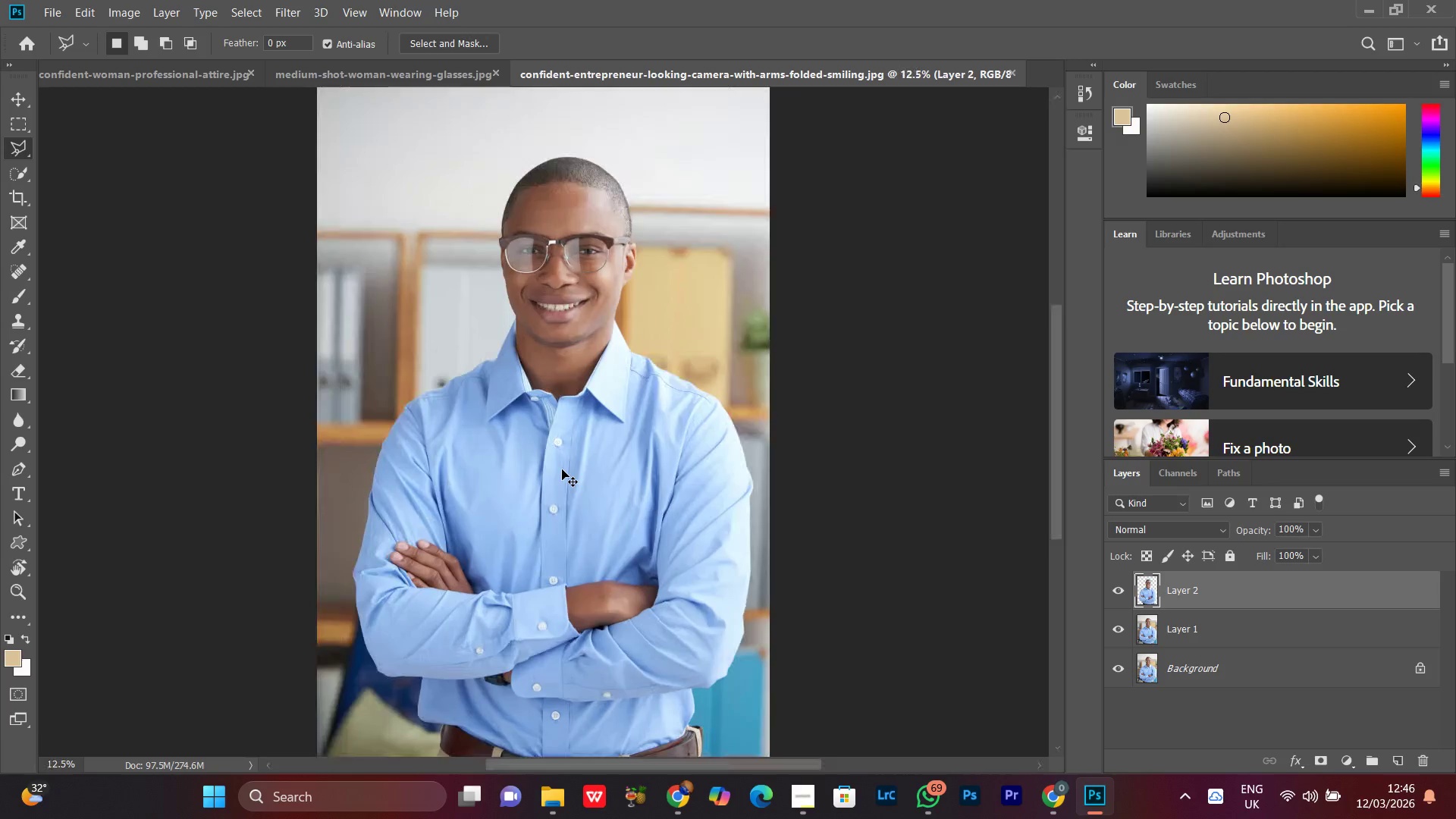 
key(Control+Minus)
 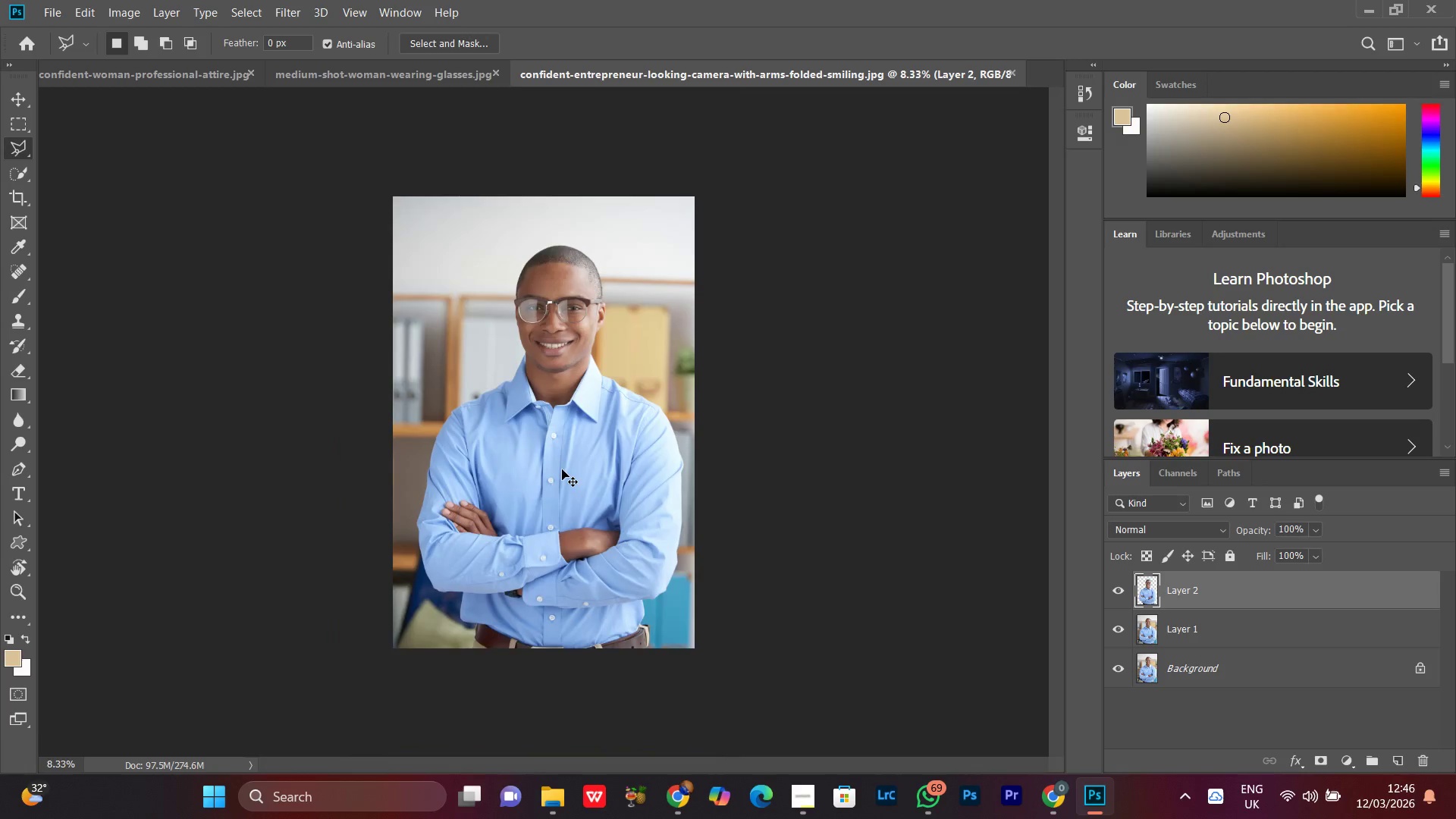 
key(Control+Equal)
 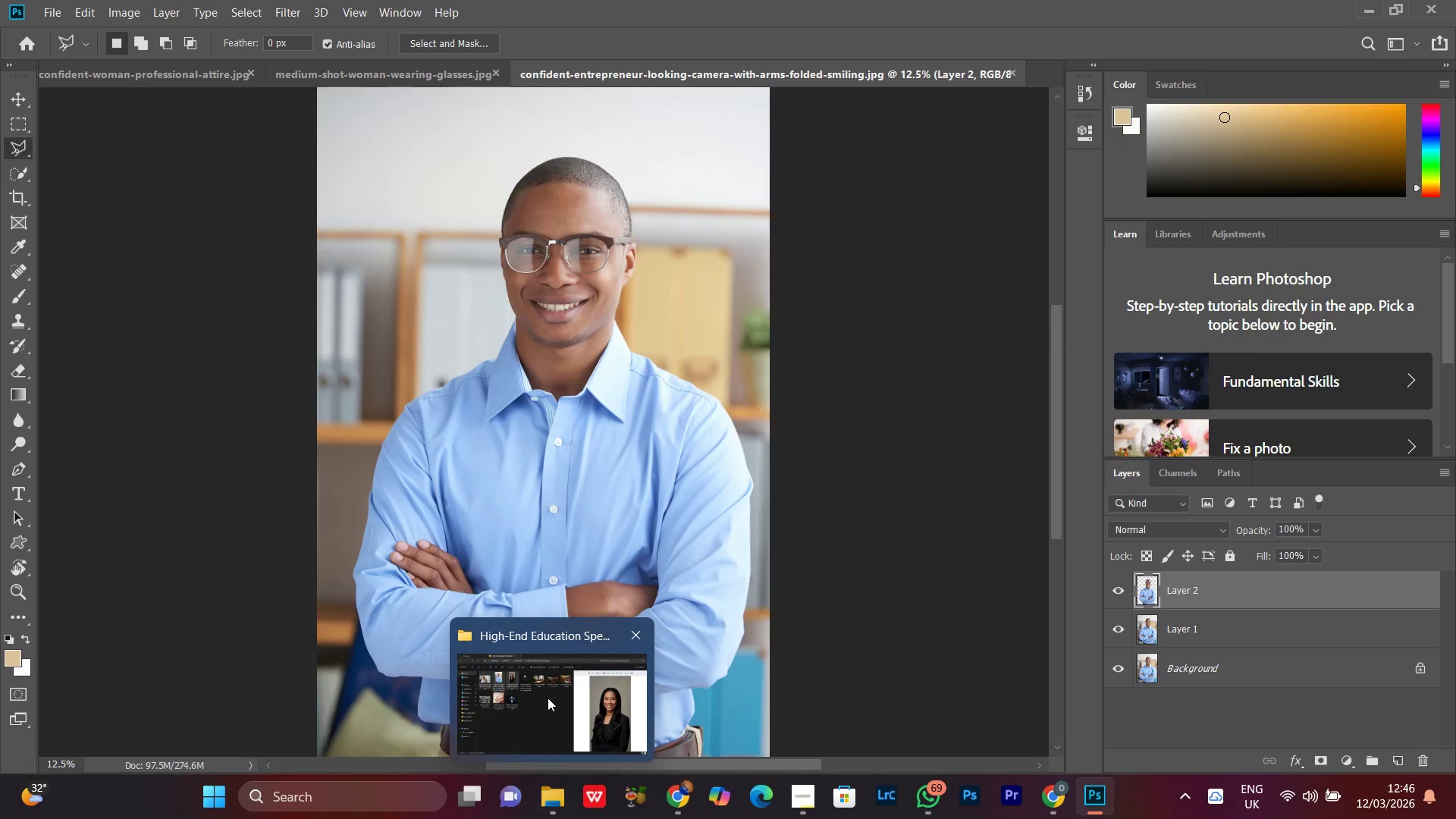 
left_click([548, 696])
 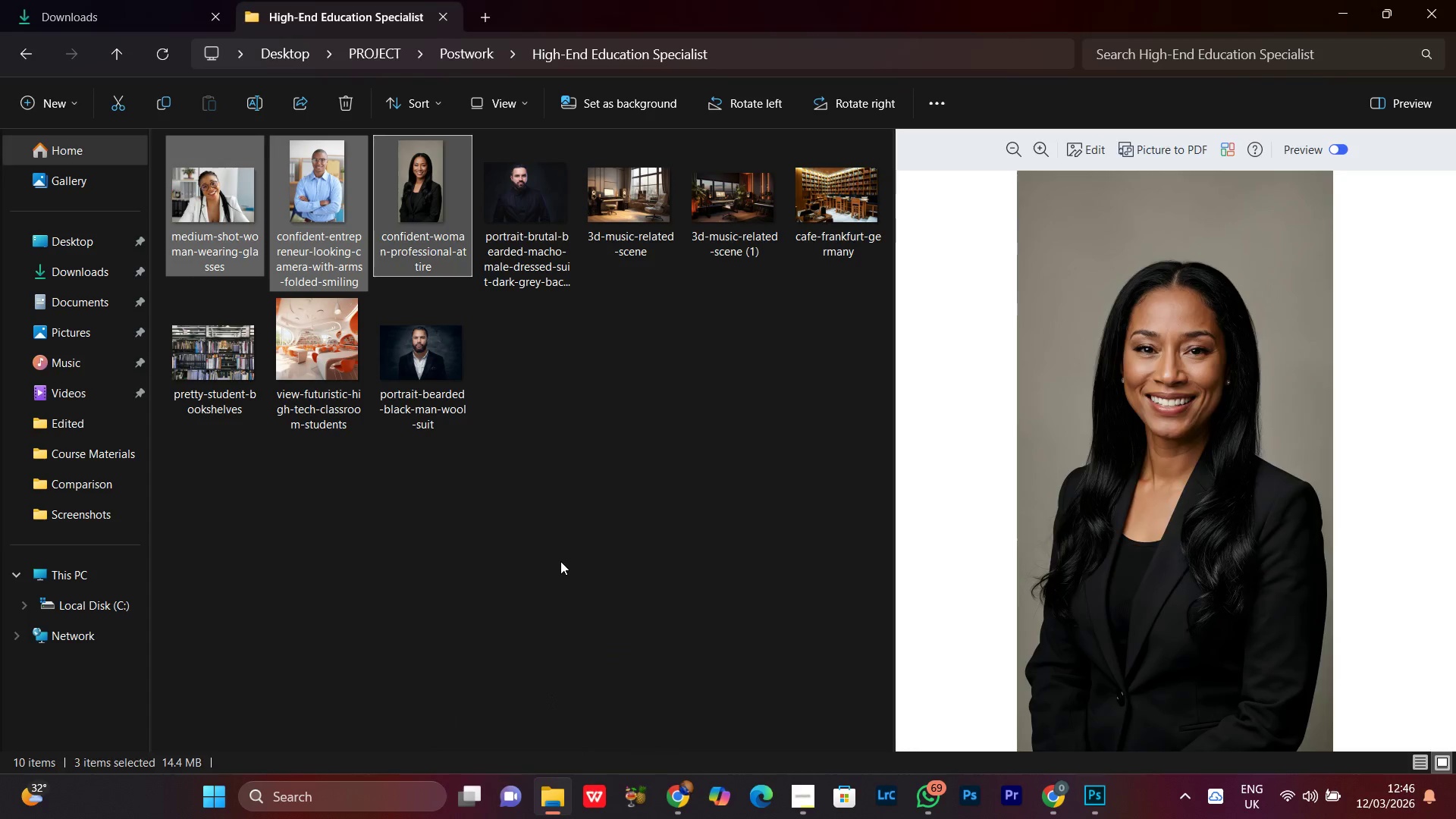 
double_click([560, 561])
 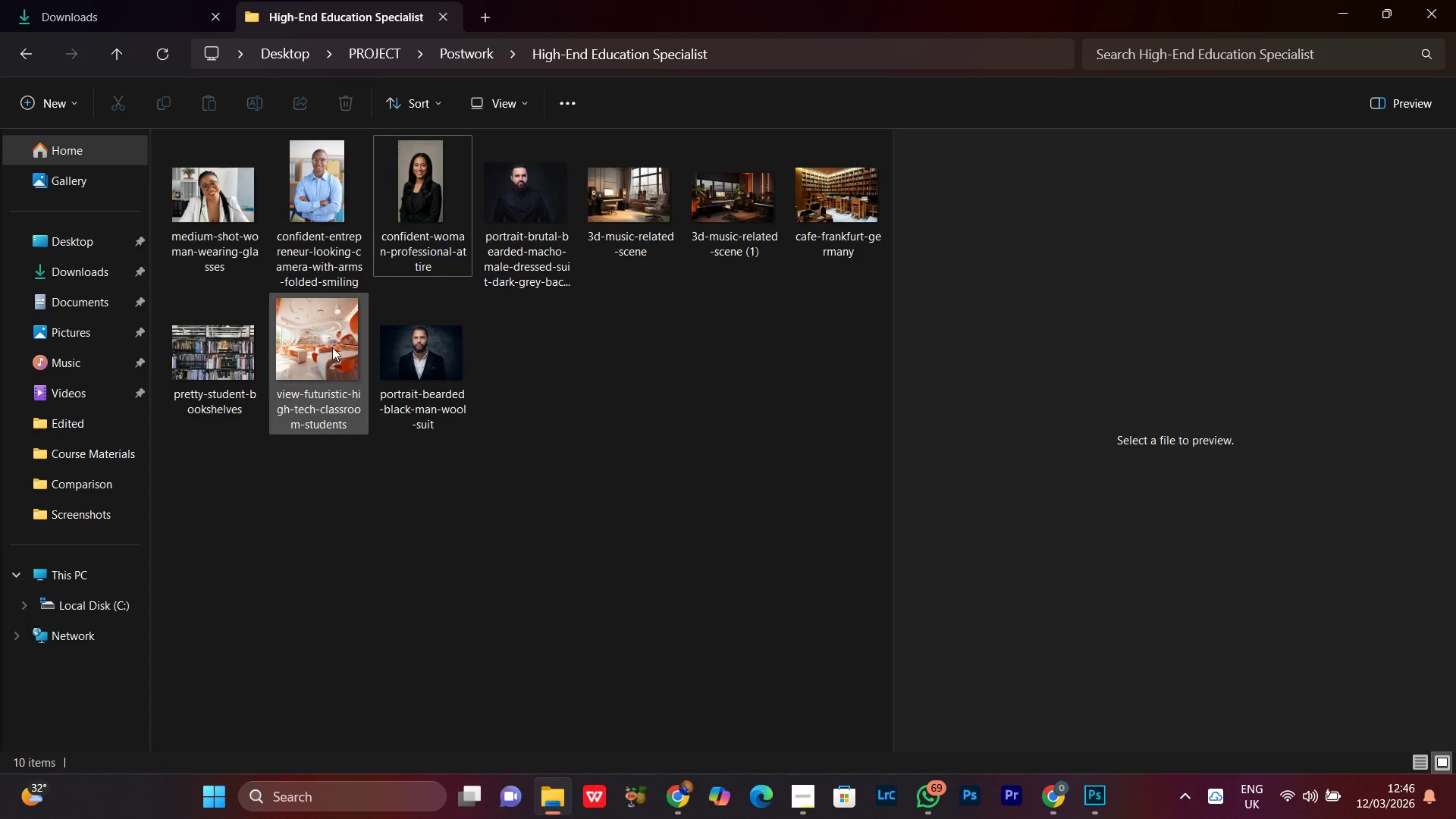 
left_click([330, 344])
 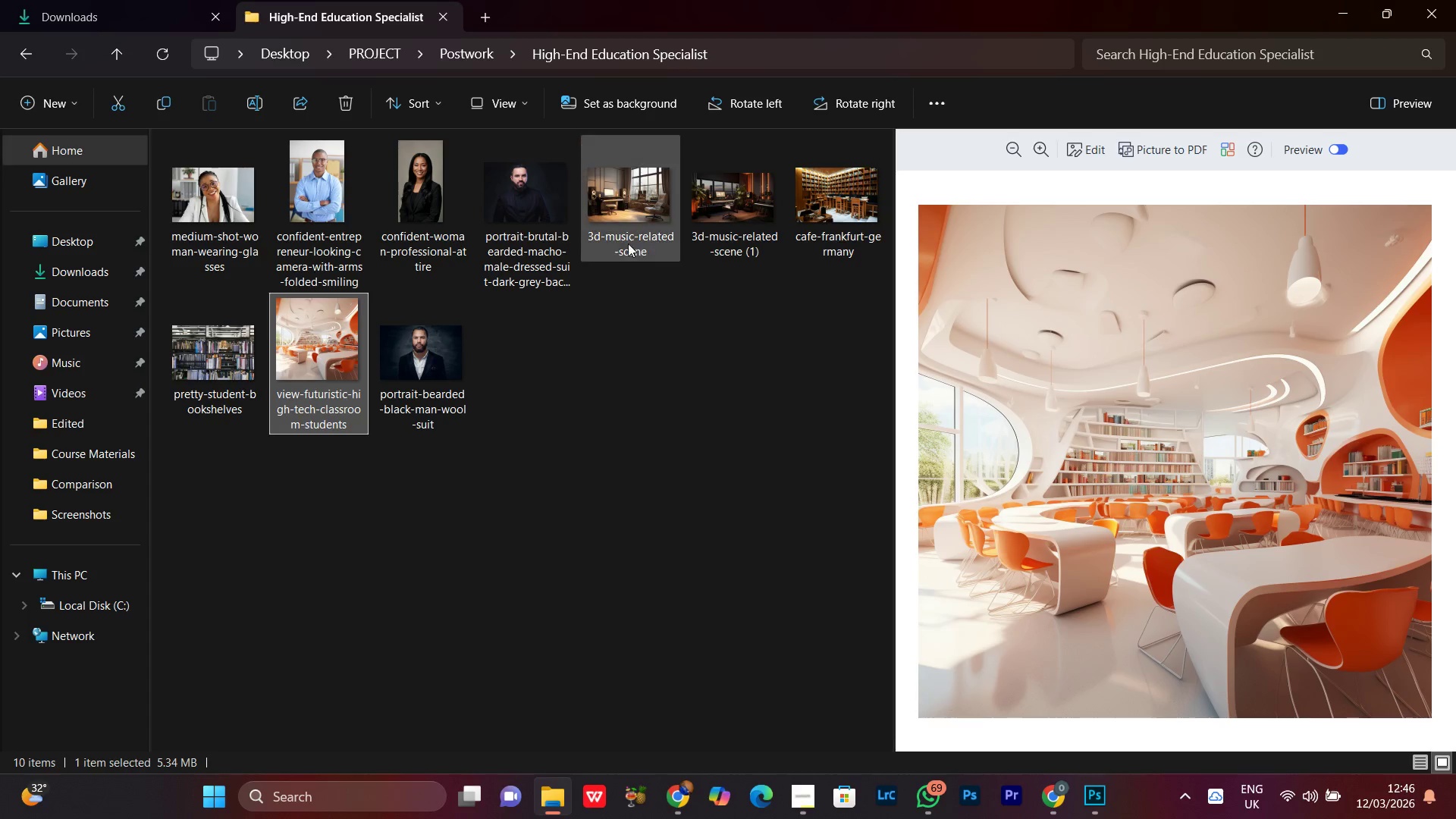 
left_click([636, 221])
 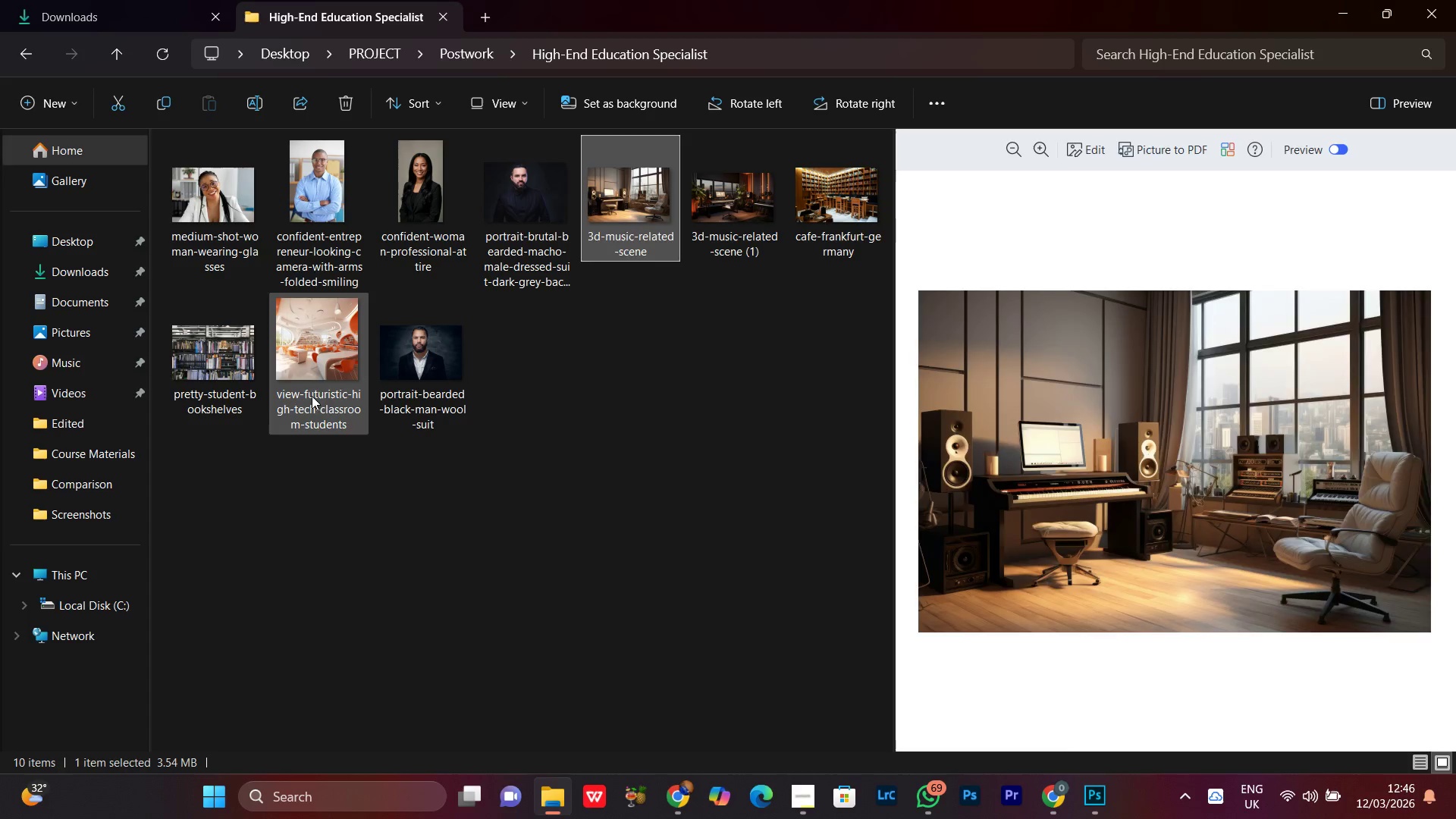 
left_click([309, 373])
 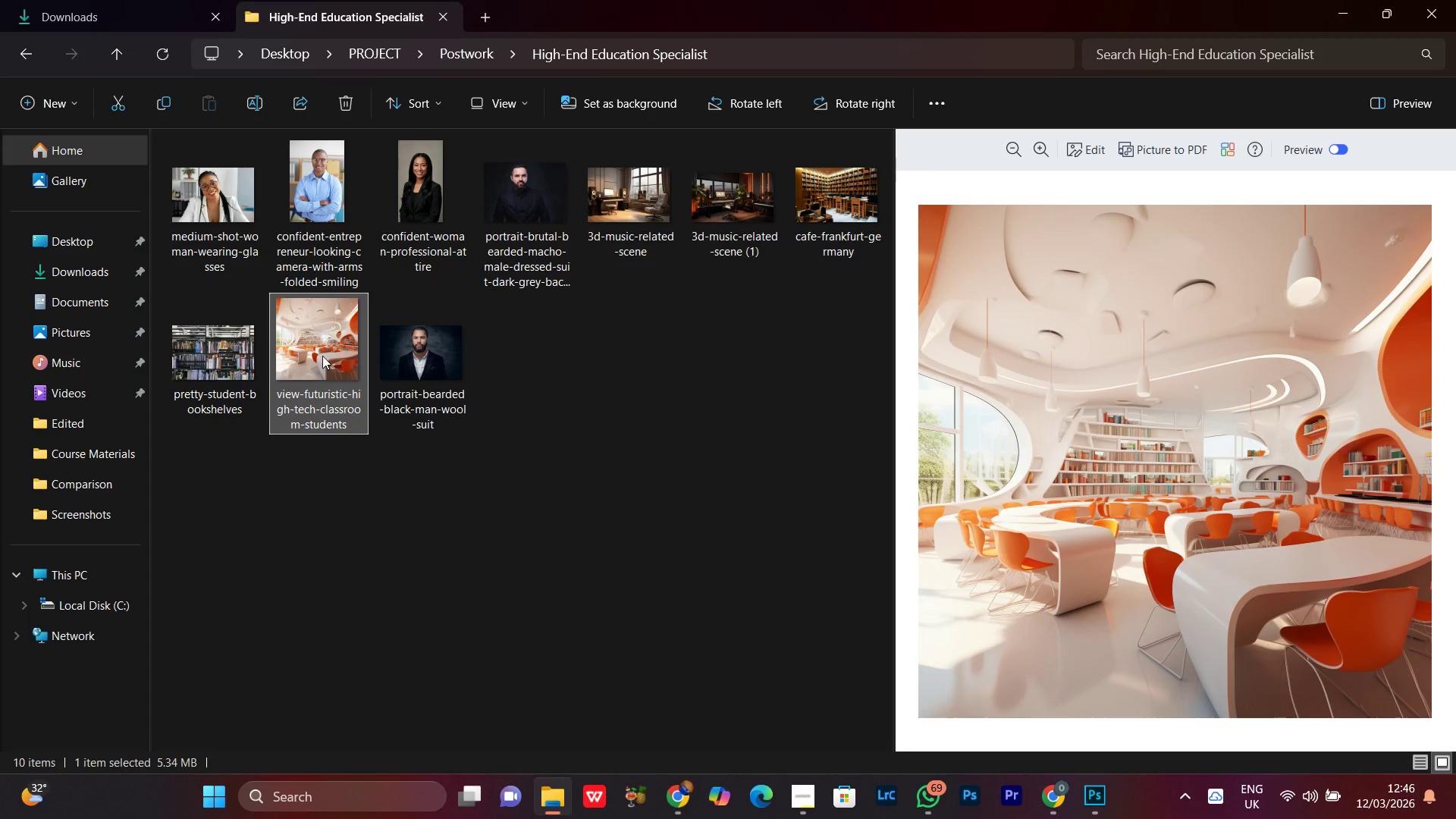 
left_click_drag(start_coordinate=[322, 355], to_coordinate=[604, 441])
 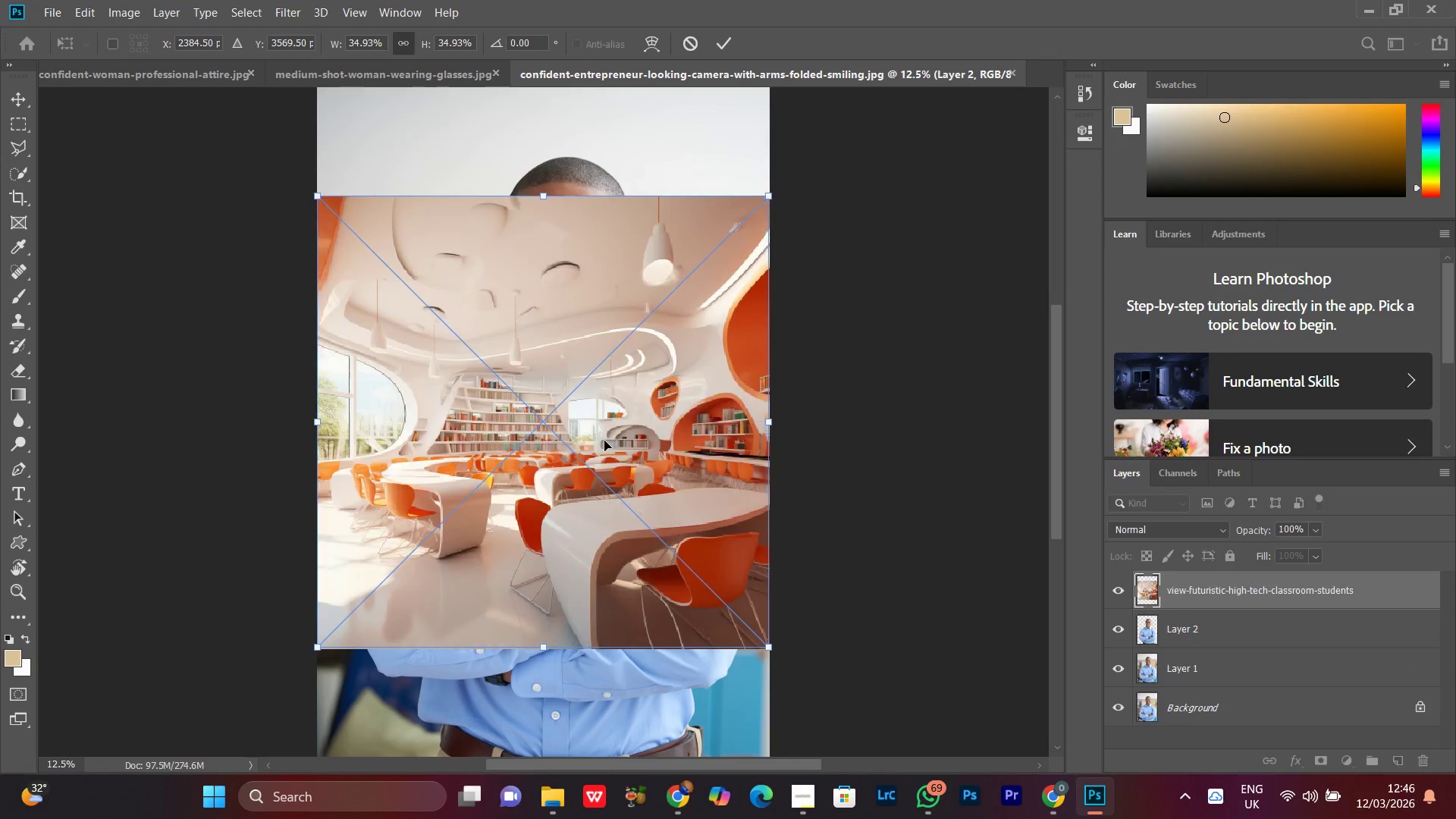 
key(Control+Minus)
 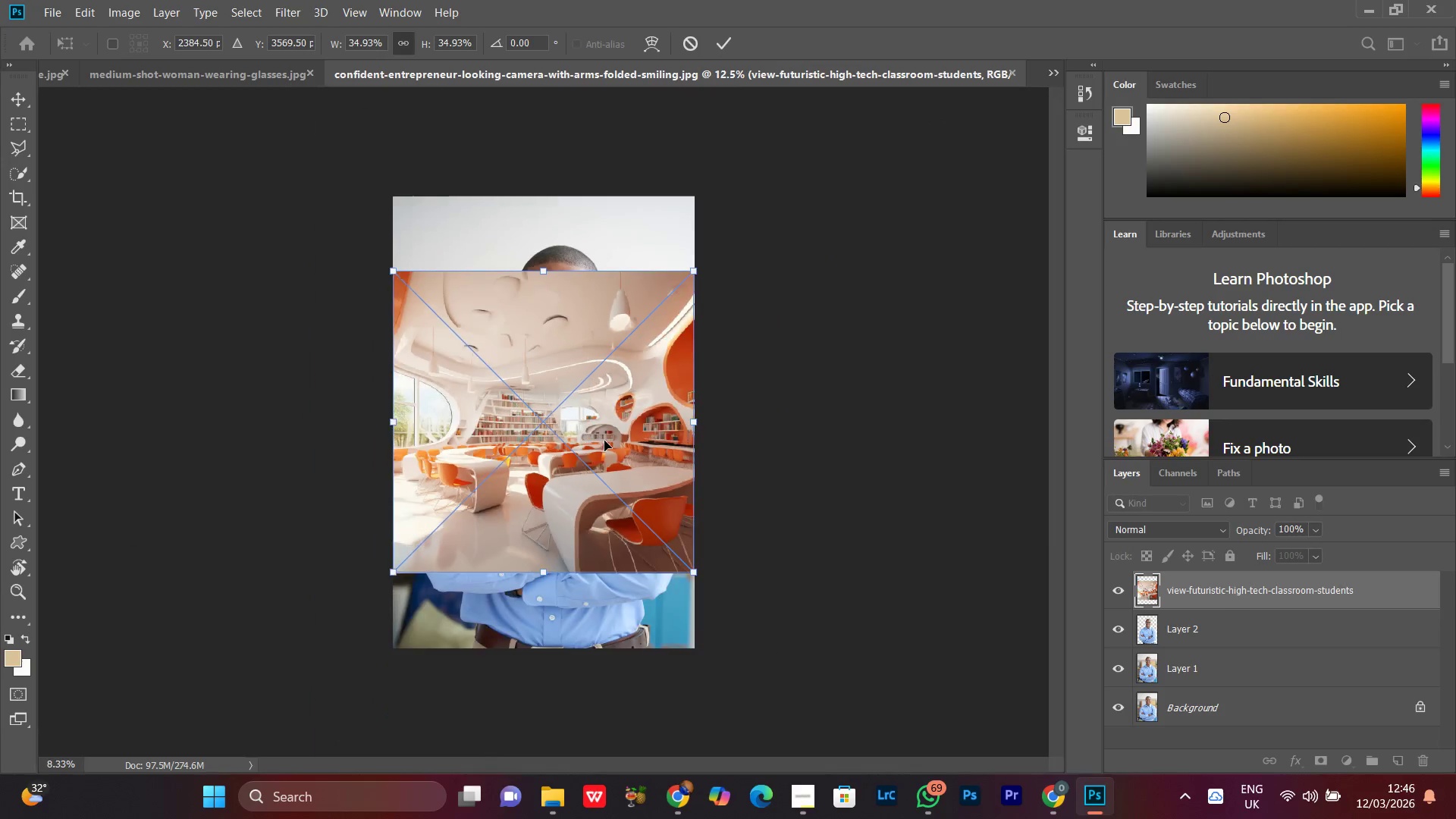 
key(Control+Minus)
 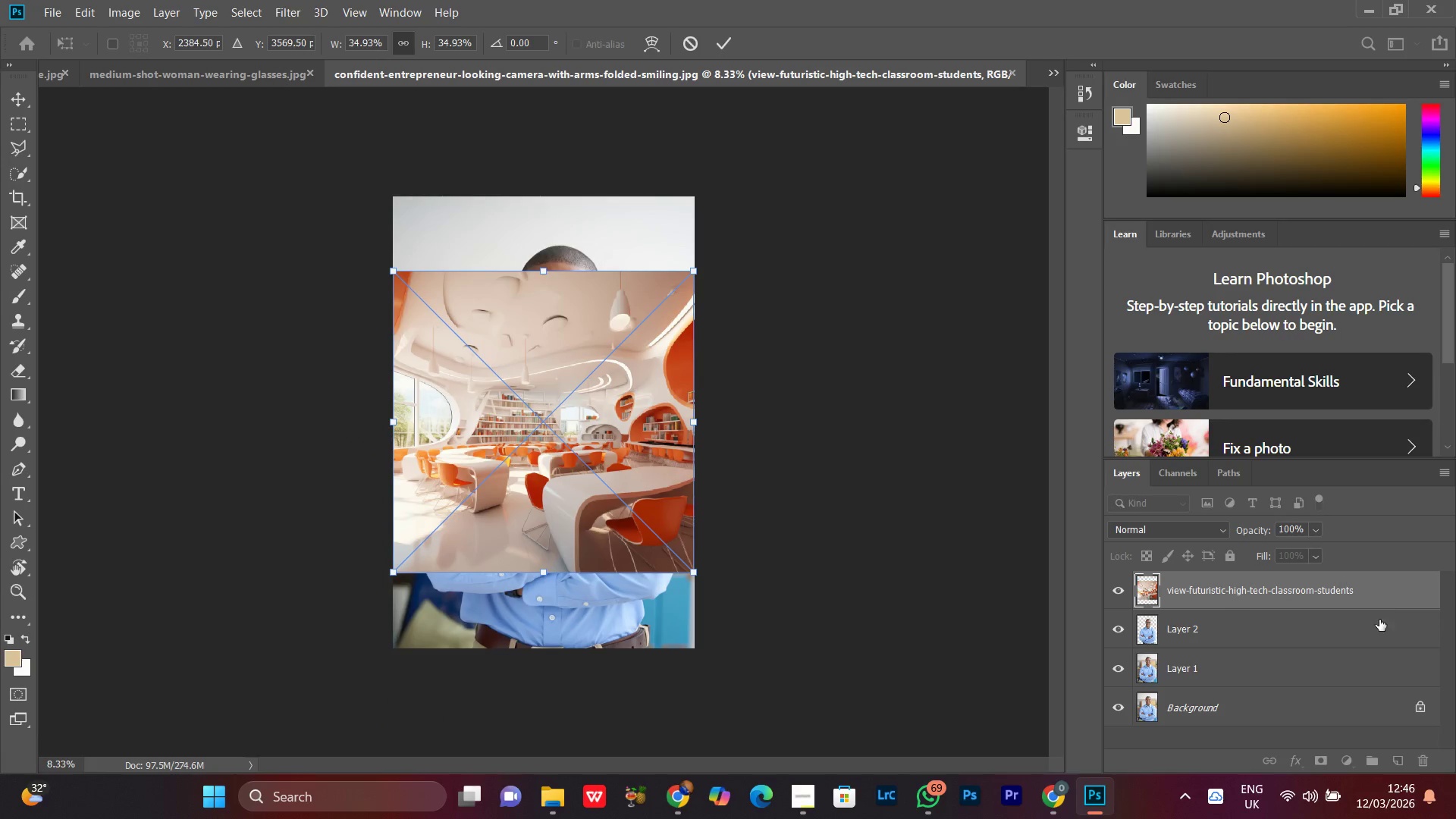 
key(Control+Minus)
 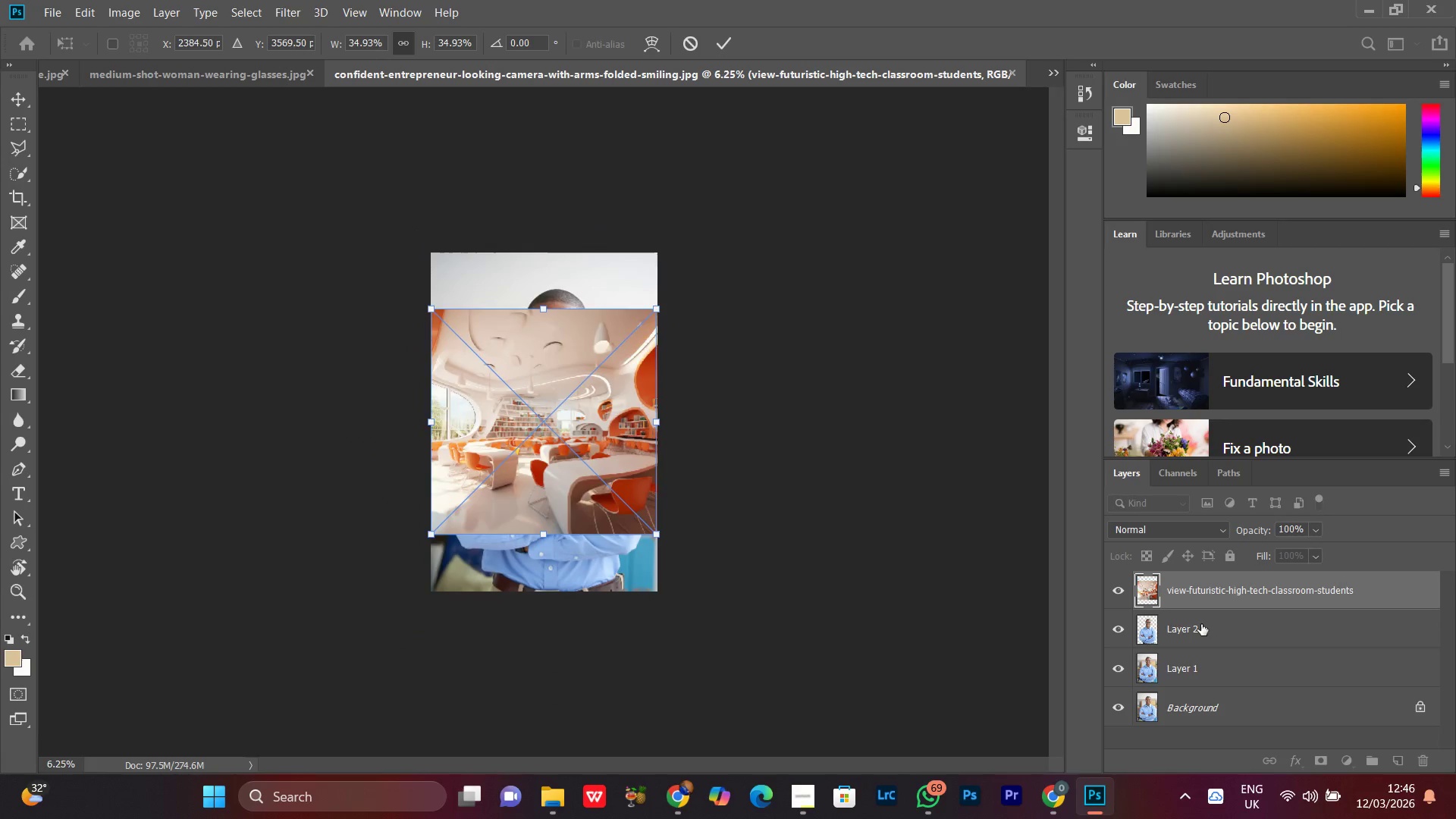 
key(Control+Equal)
 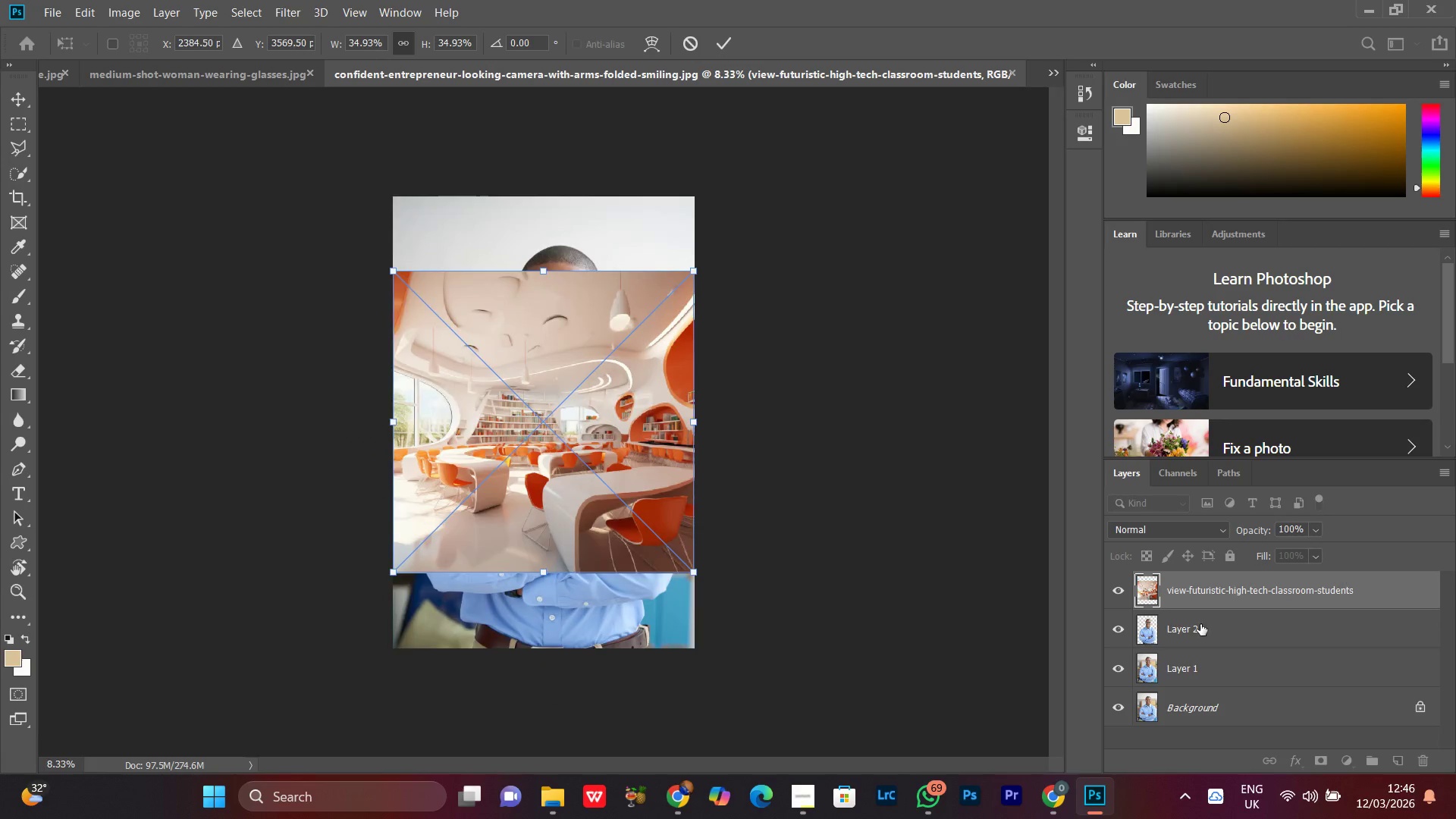 
key(Control+Minus)
 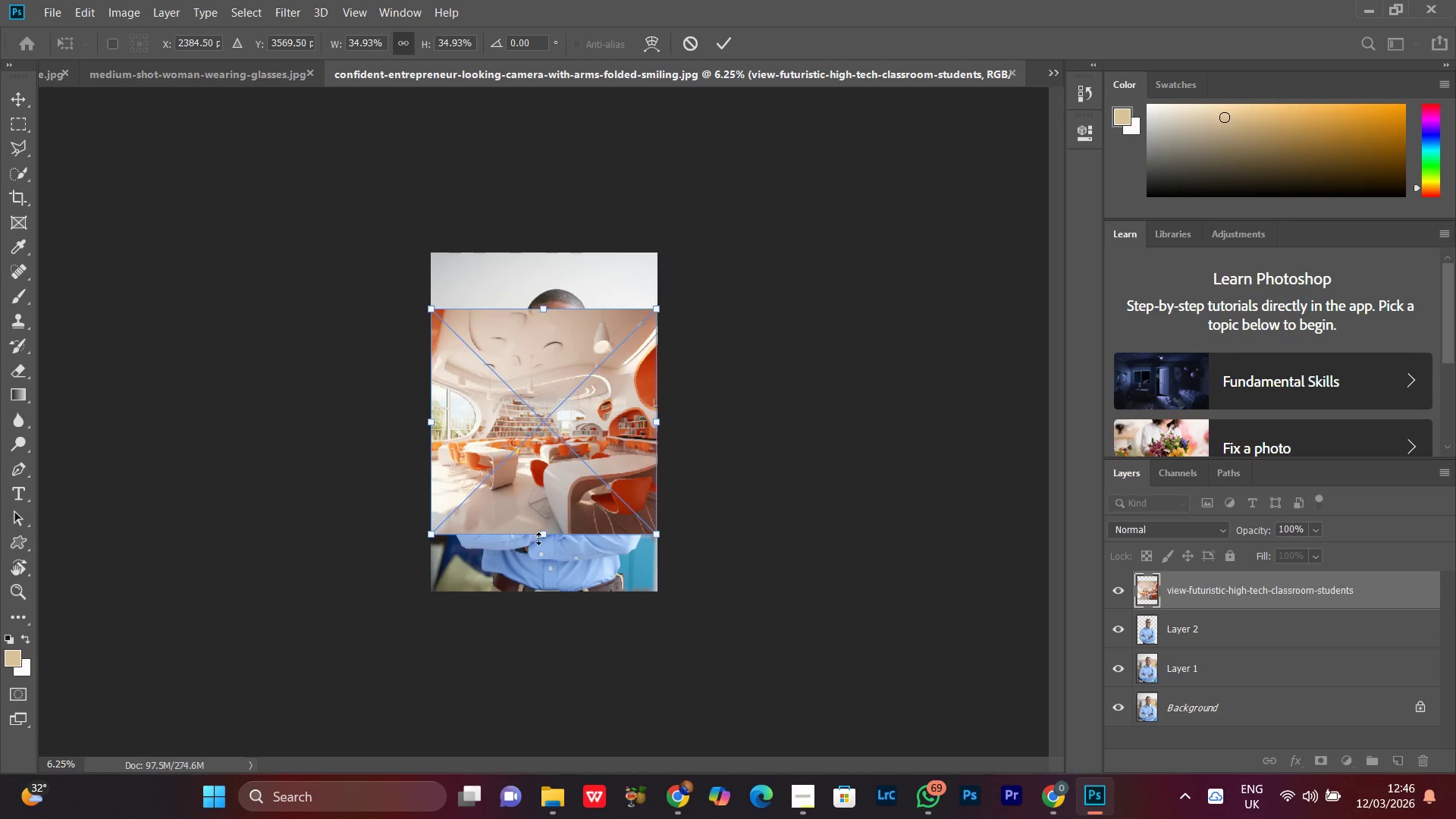 
left_click_drag(start_coordinate=[538, 535], to_coordinate=[539, 694])
 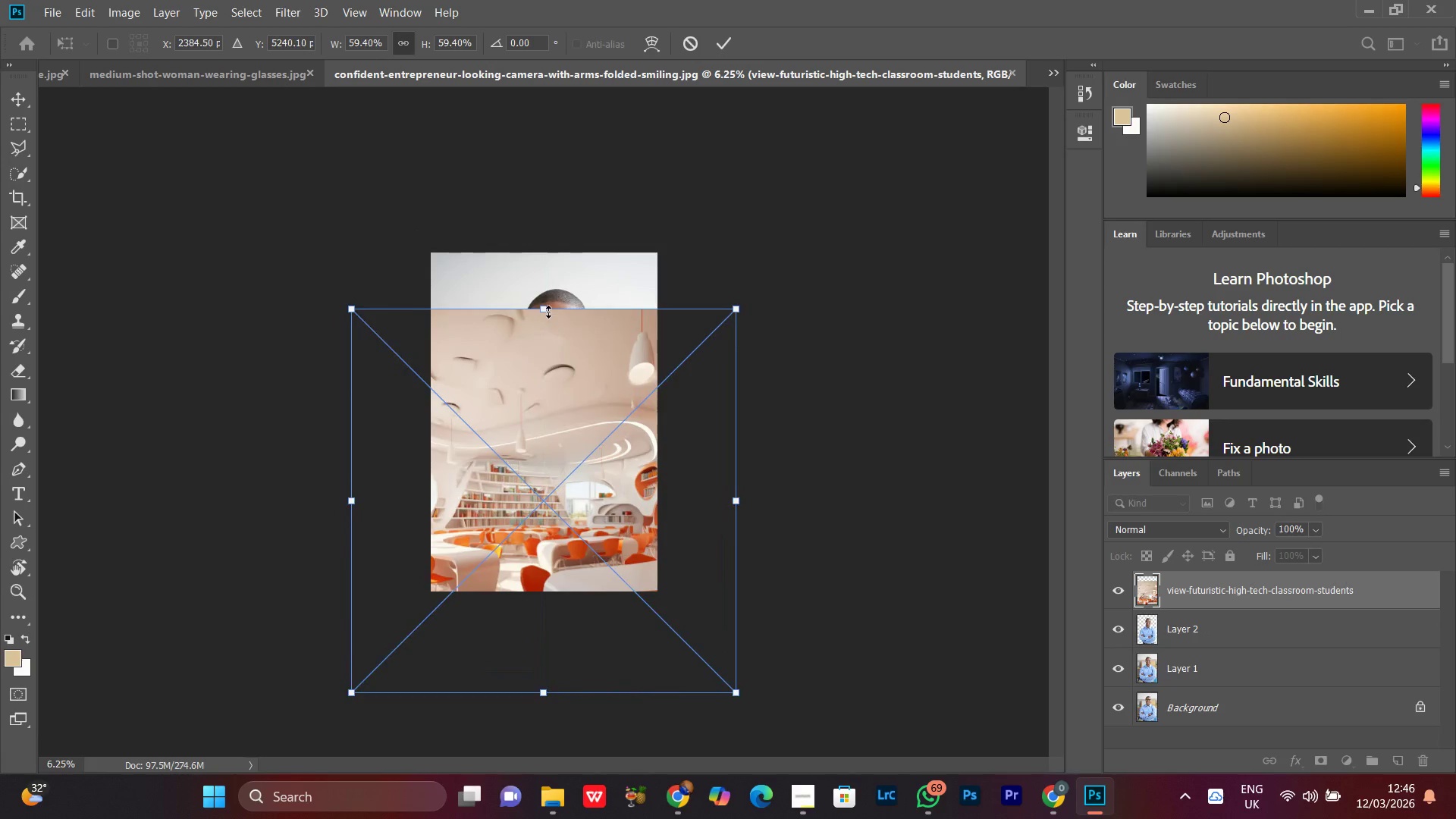 
left_click_drag(start_coordinate=[548, 310], to_coordinate=[592, 188])
 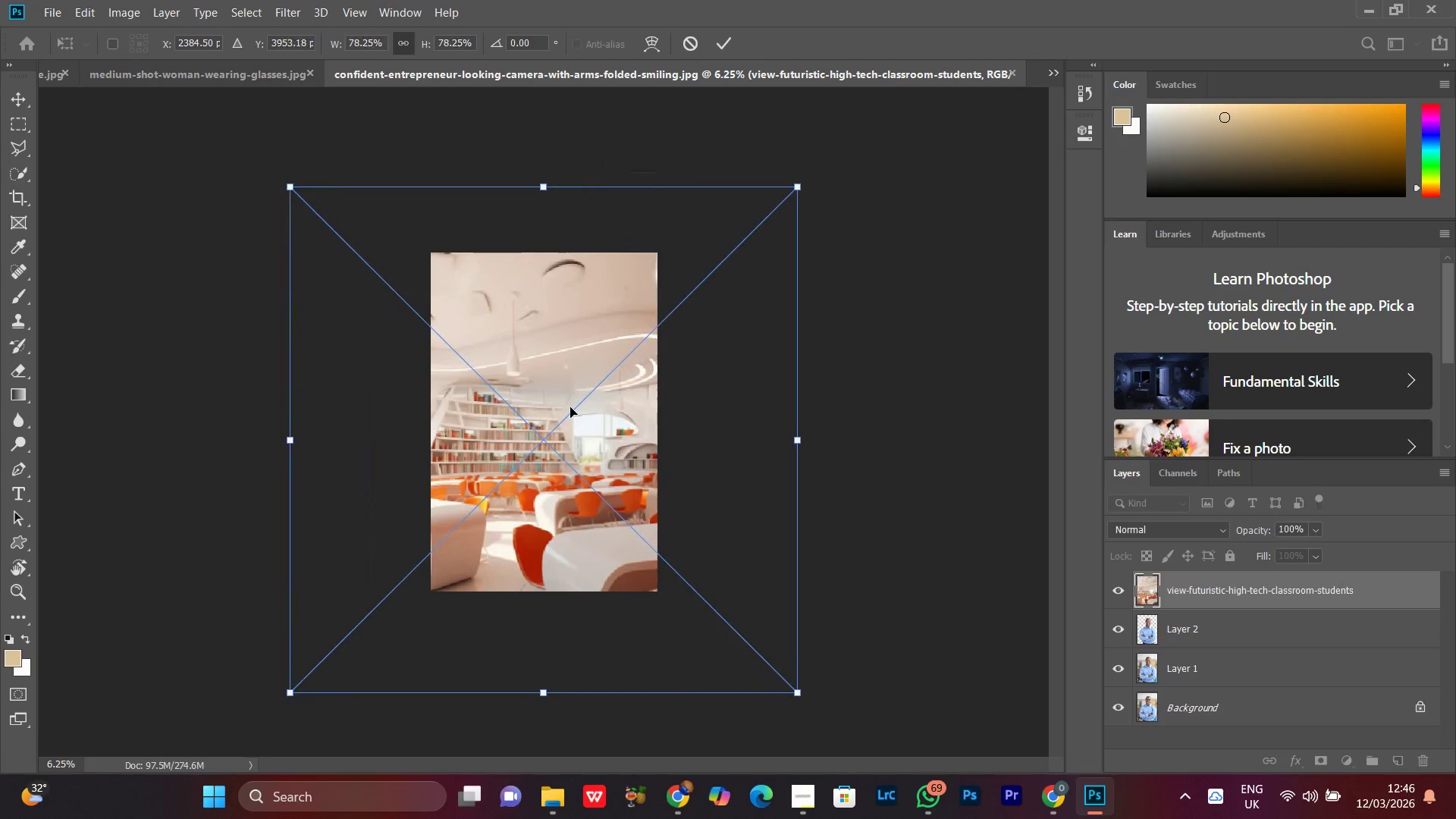 
left_click_drag(start_coordinate=[565, 404], to_coordinate=[579, 325])
 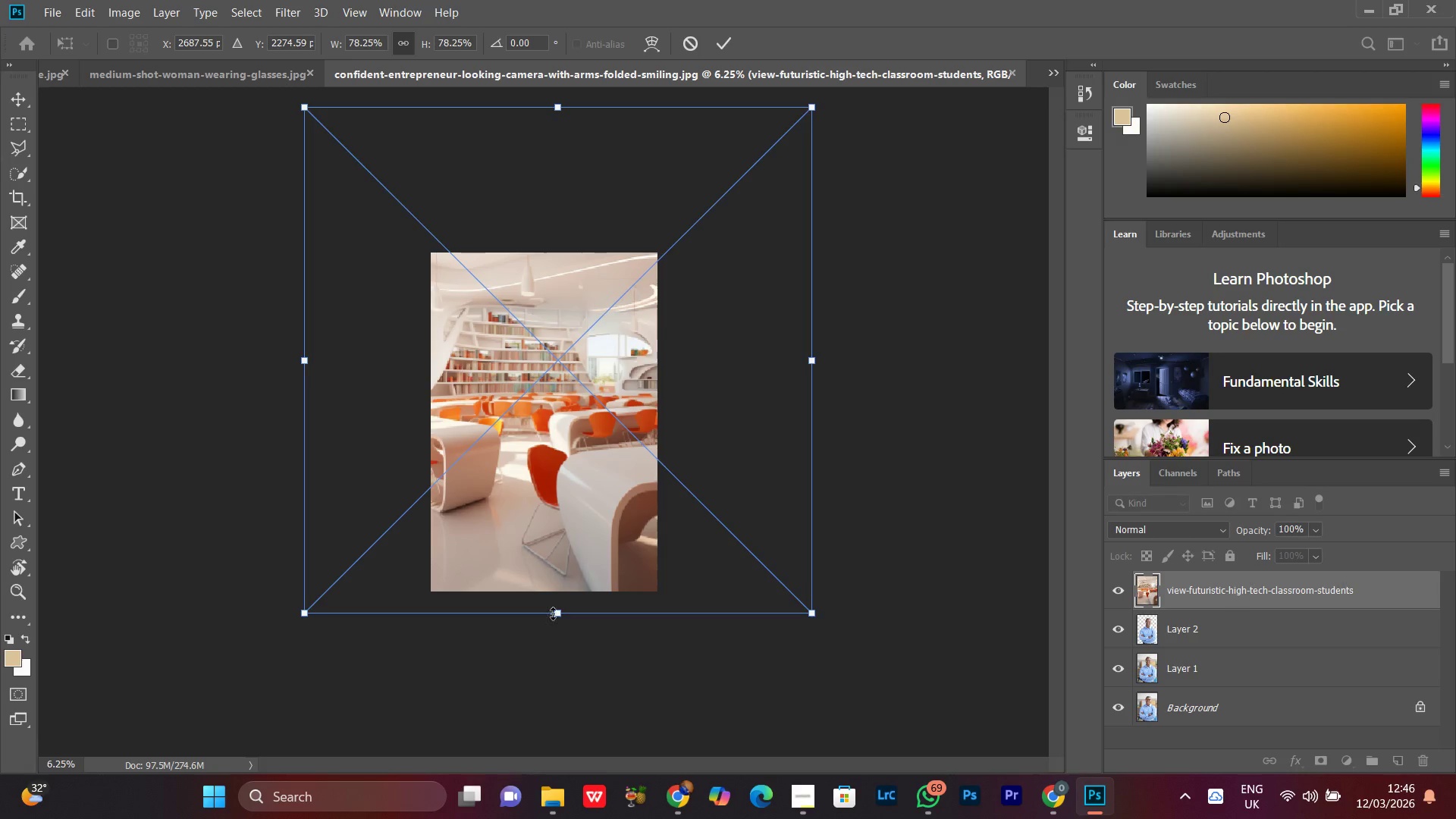 
left_click_drag(start_coordinate=[555, 613], to_coordinate=[553, 728])
 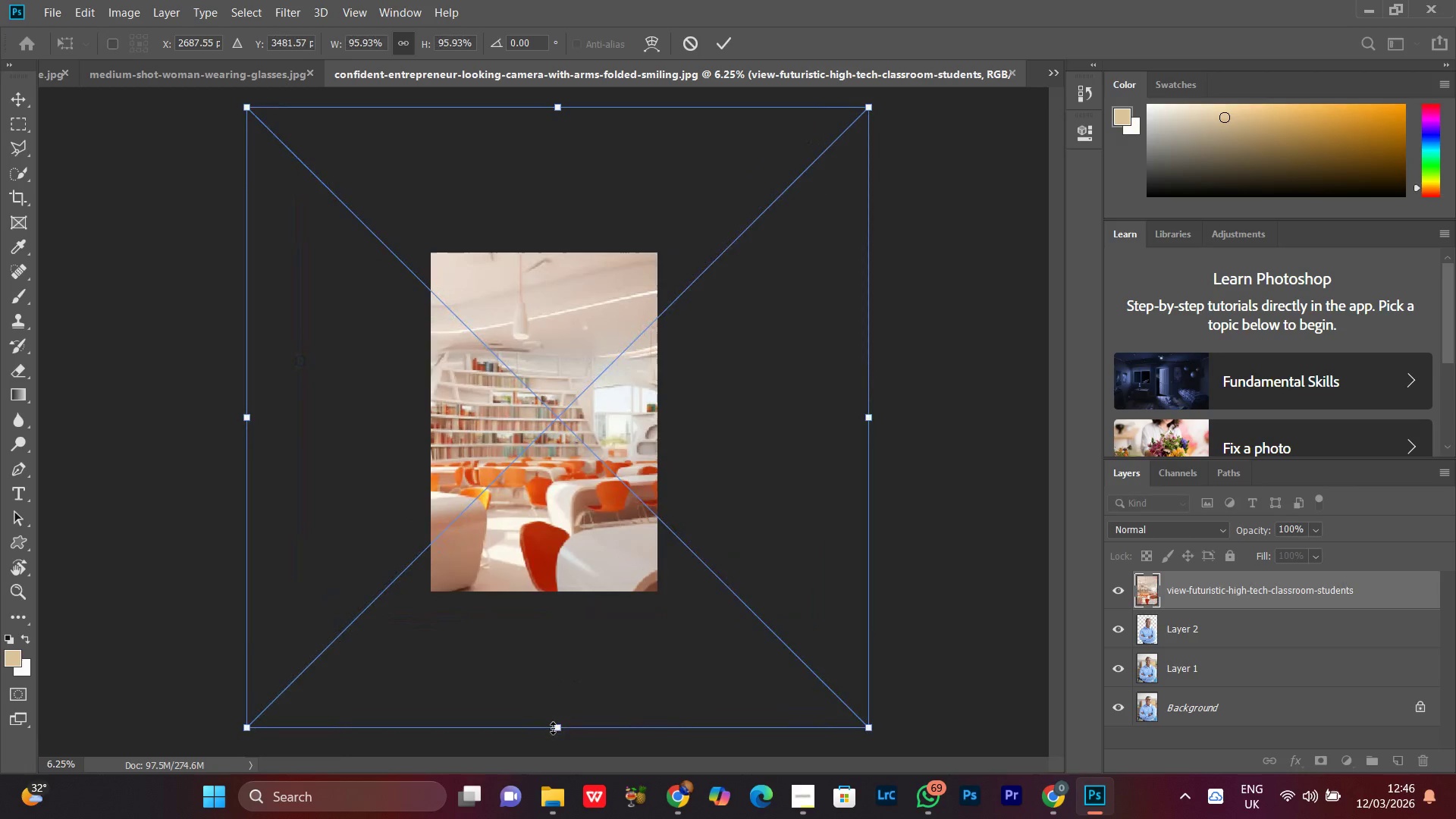 
key(Enter)
 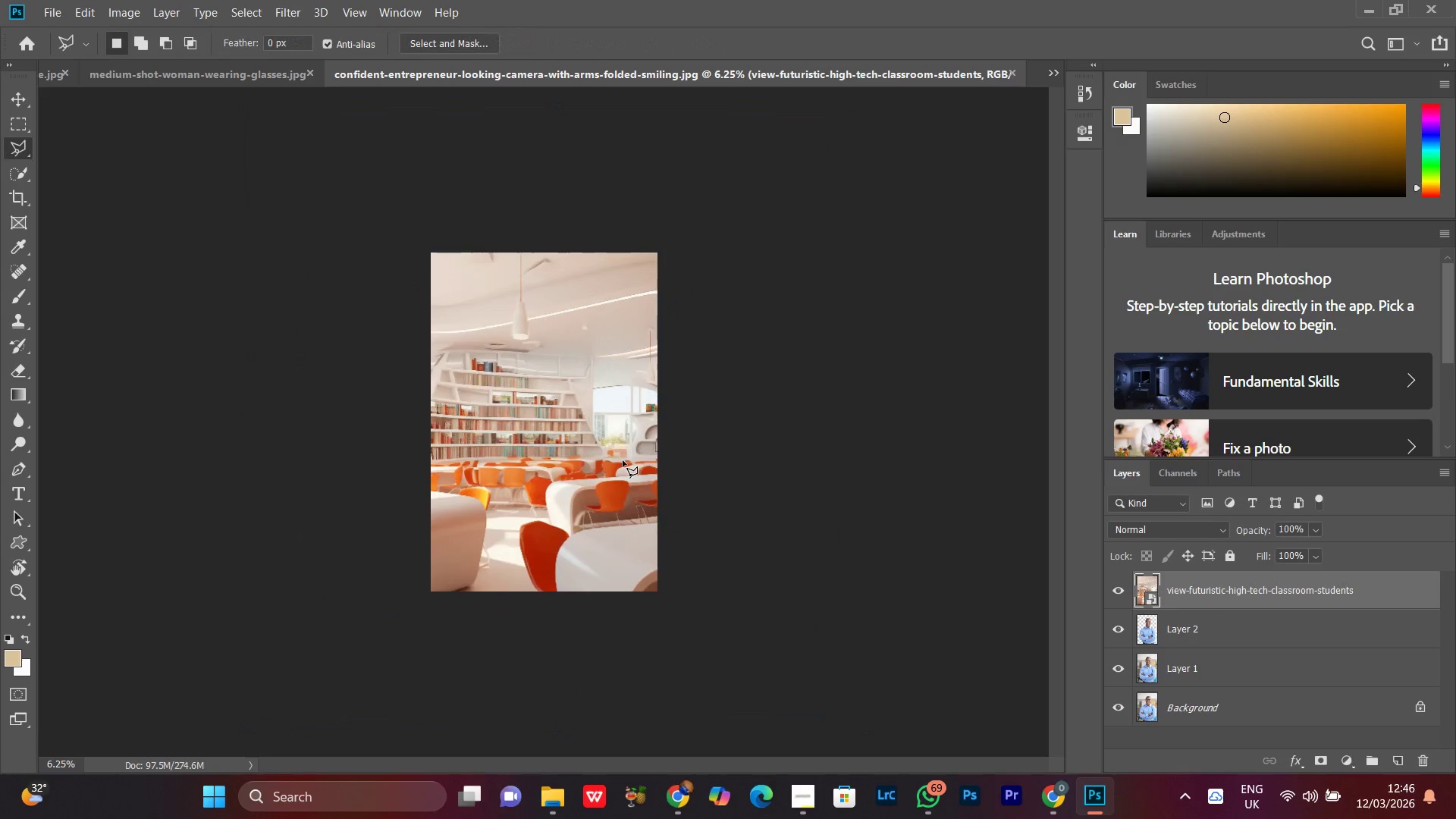 
key(Control+BracketRight)
 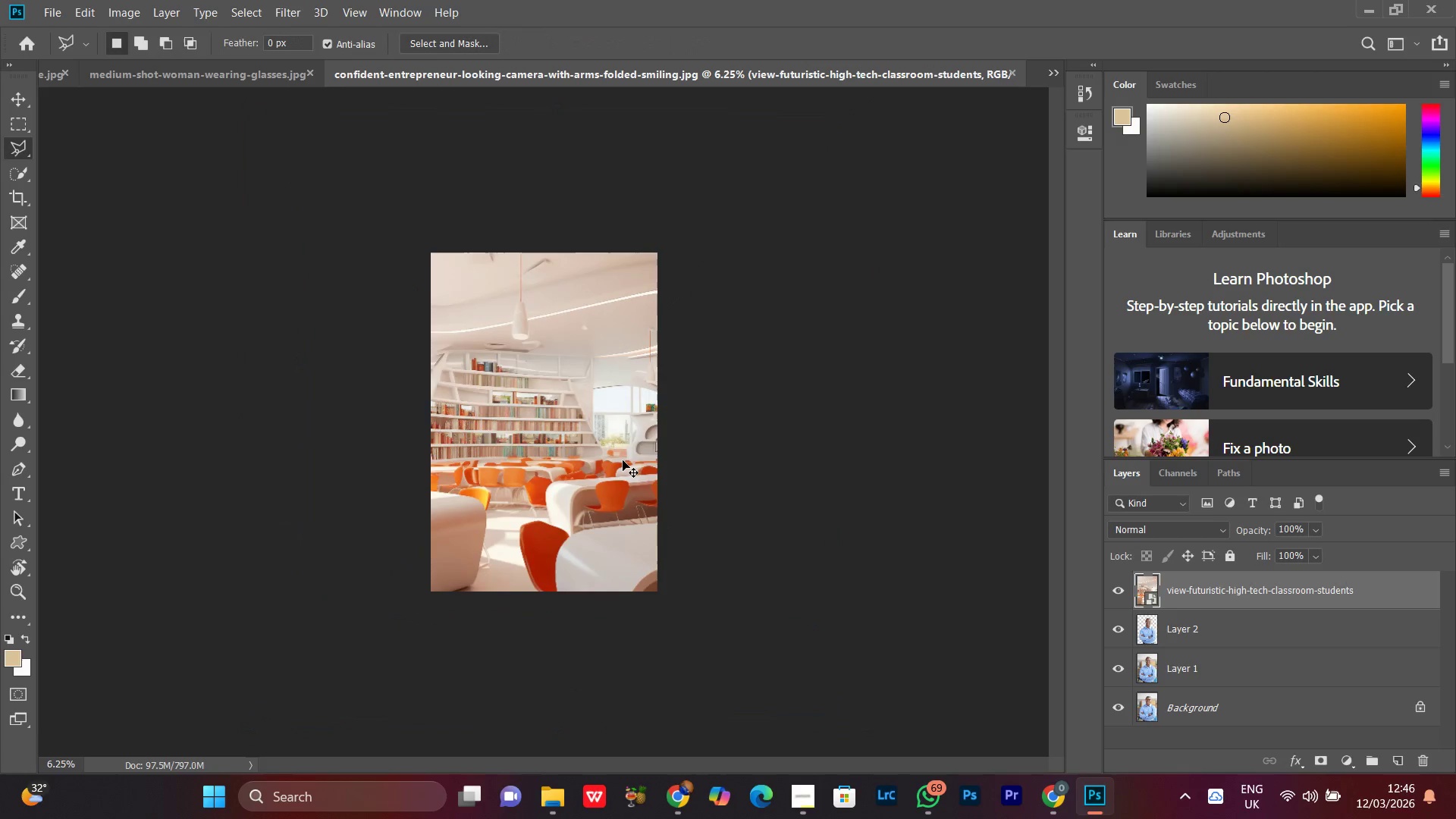 
key(Control+BracketLeft)
 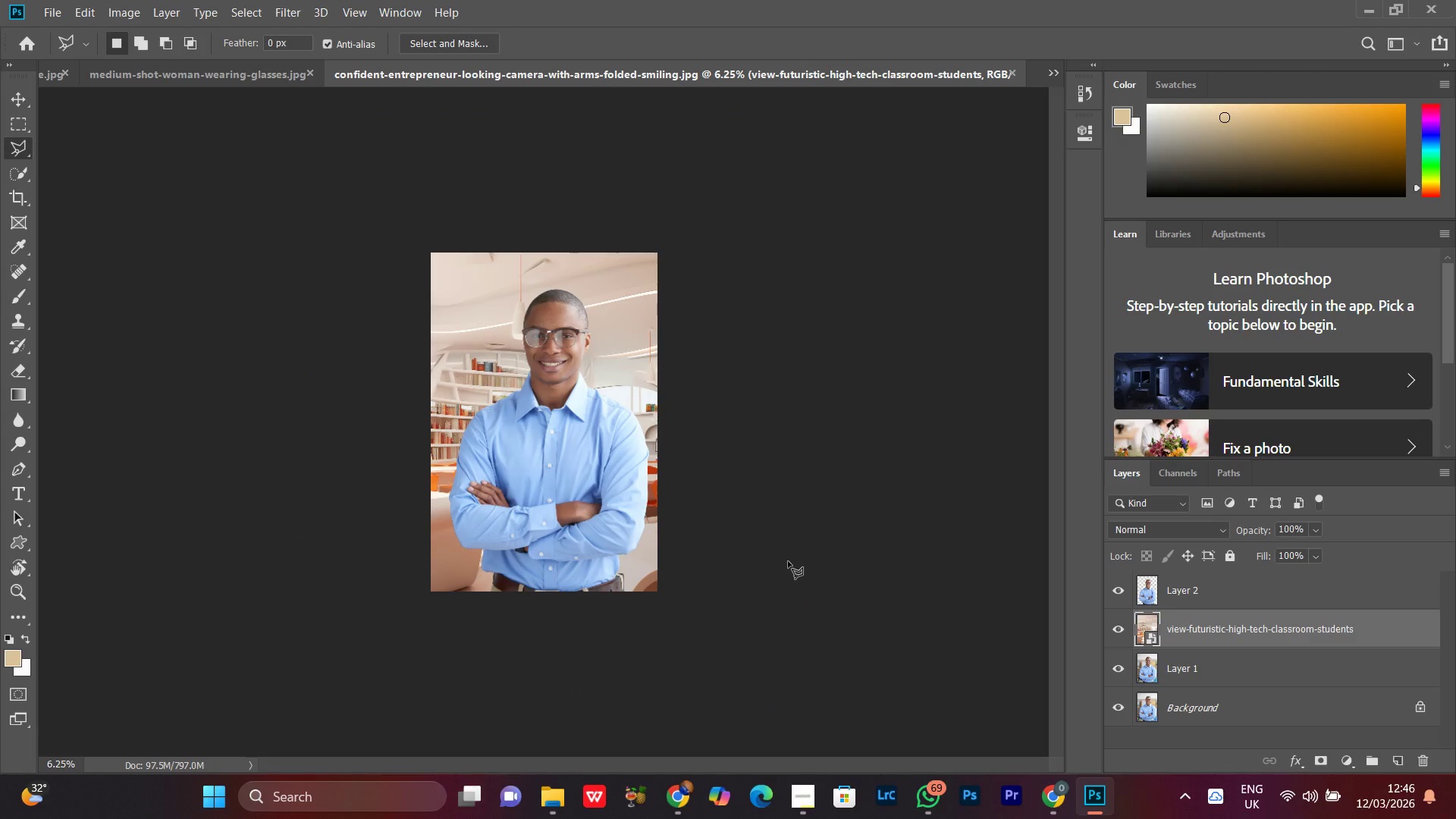 
key(Control+Equal)
 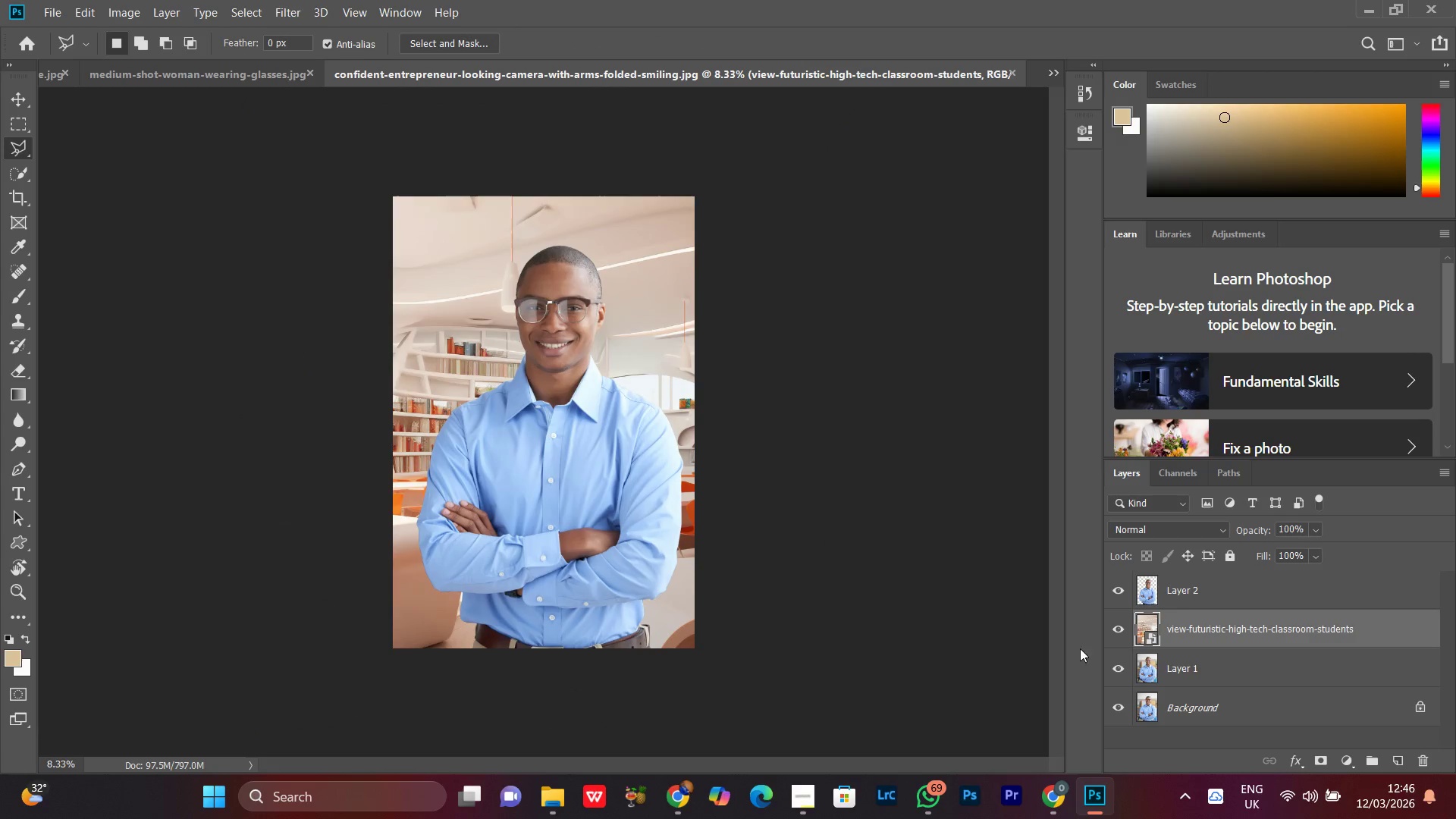 
key(Control+Minus)
 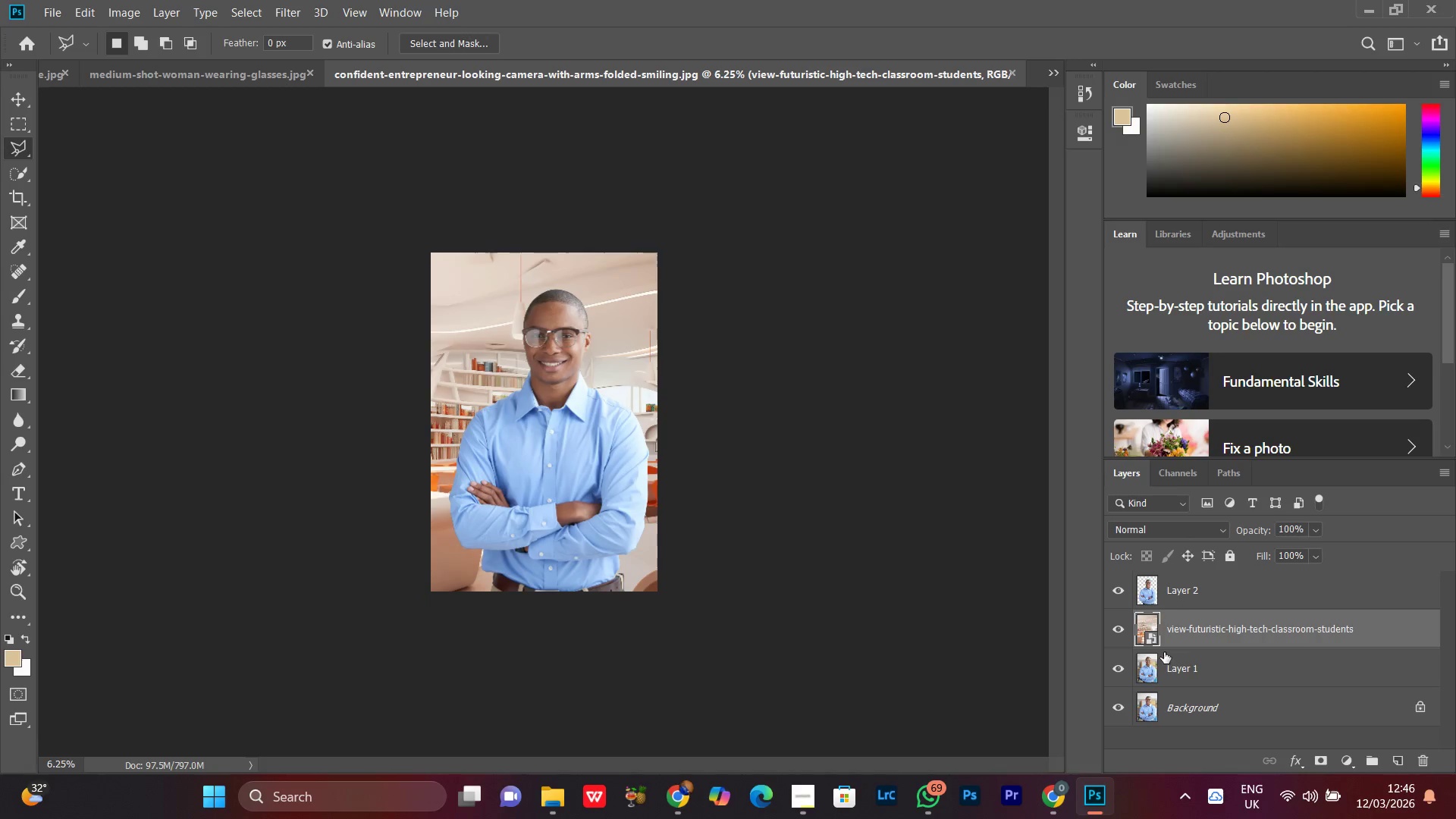 
key(Control+Equal)
 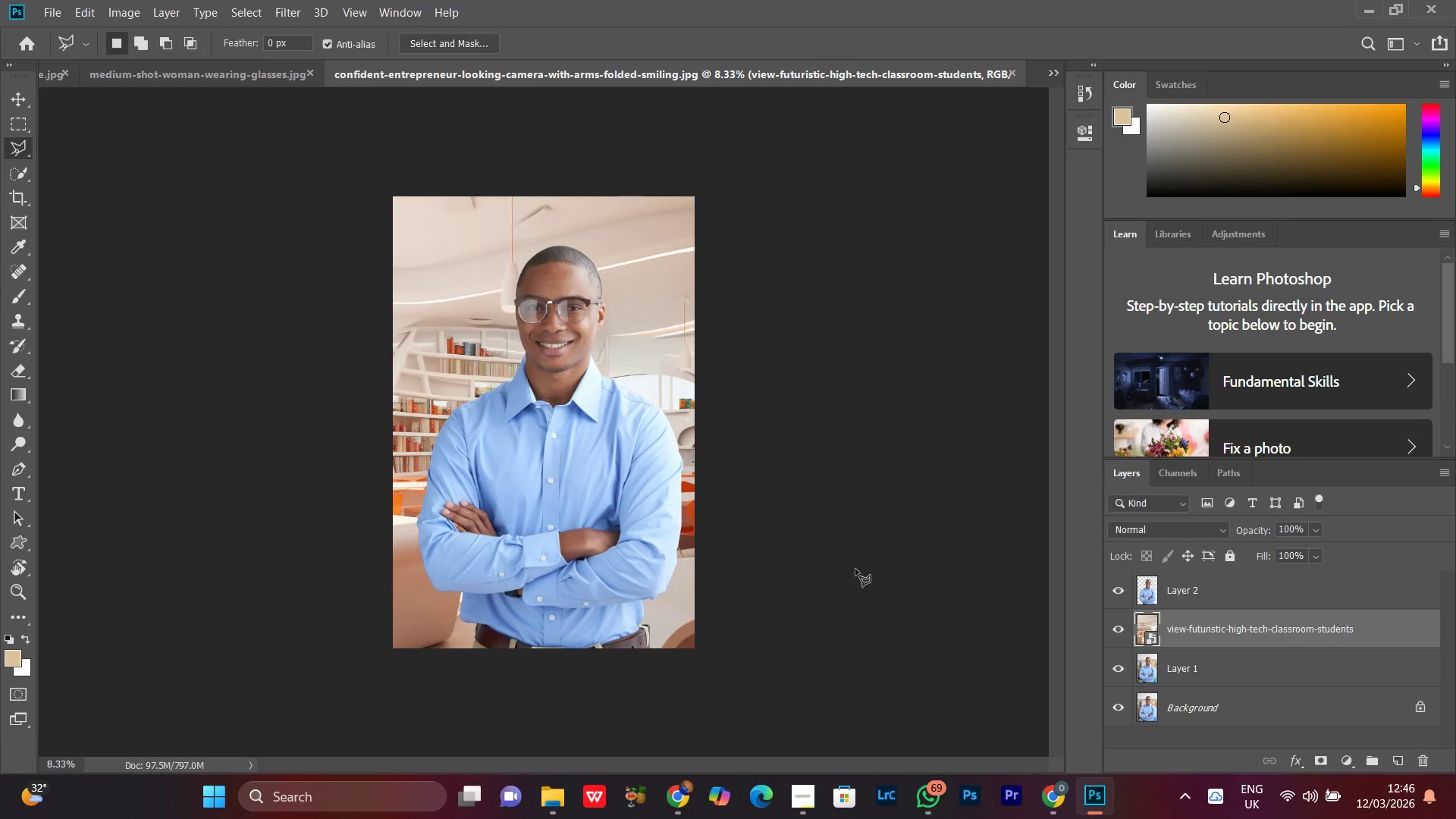 
key(Control+T)
 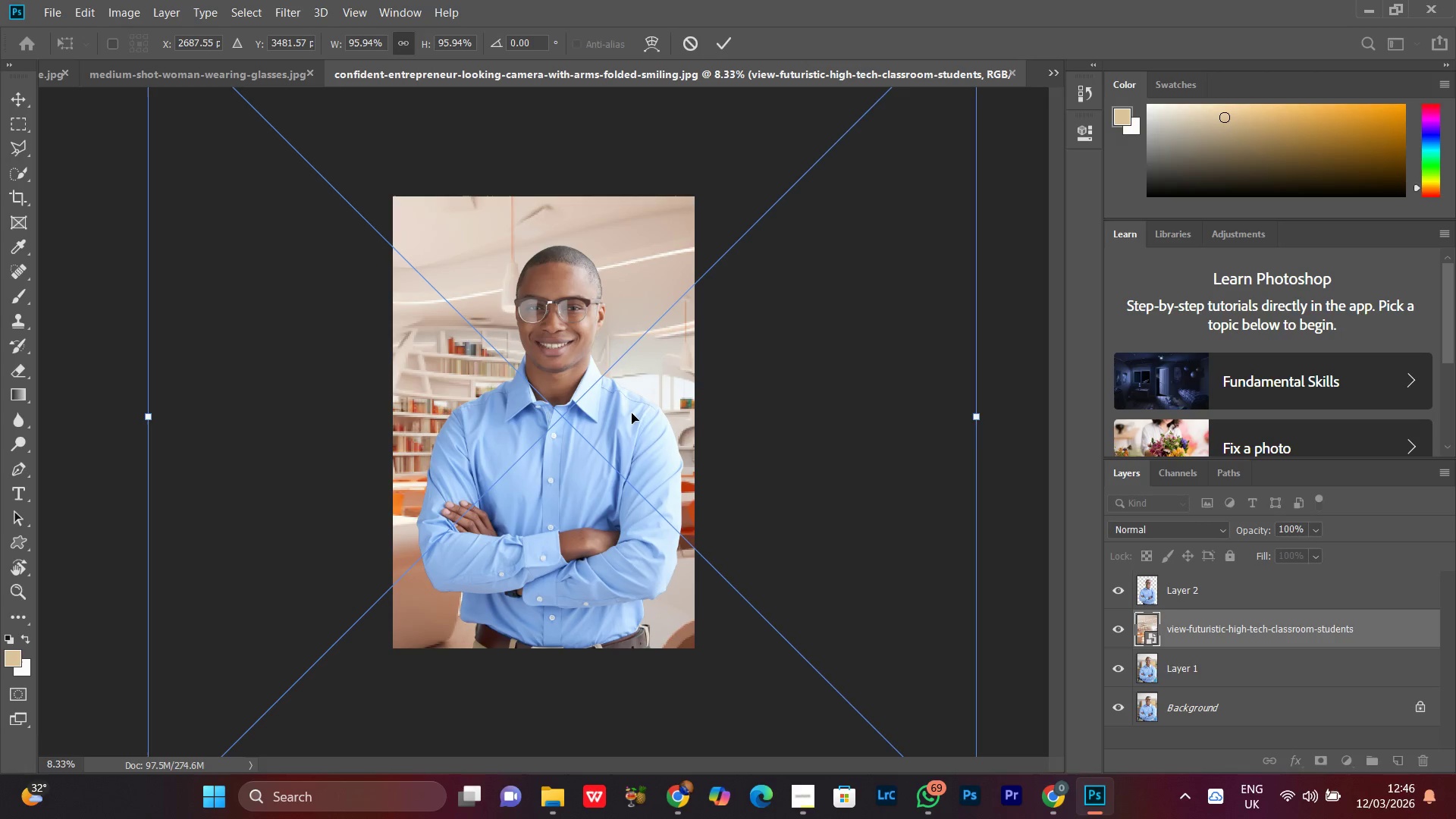 
key(Control+Minus)
 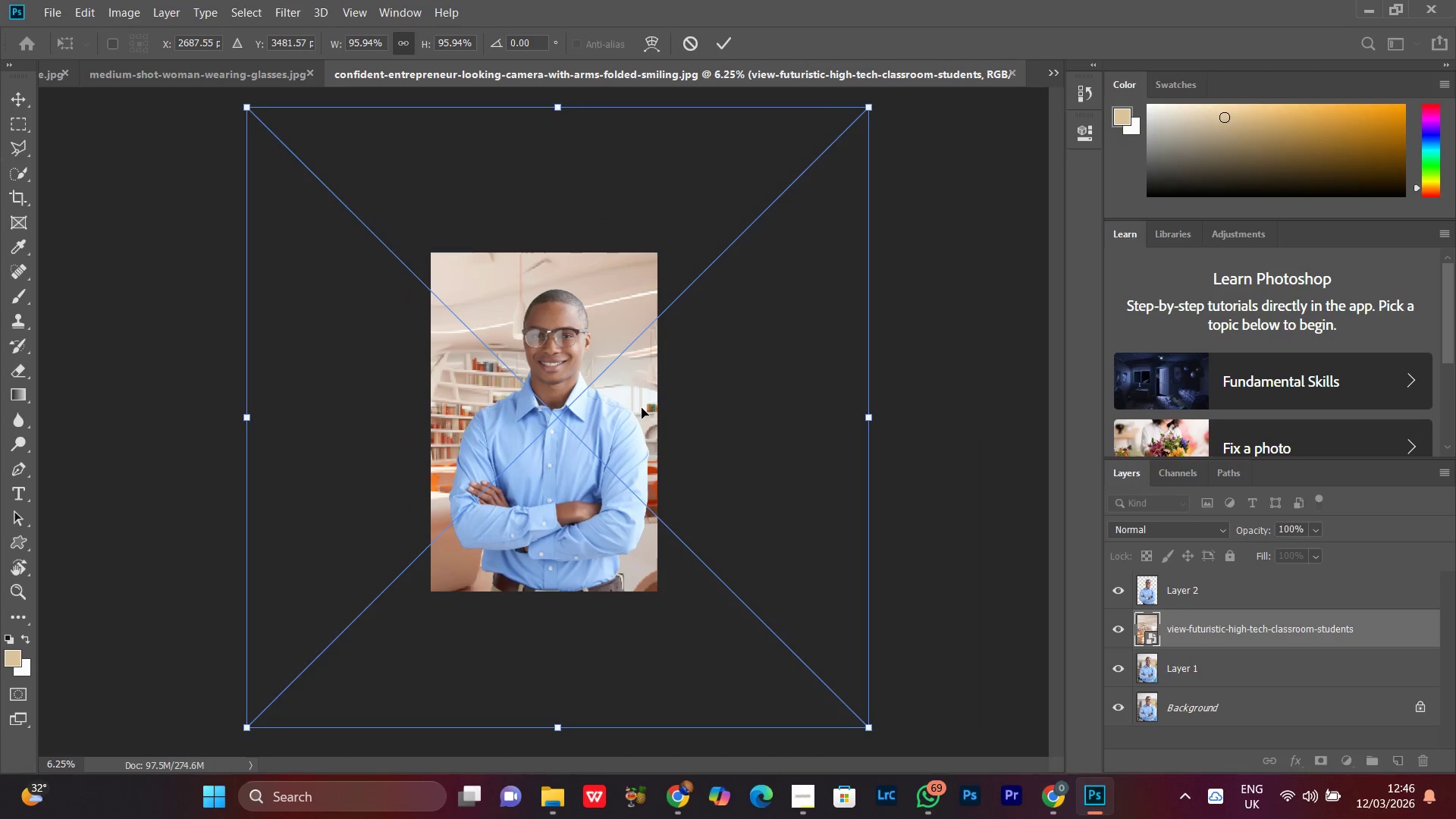 
key(Control+Minus)
 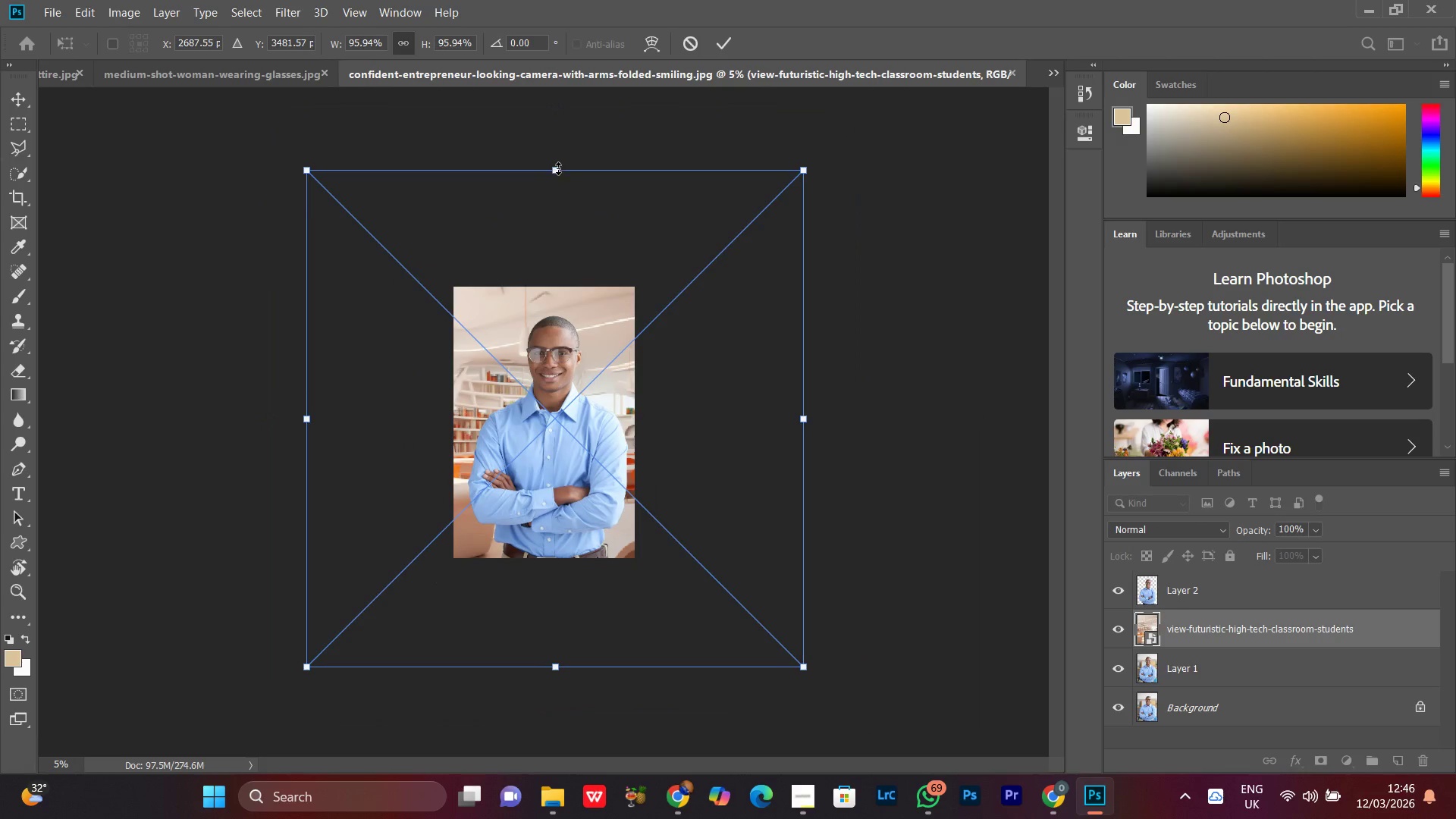 
left_click_drag(start_coordinate=[558, 168], to_coordinate=[574, 93])
 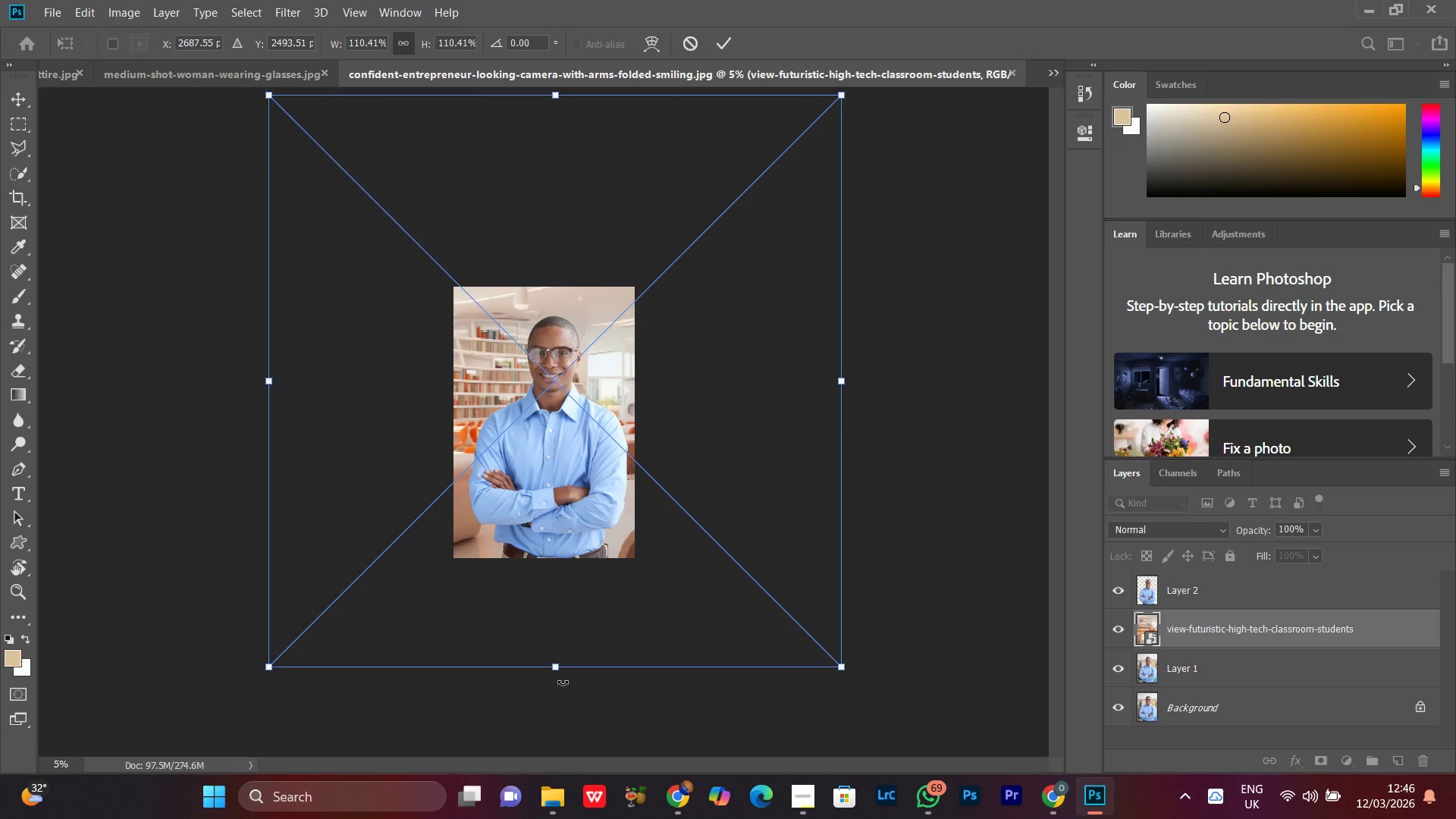 
left_click([564, 704])
 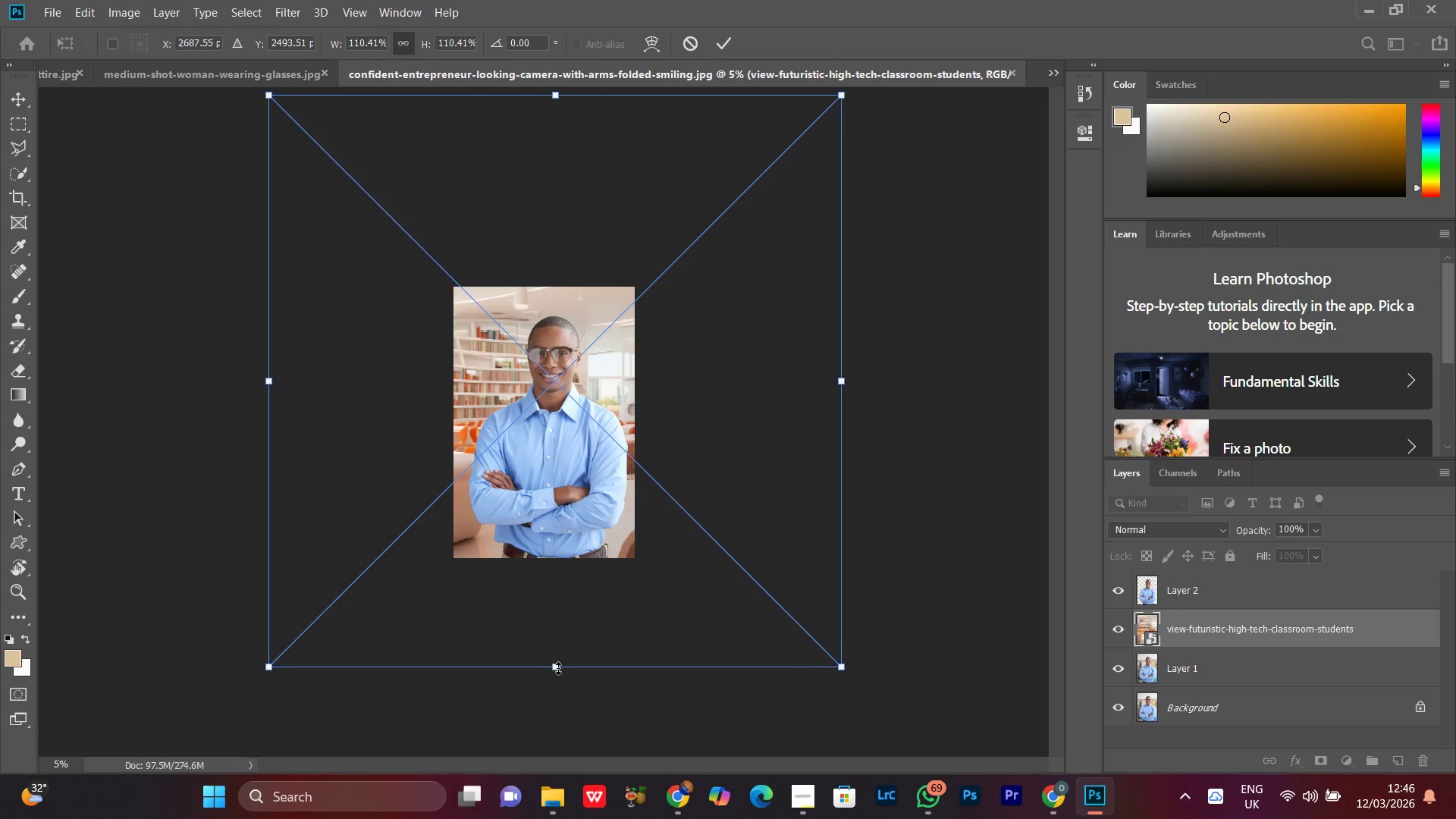 
left_click_drag(start_coordinate=[558, 665], to_coordinate=[559, 708])
 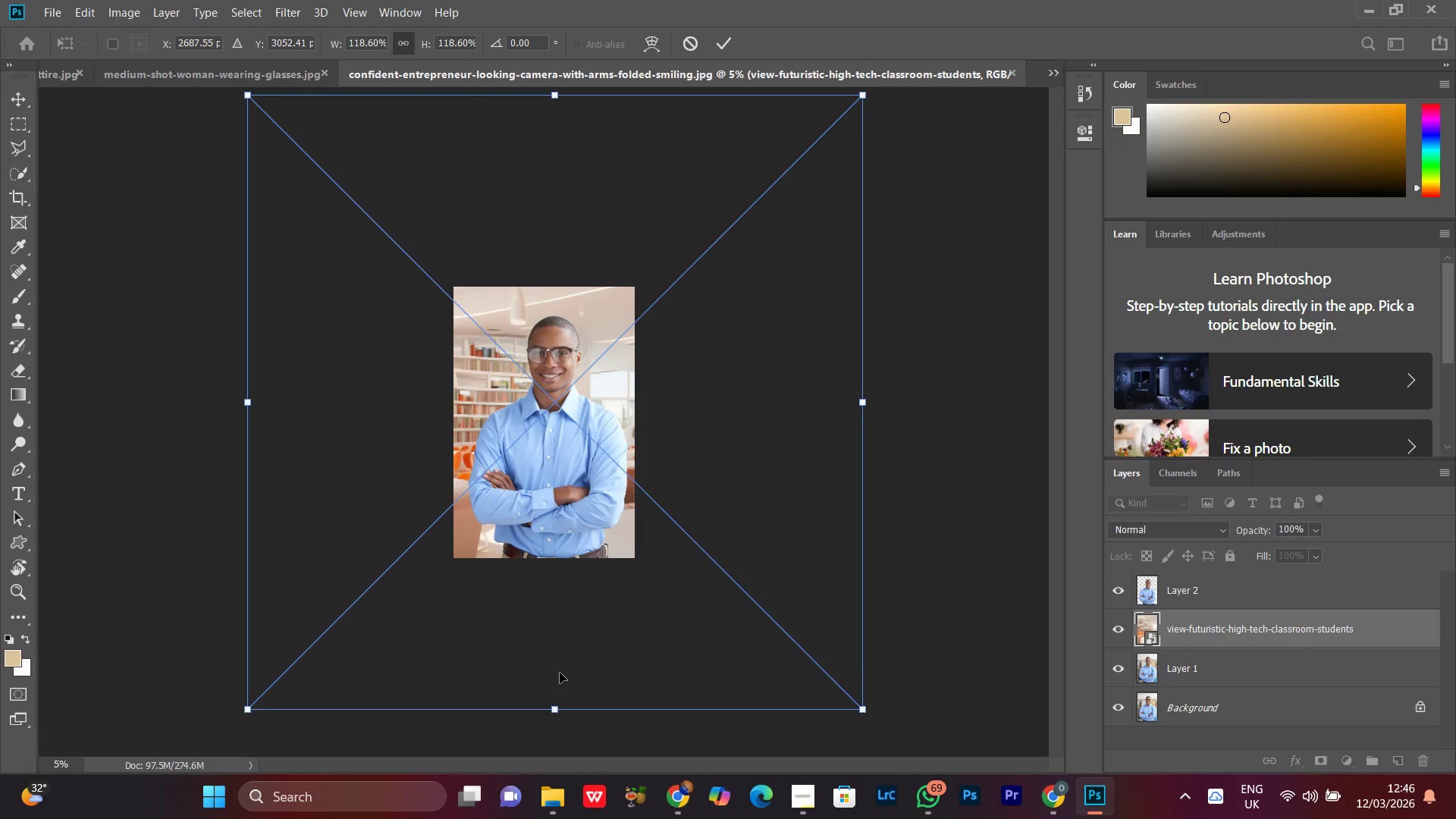 
left_click([561, 669])
 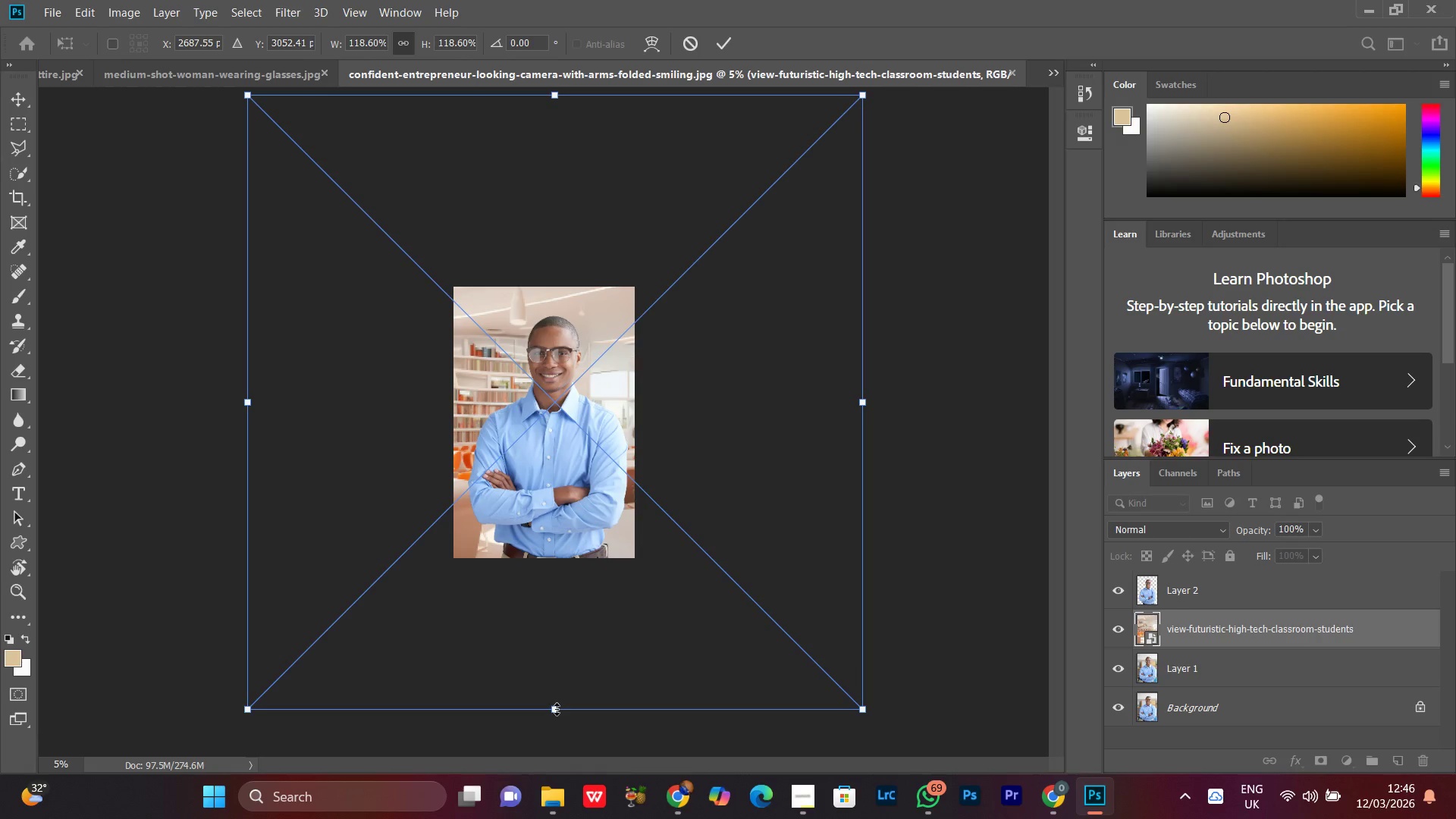 
left_click_drag(start_coordinate=[557, 709], to_coordinate=[555, 720])
 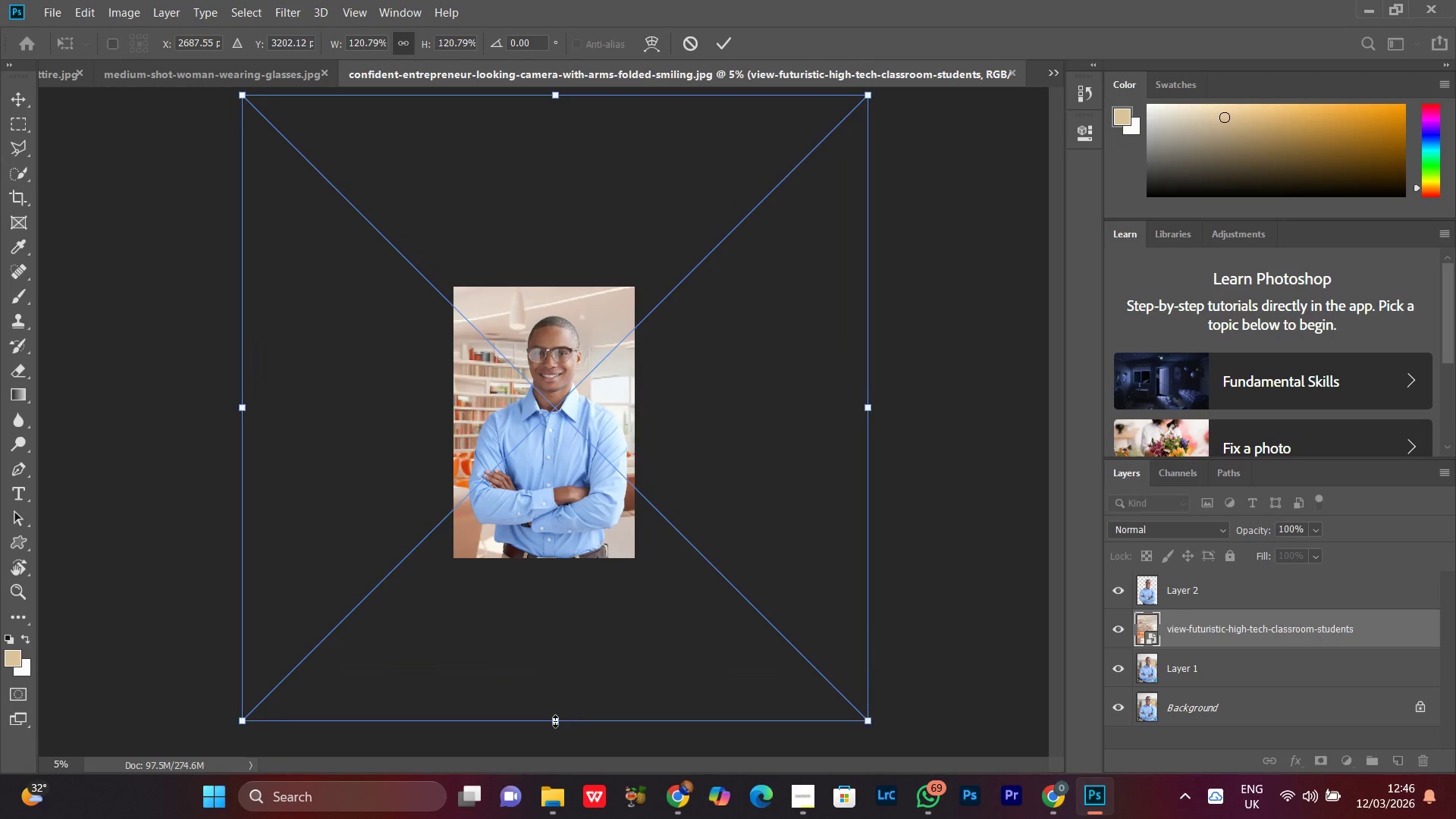 
left_click([555, 721])
 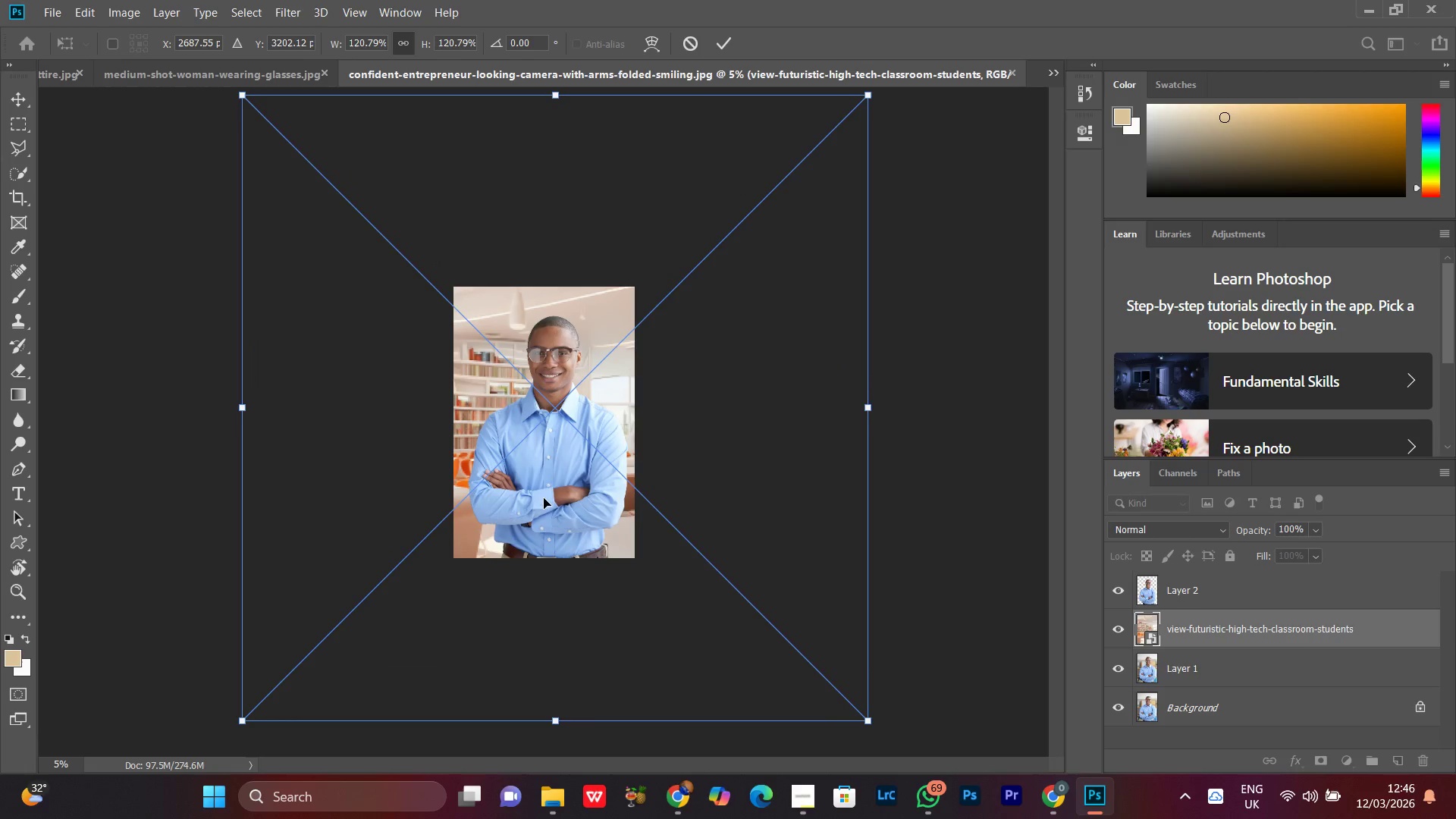 
left_click_drag(start_coordinate=[544, 498], to_coordinate=[560, 501])
 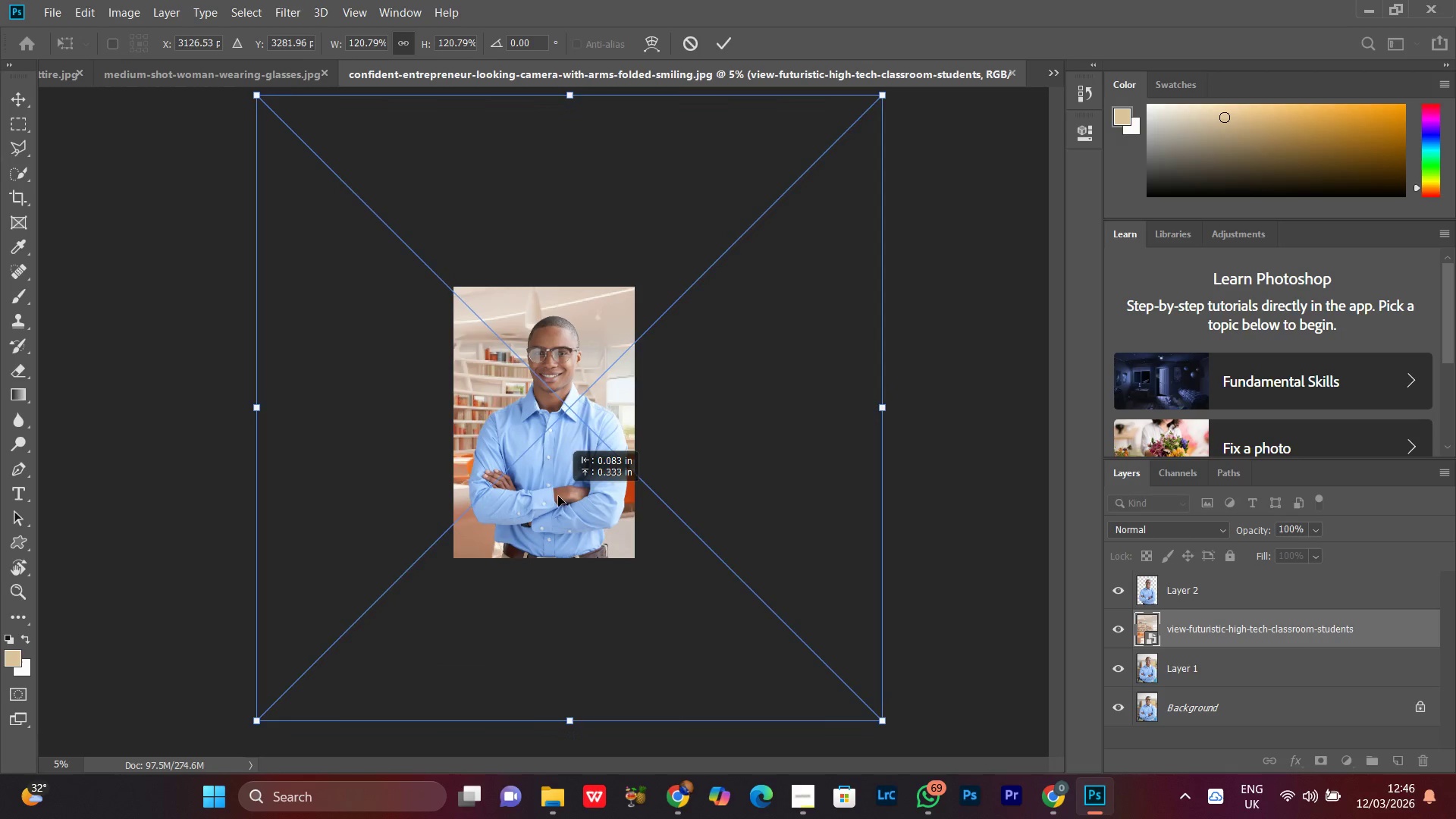 
left_click_drag(start_coordinate=[560, 499], to_coordinate=[557, 488])
 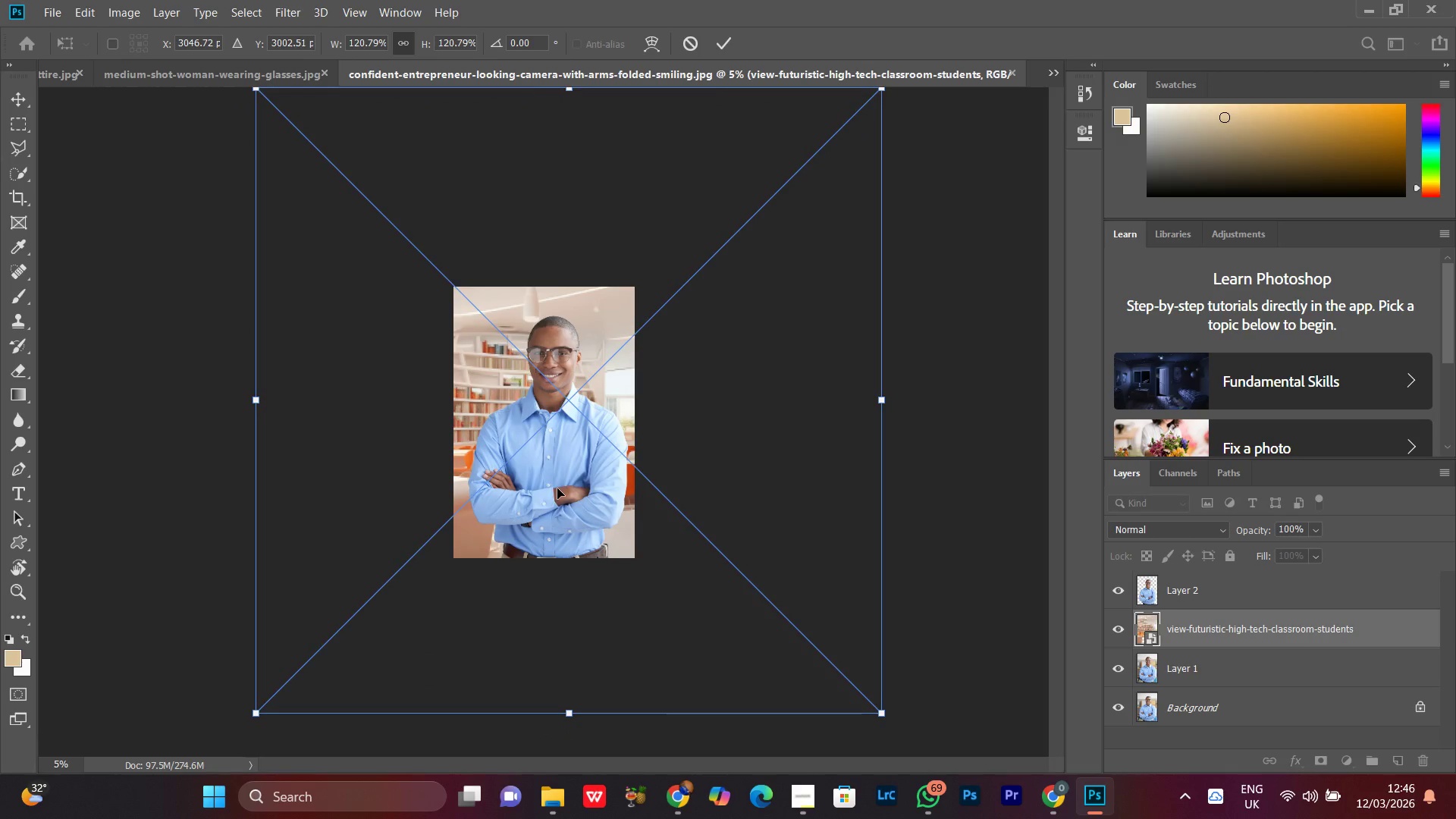 
key(Enter)
 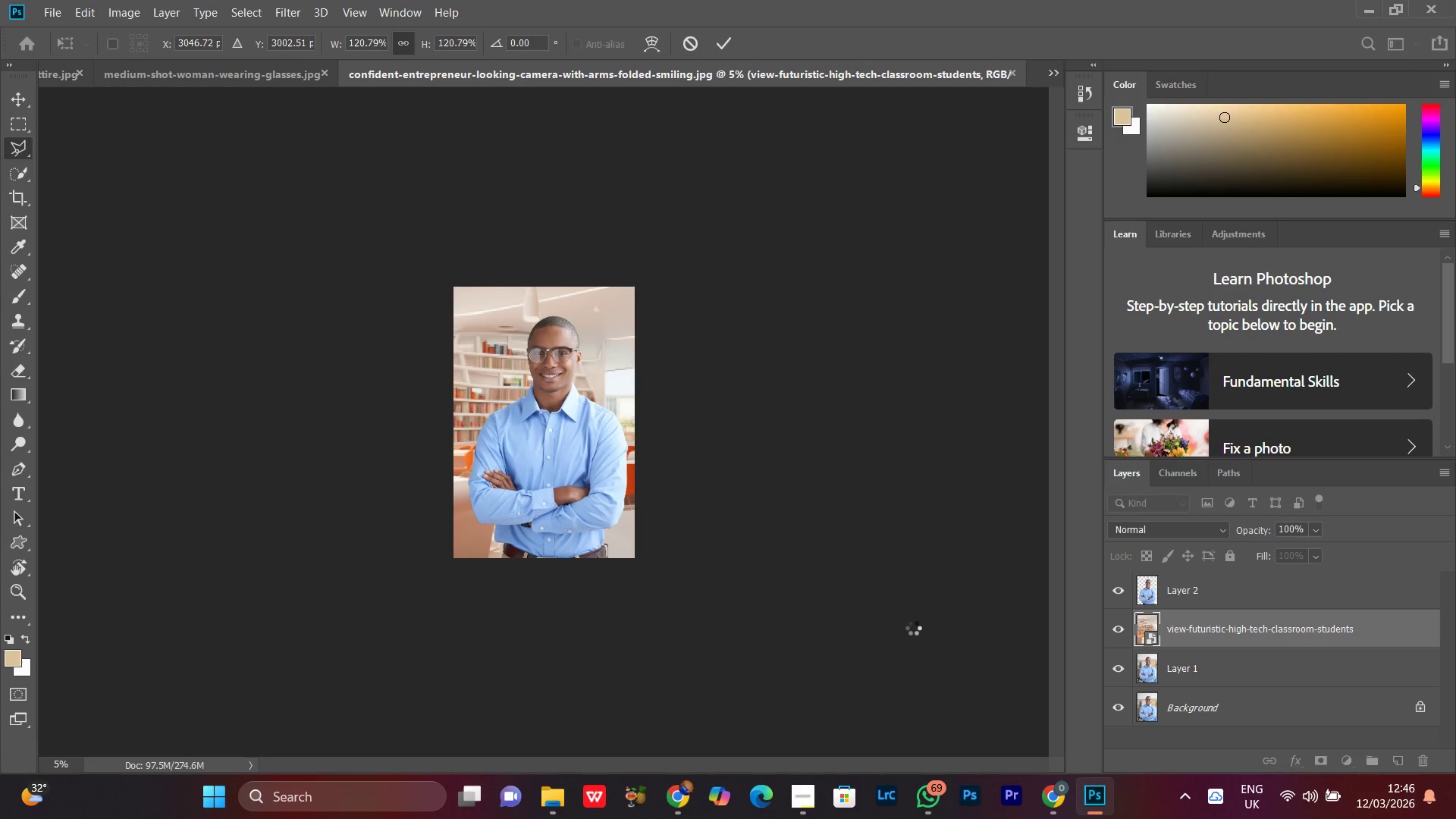 
key(Control+Equal)
 